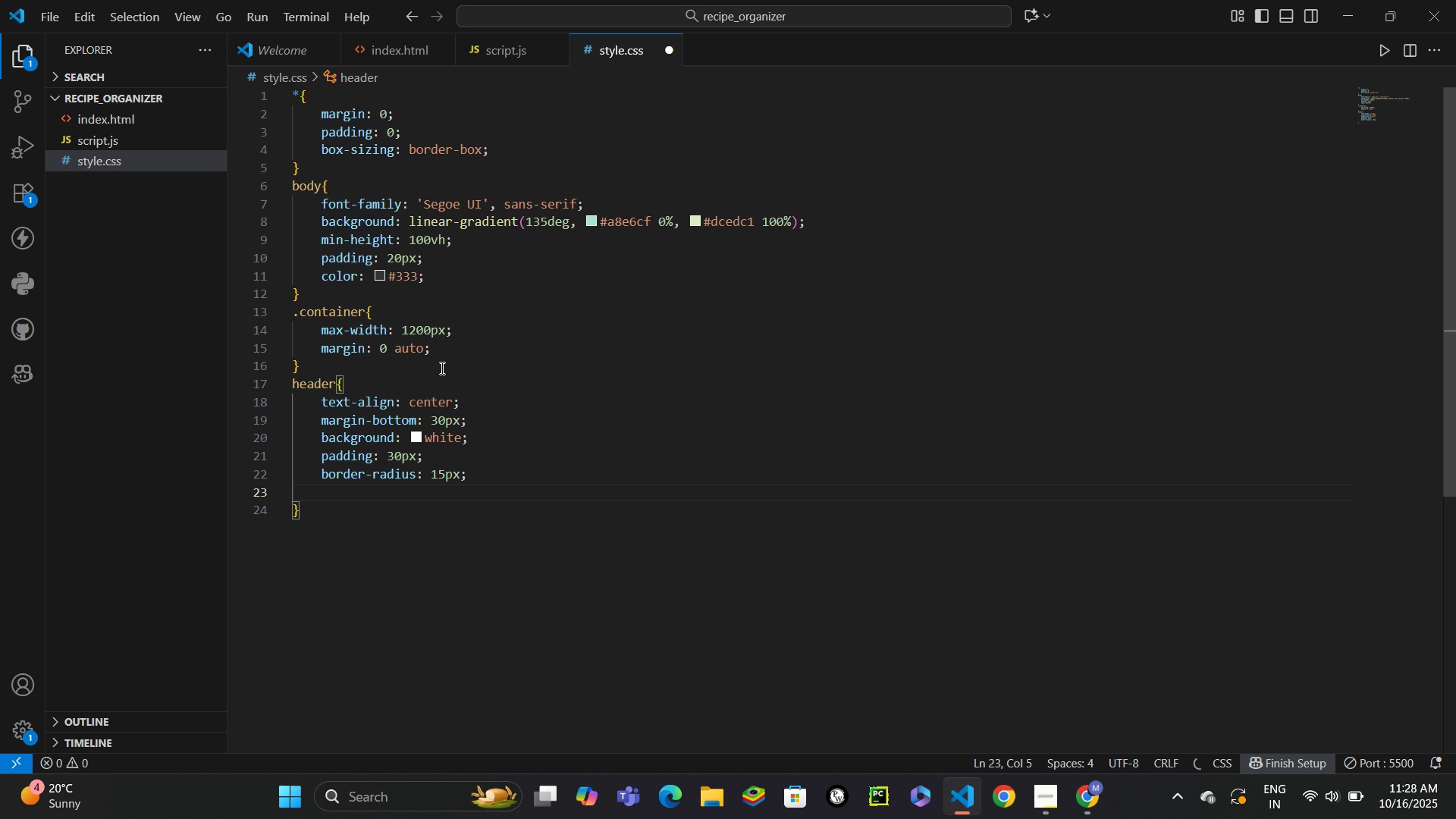 
type(boxsh)
 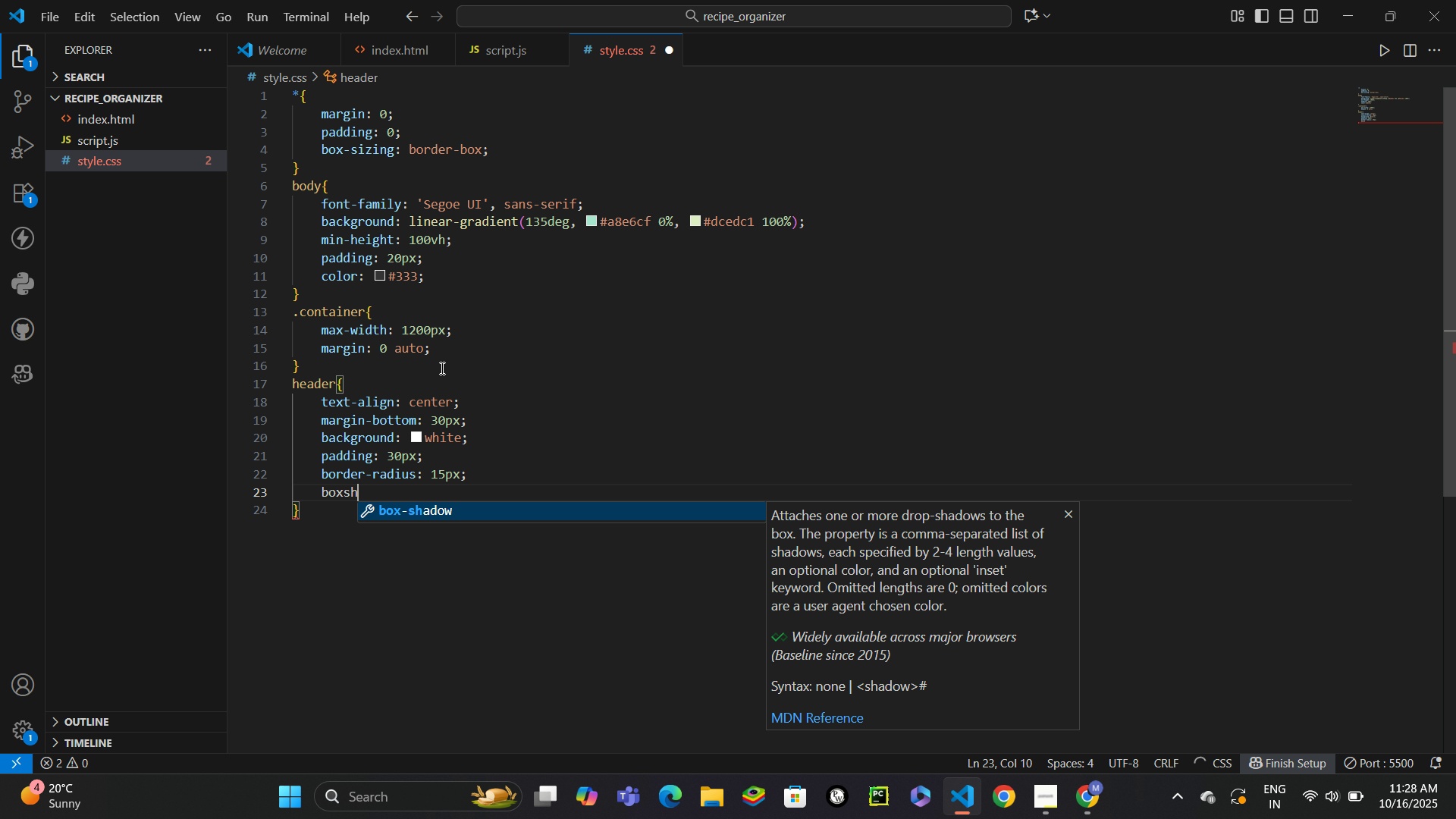 
key(Enter)
 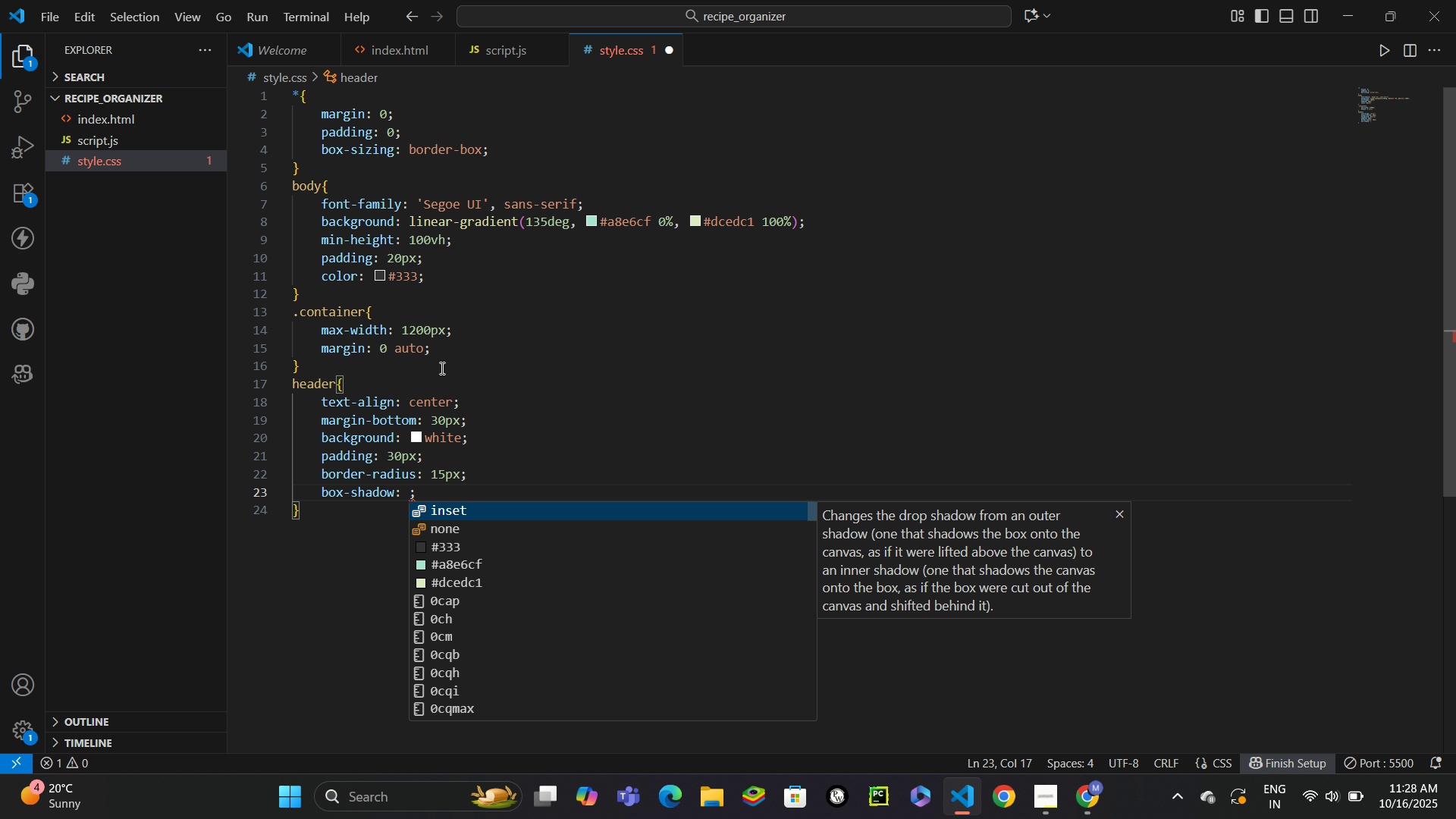 
type(0 10px 30px rgba)
 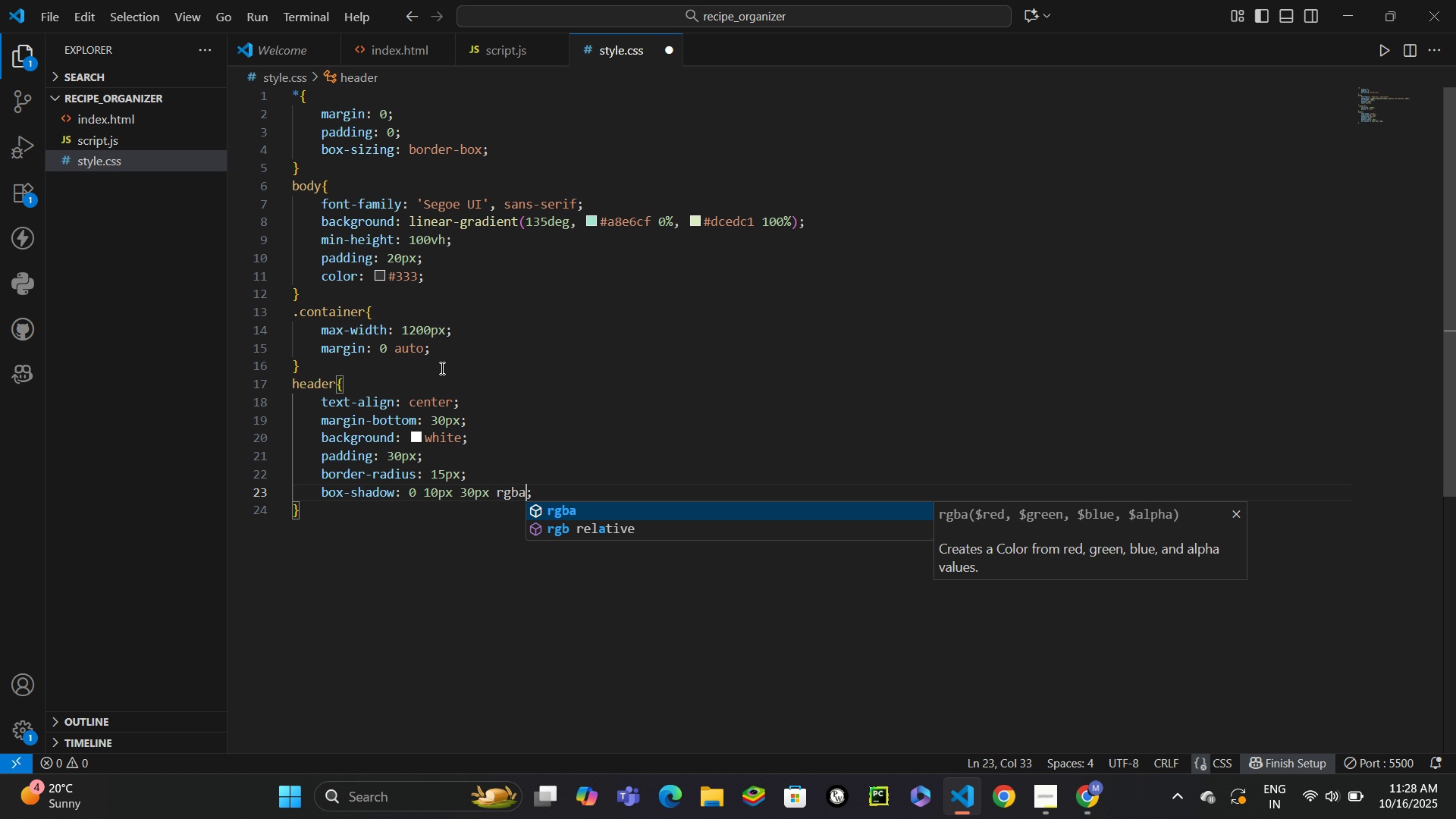 
key(Enter)
 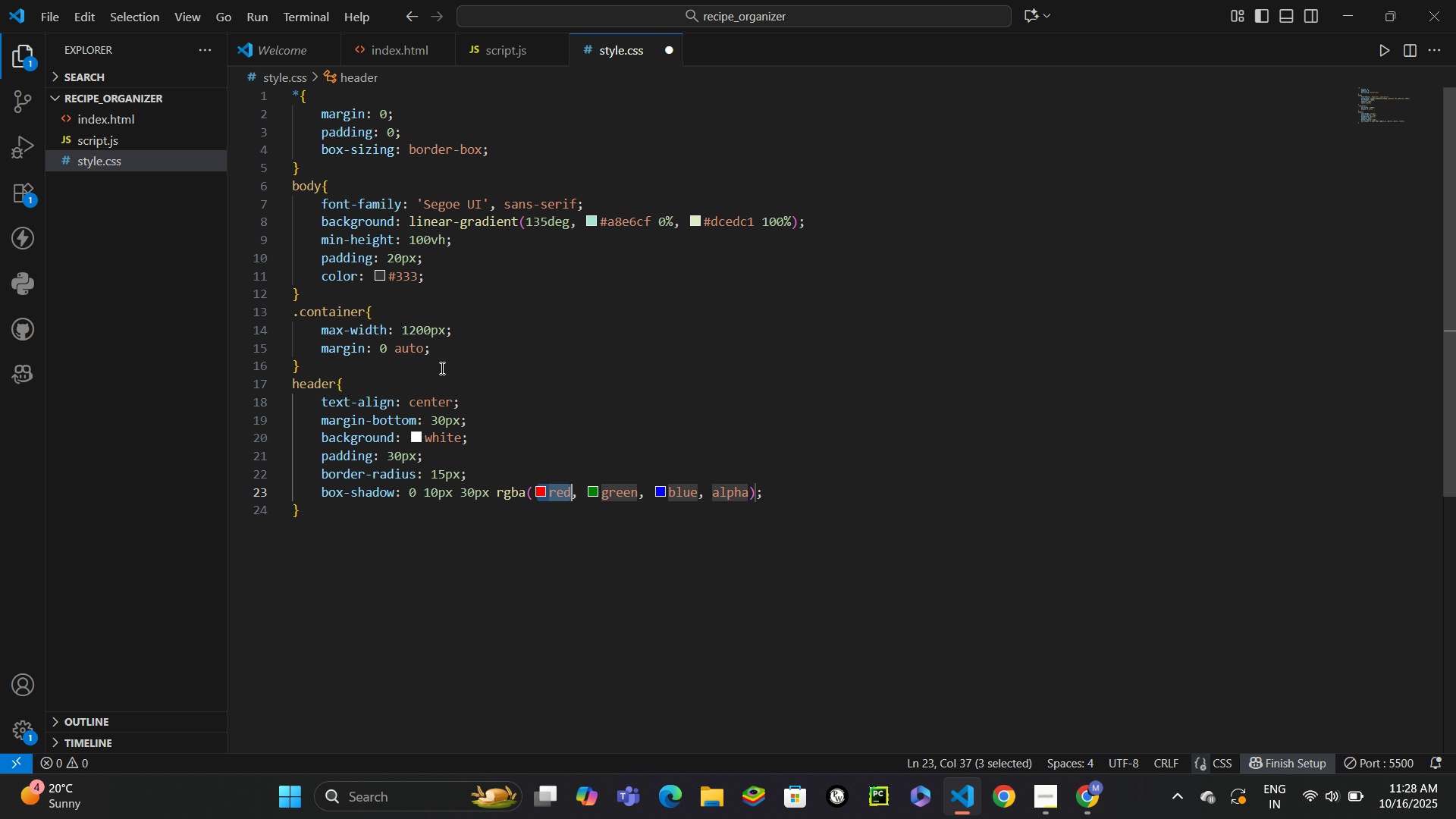 
key(0)
 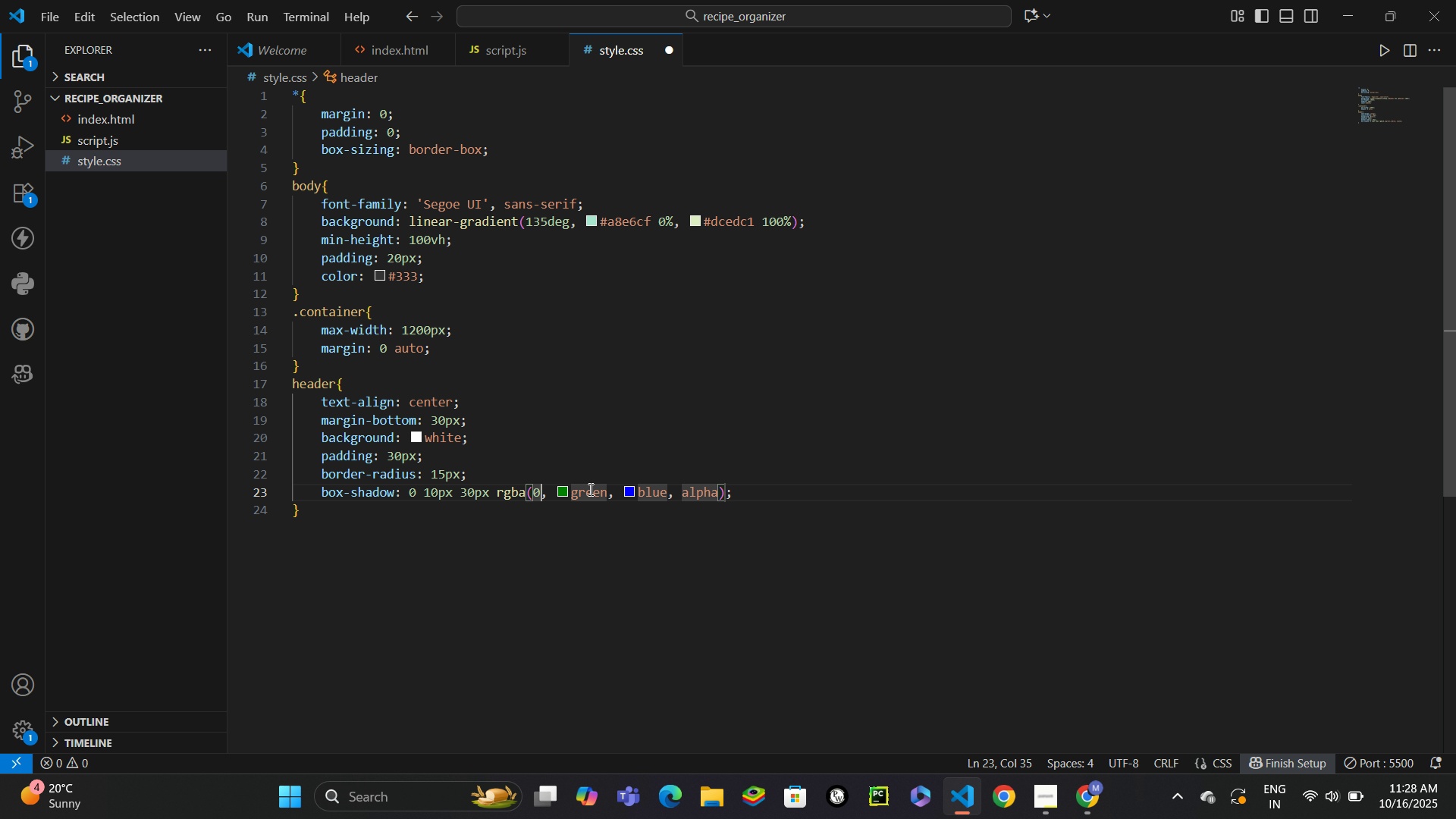 
double_click([589, 489])
 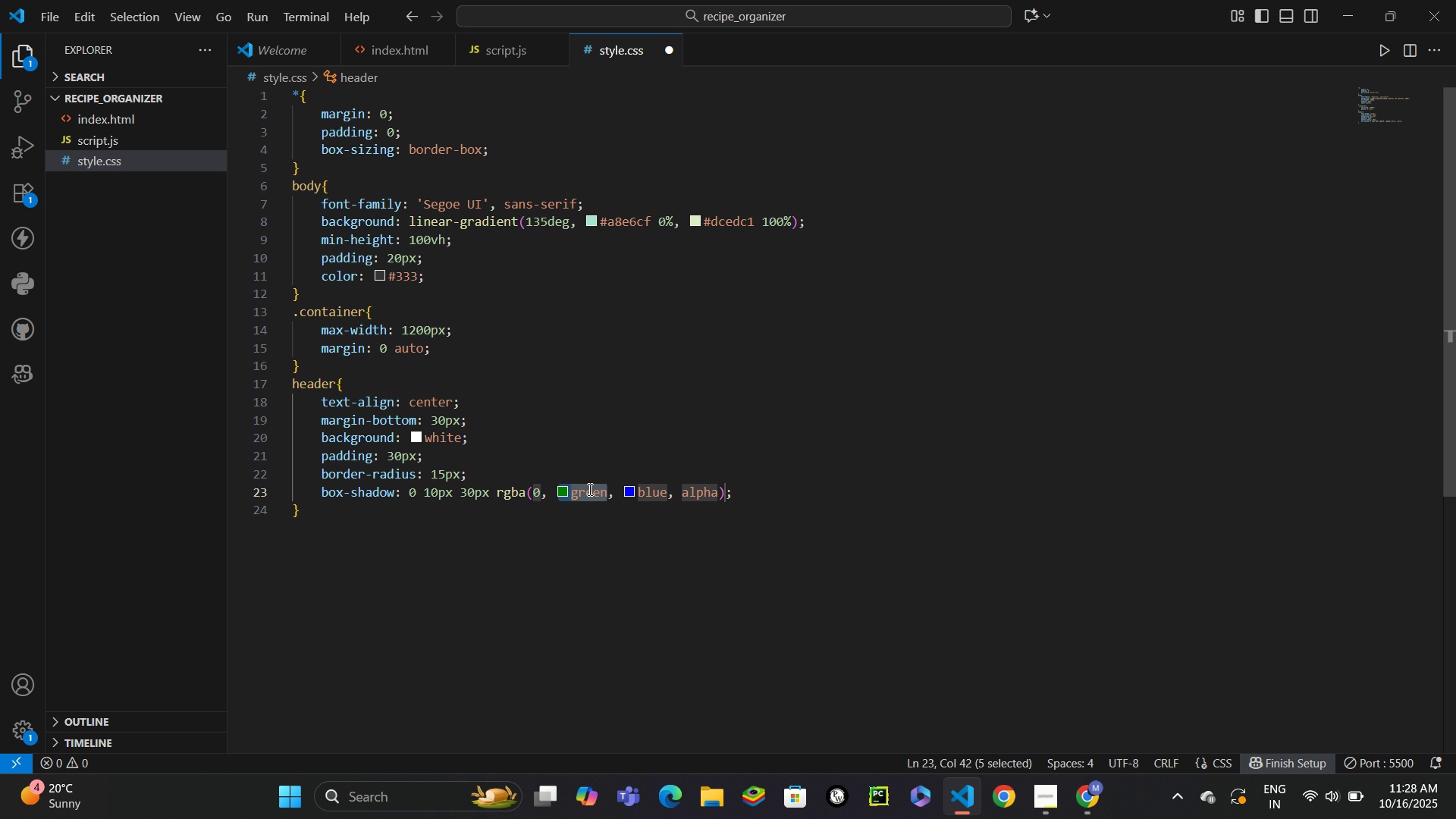 
key(0)
 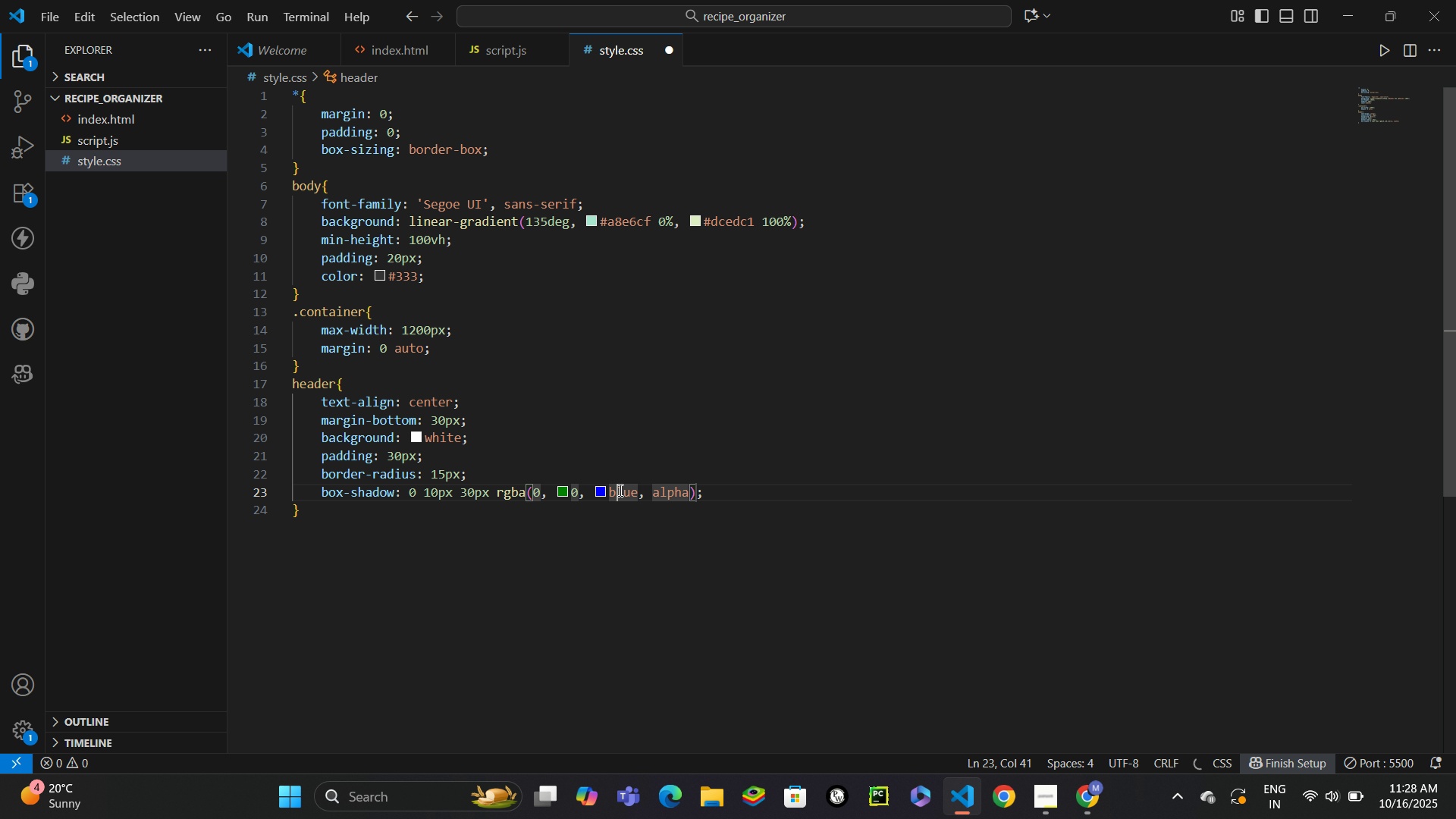 
double_click([619, 490])
 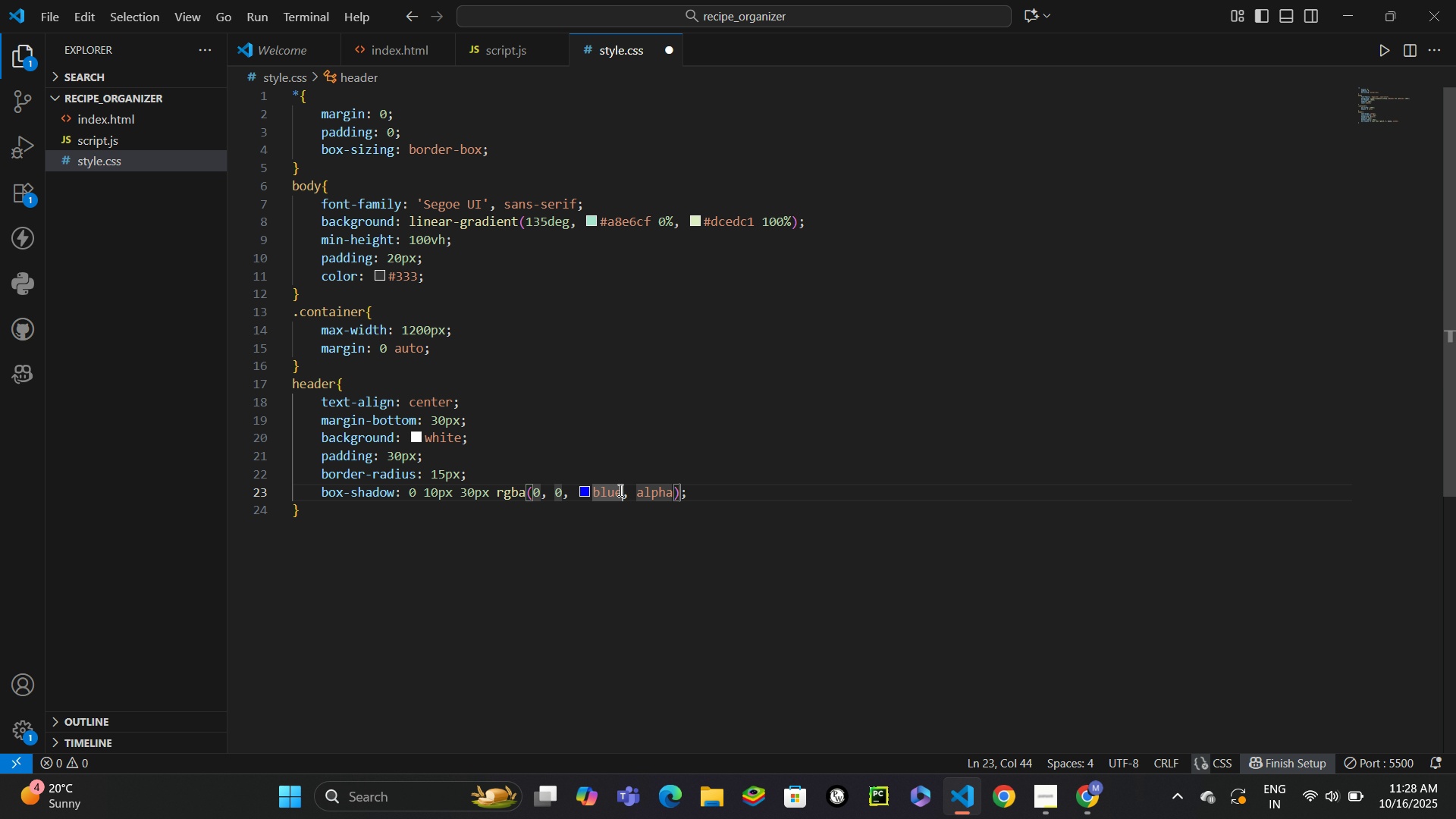 
key(0)
 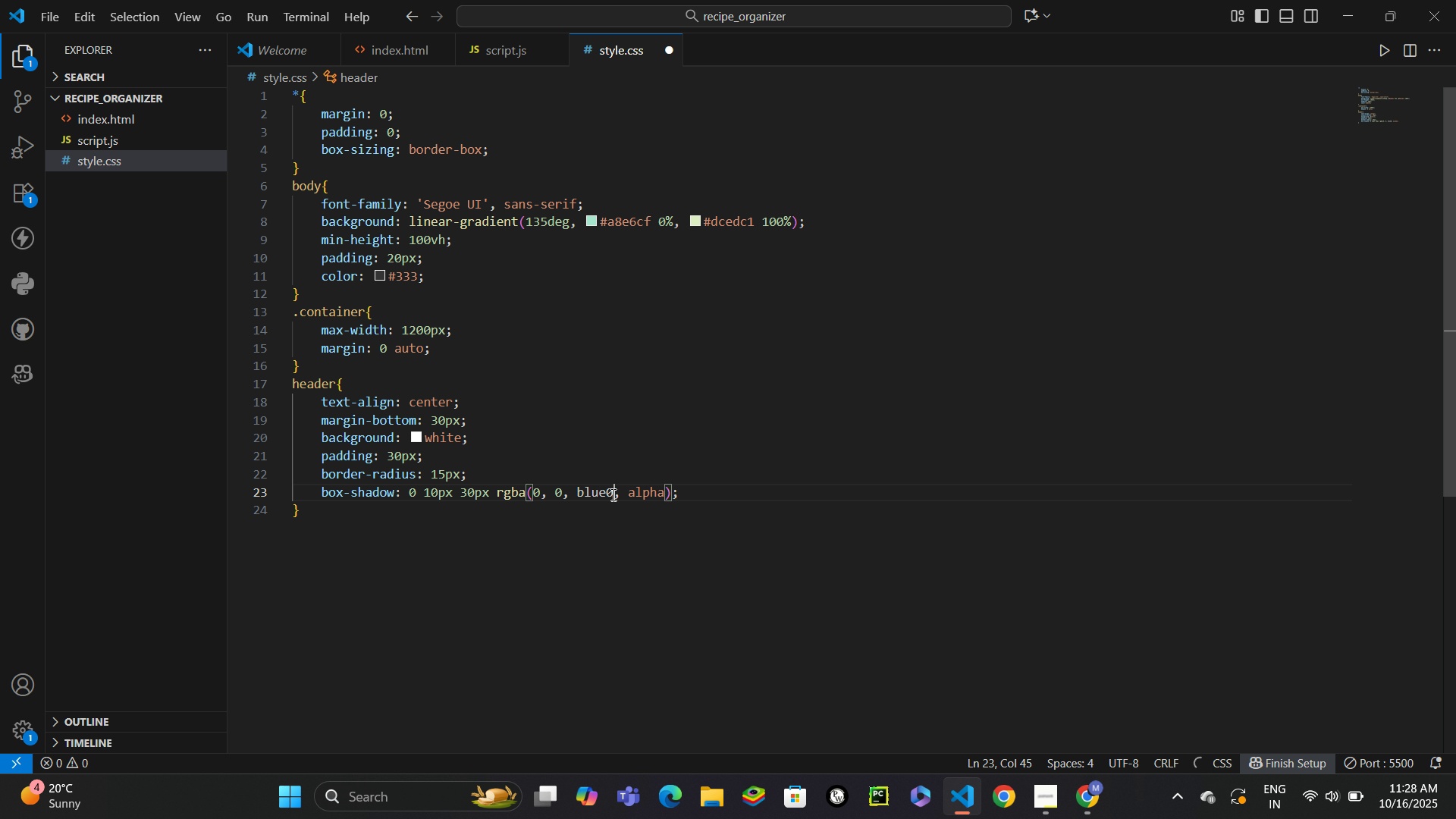 
double_click([612, 494])
 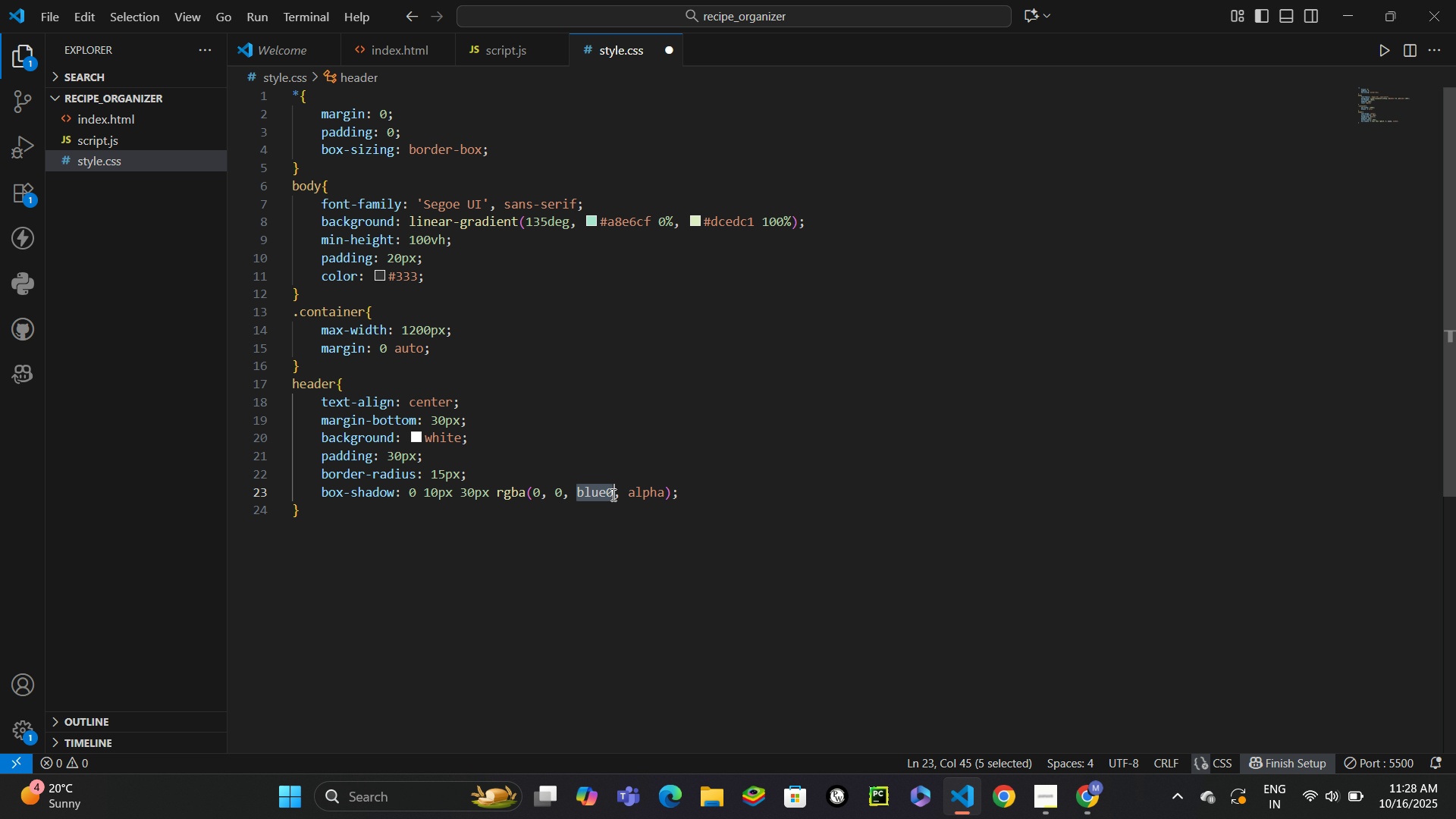 
key(0)
 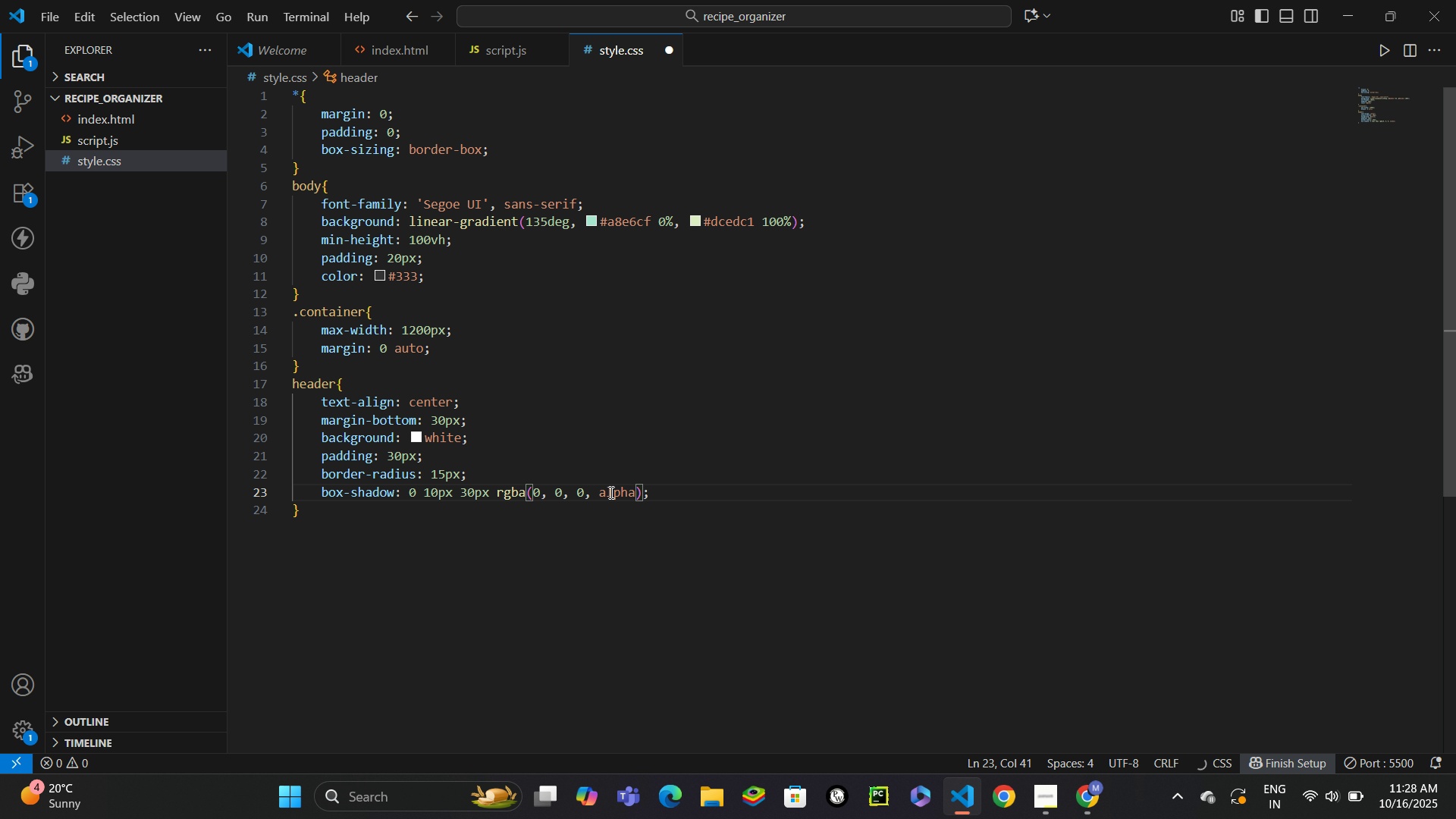 
left_click([610, 492])
 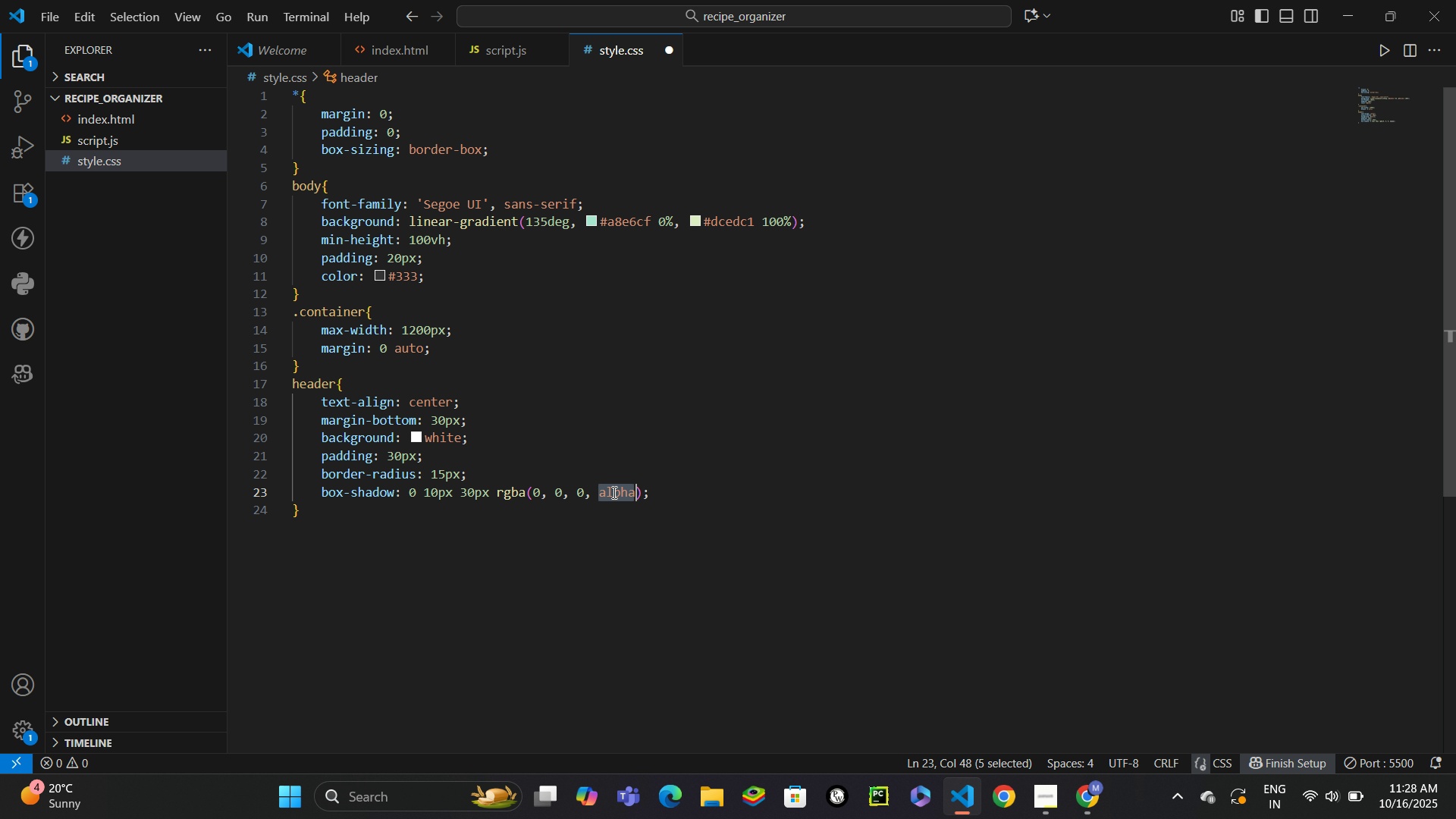 
triple_click([613, 492])
 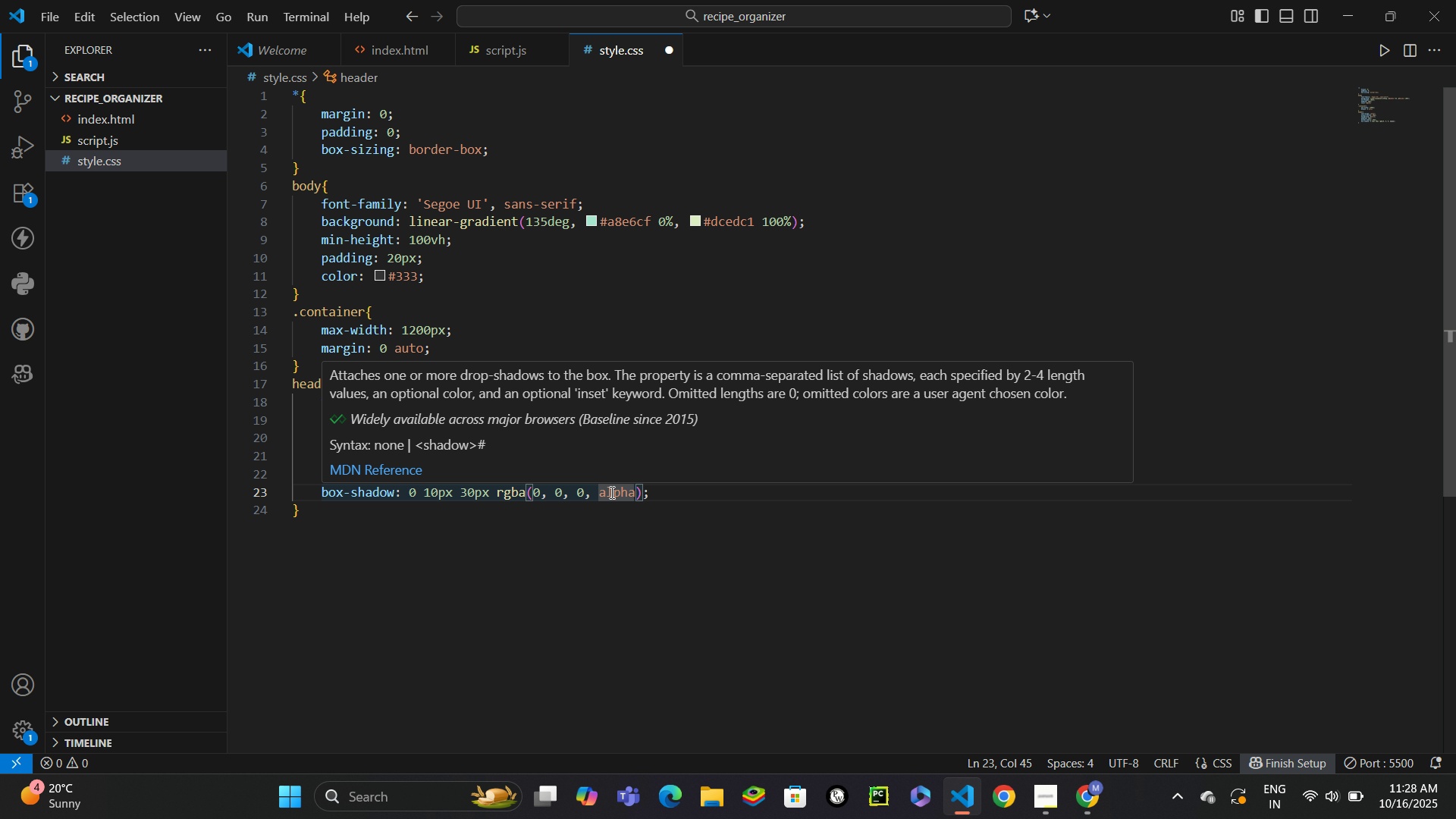 
key(0)
 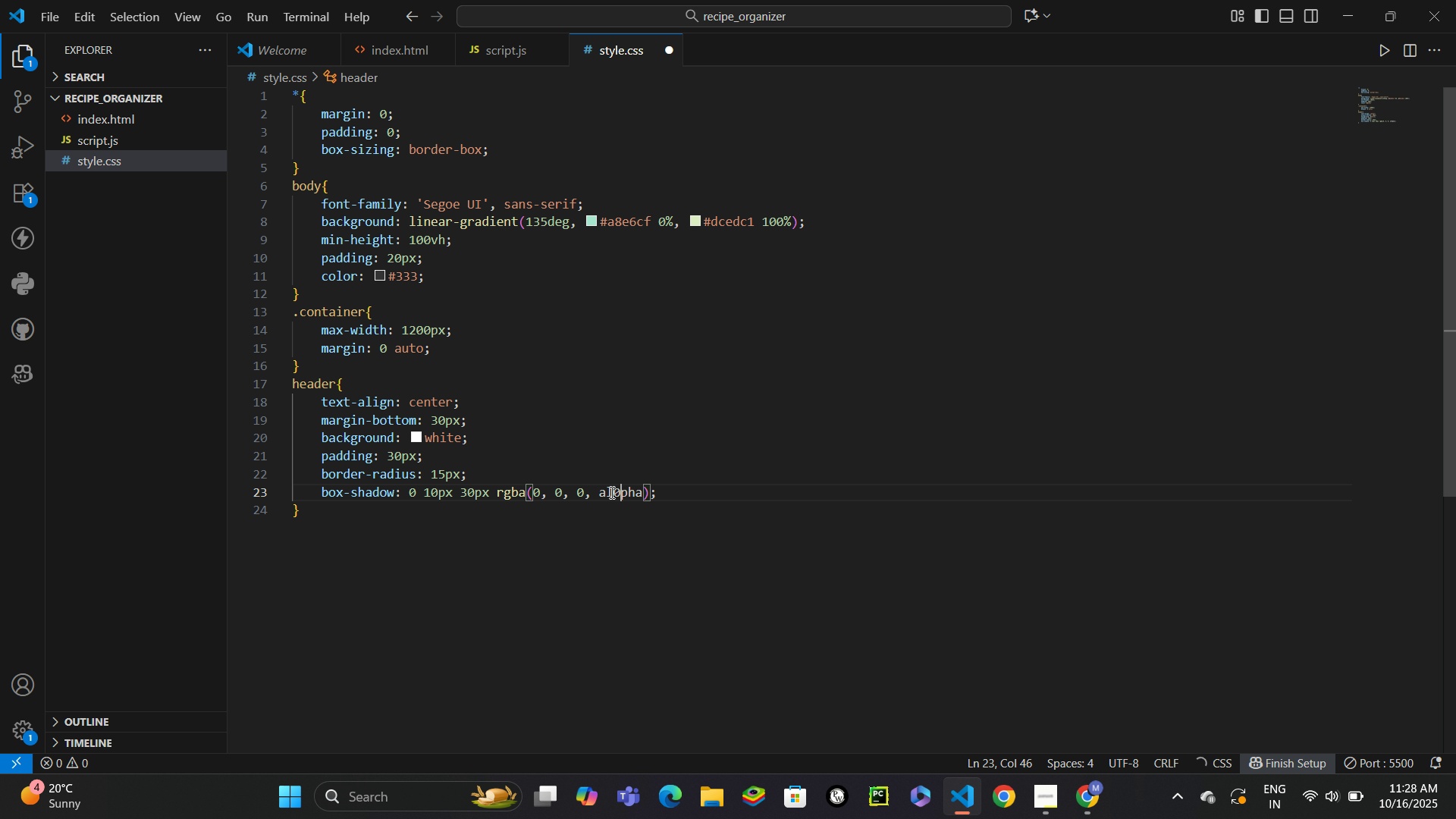 
key(Period)
 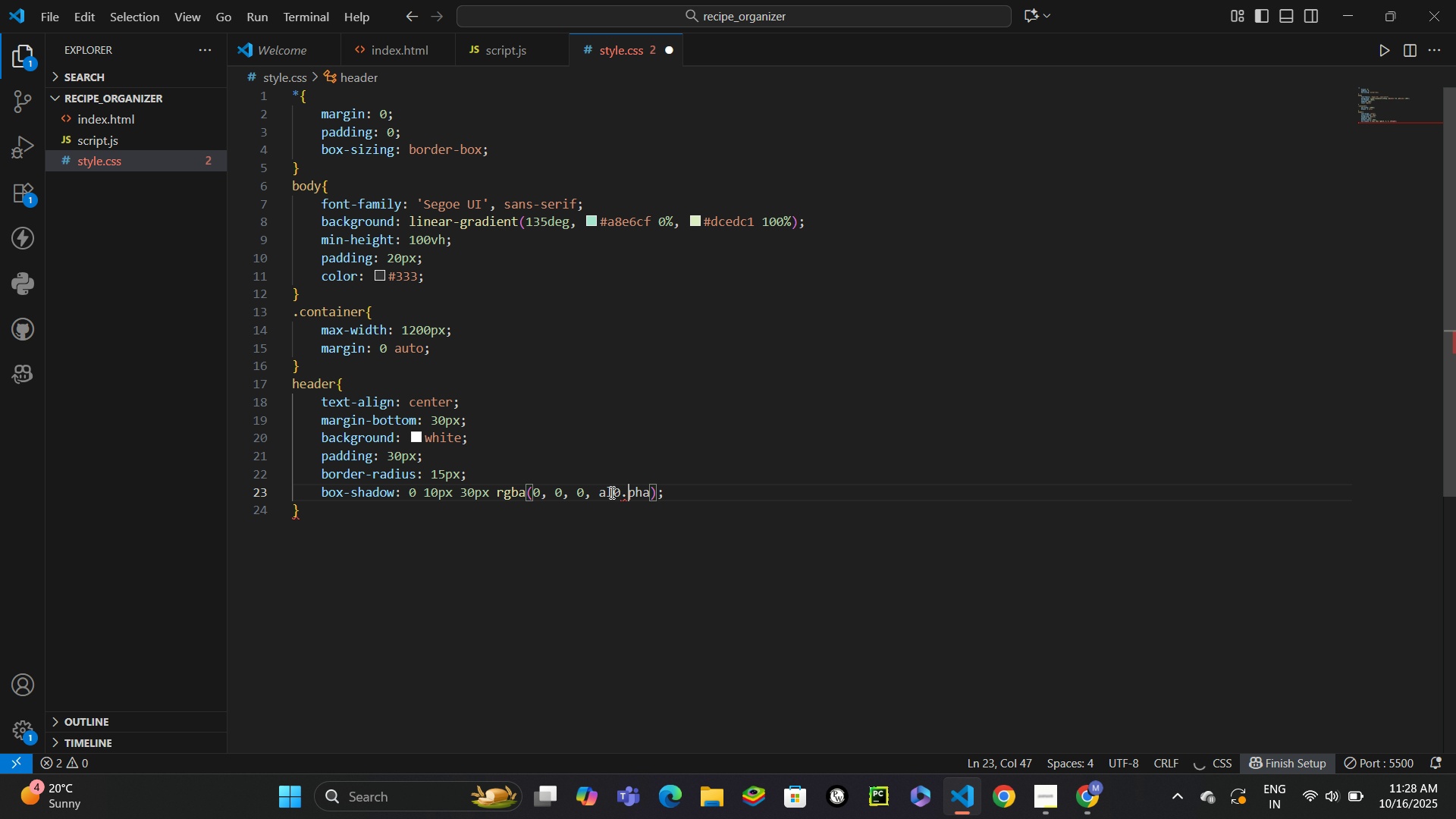 
key(1)
 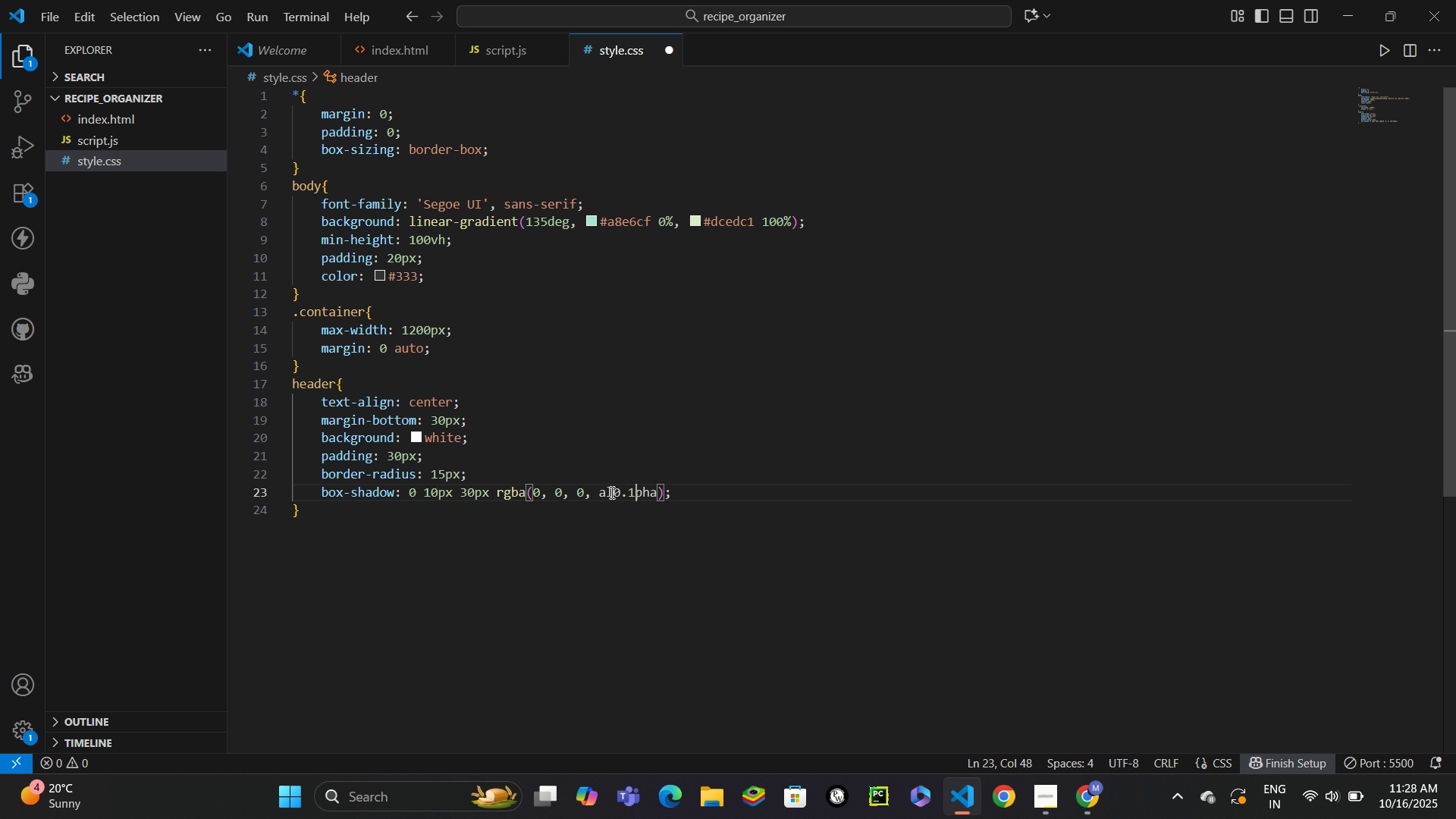 
key(Delete)
 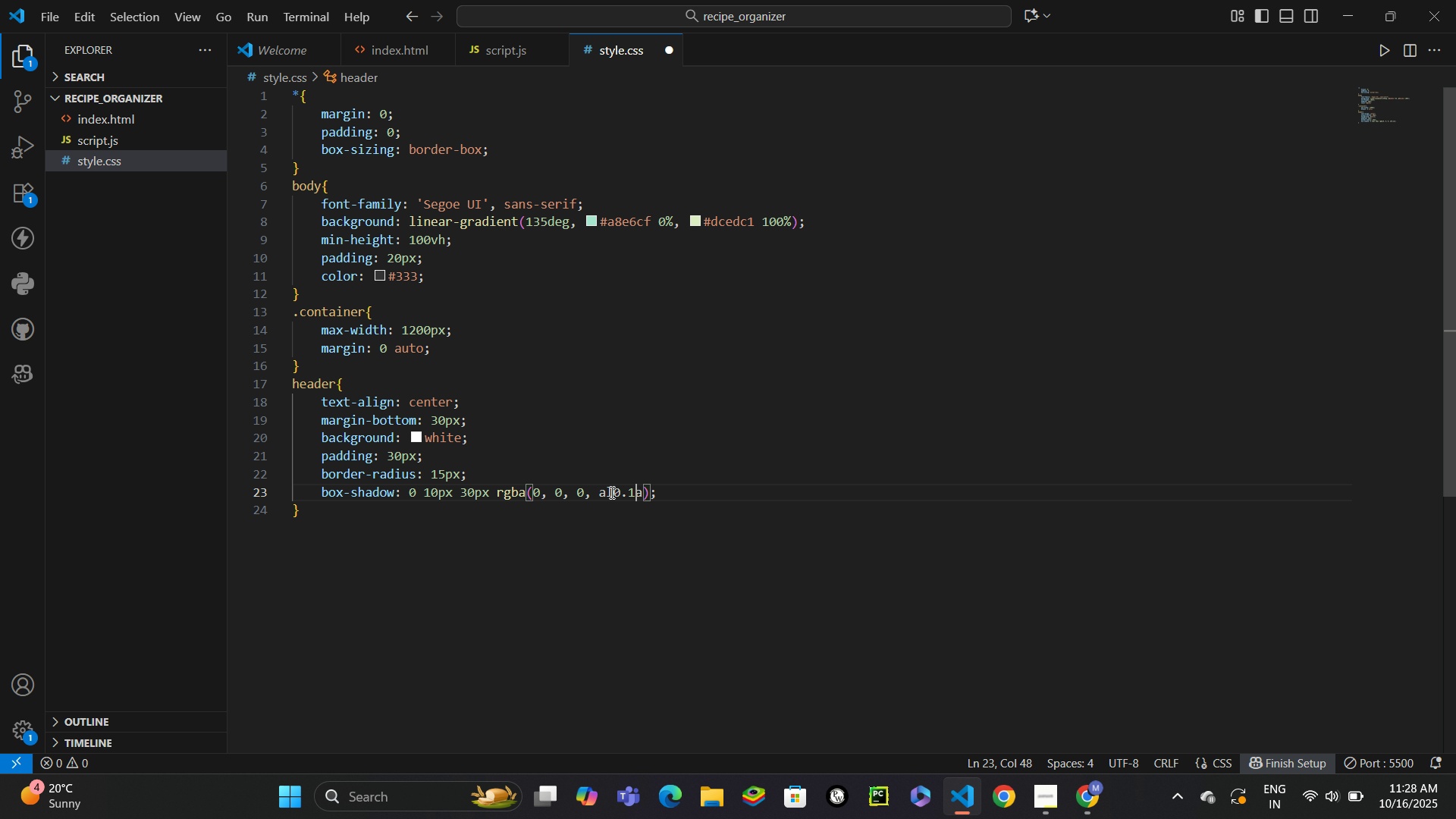 
key(Delete)
 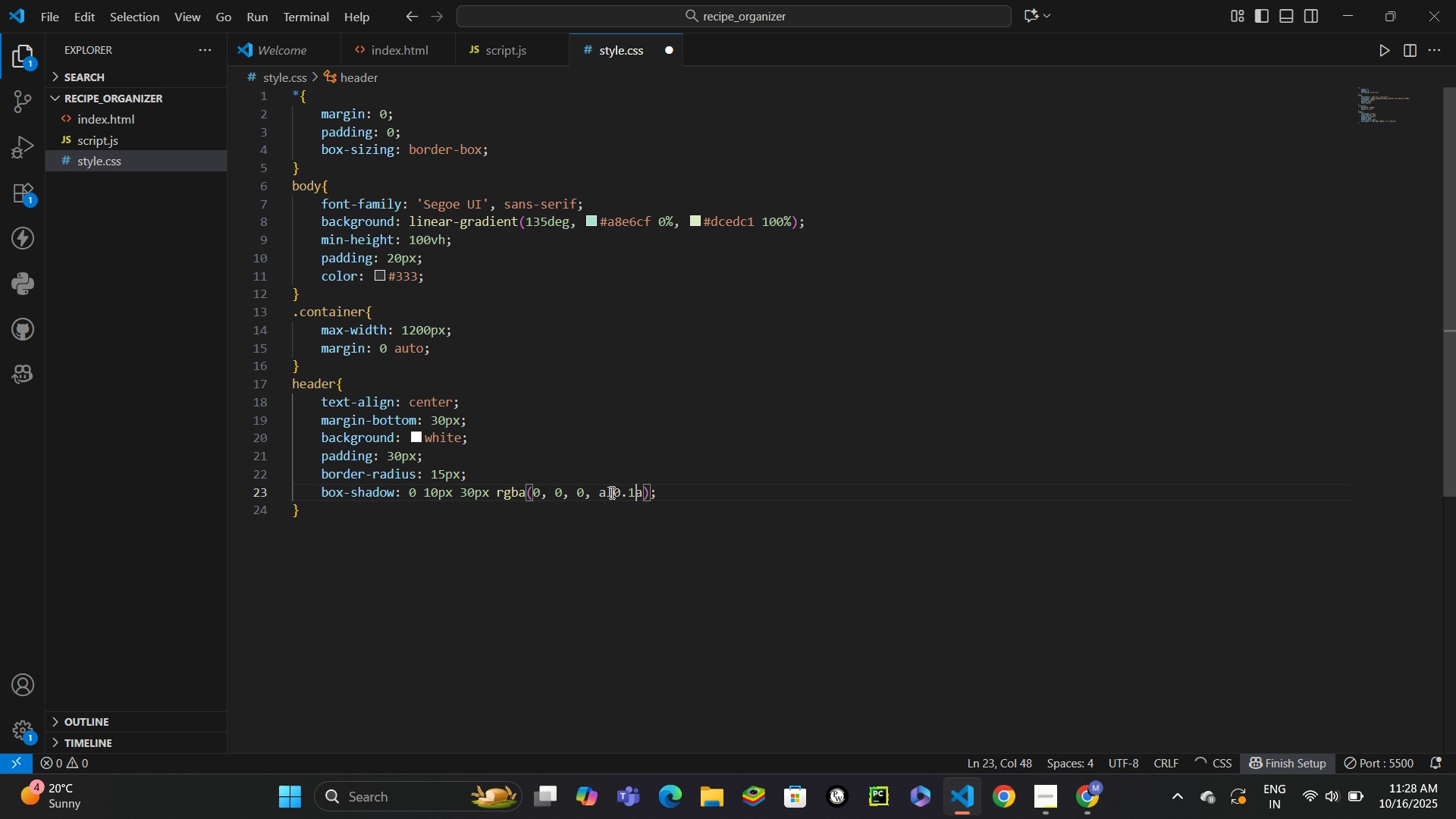 
key(Delete)
 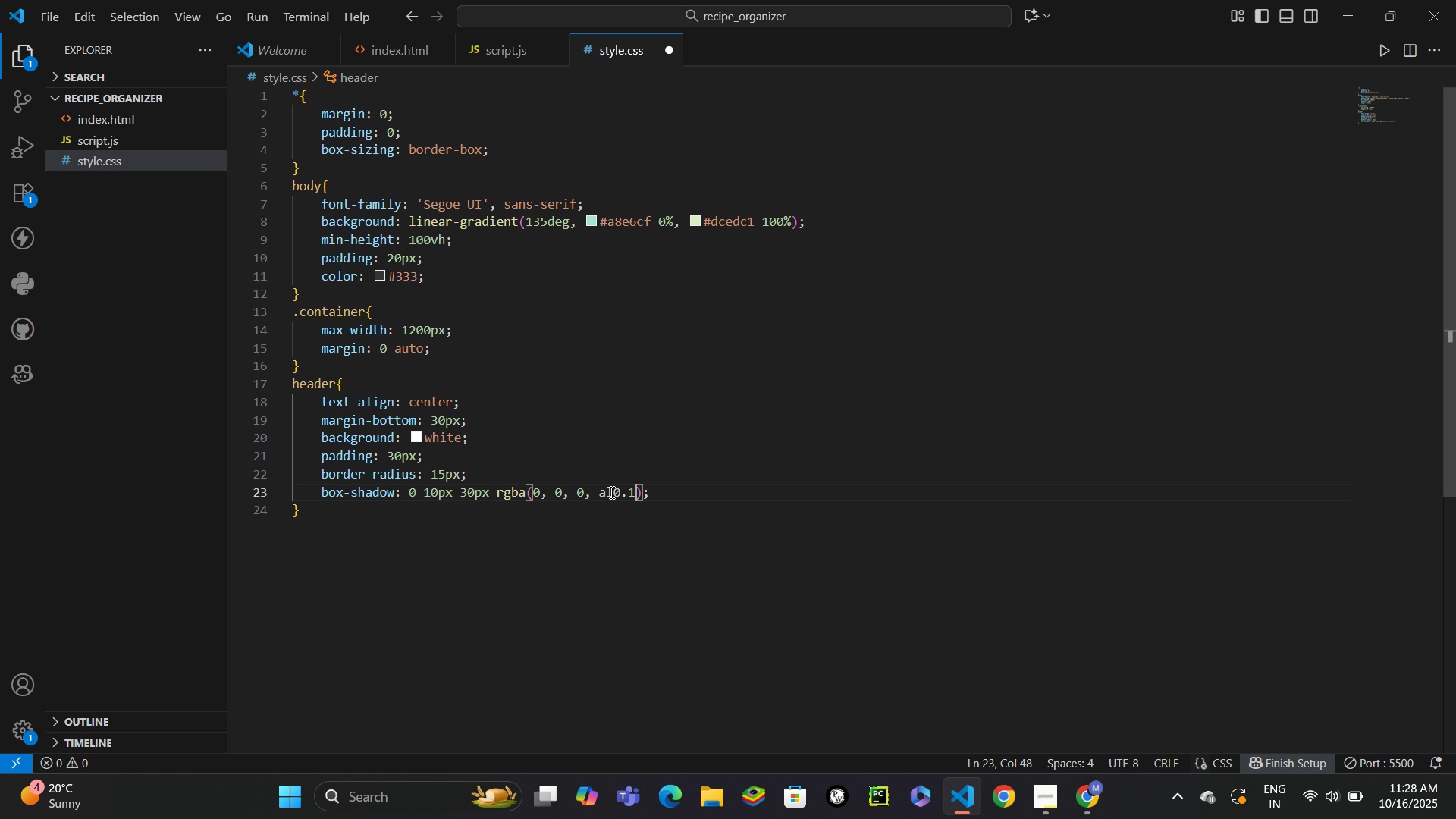 
key(Control+S)
 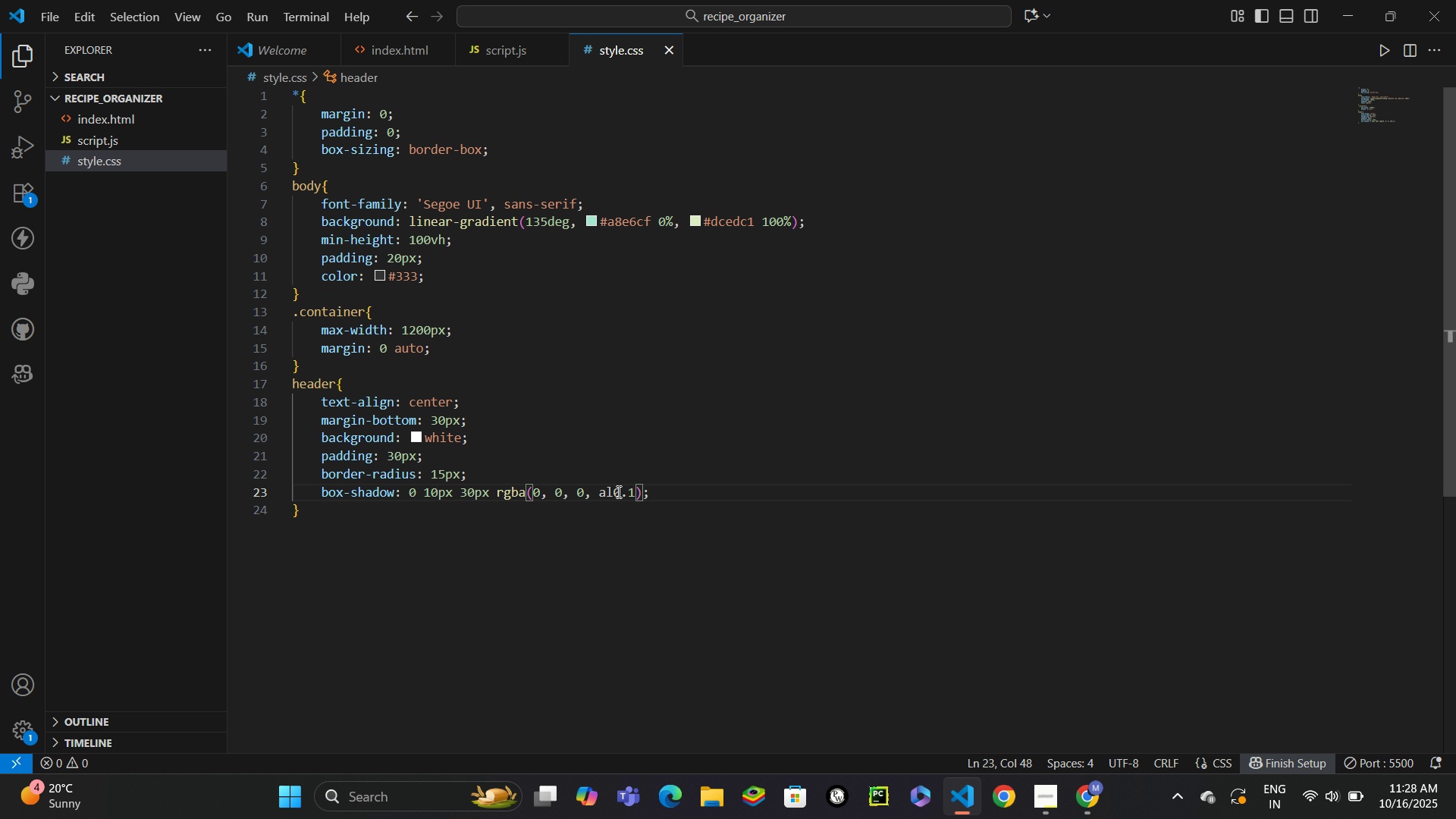 
left_click([614, 488])
 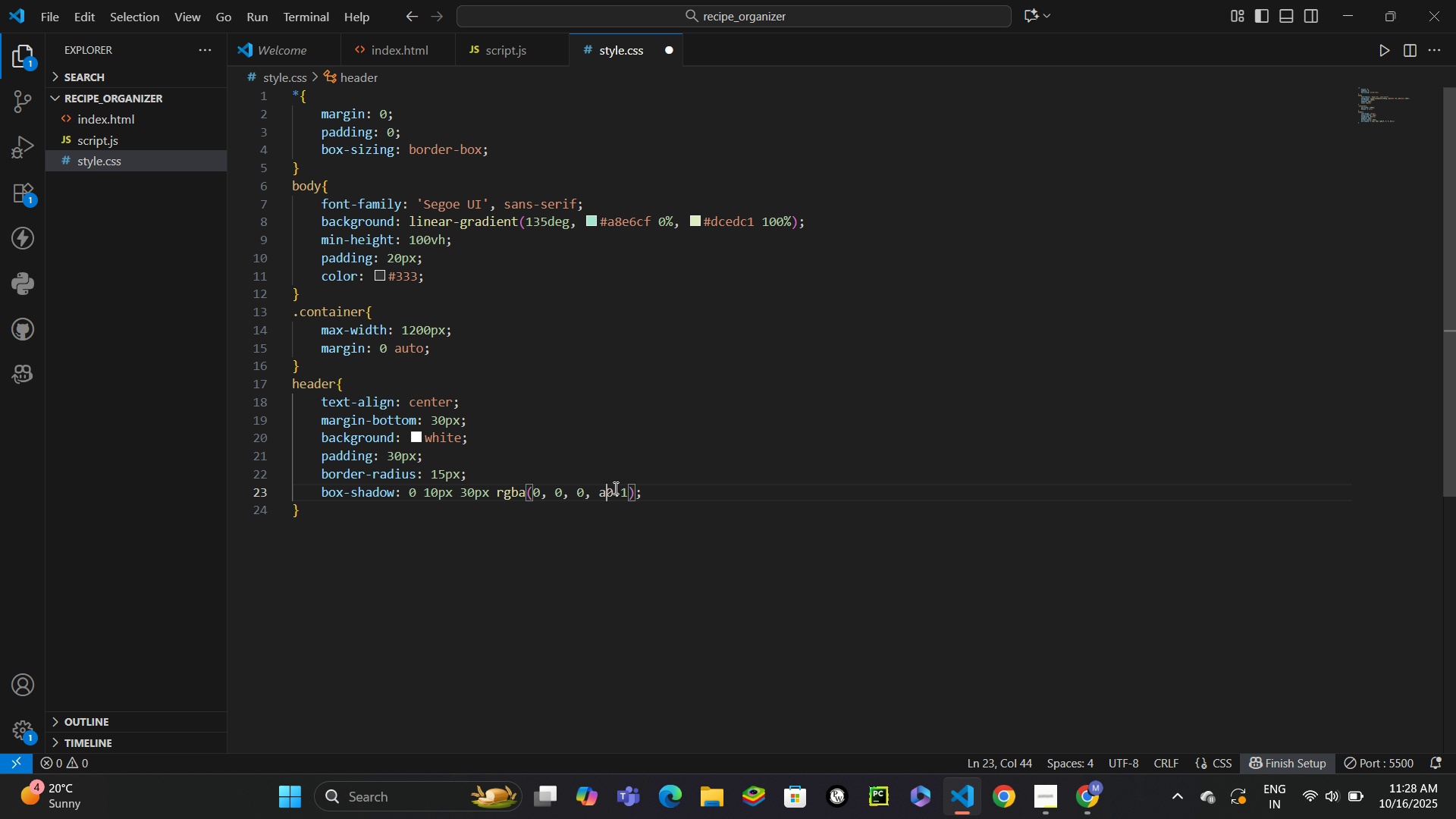 
key(Backspace)
 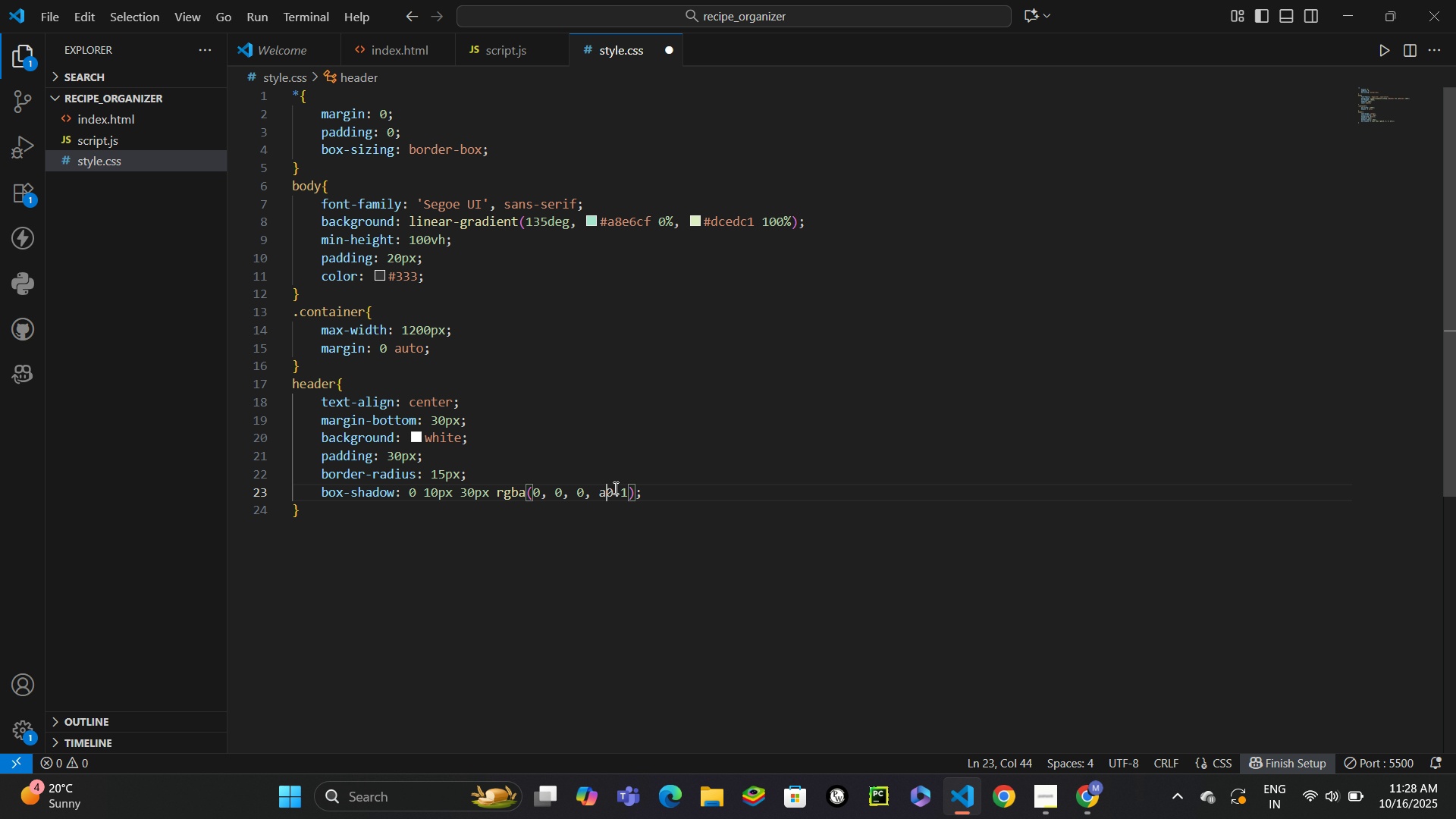 
key(Backspace)
 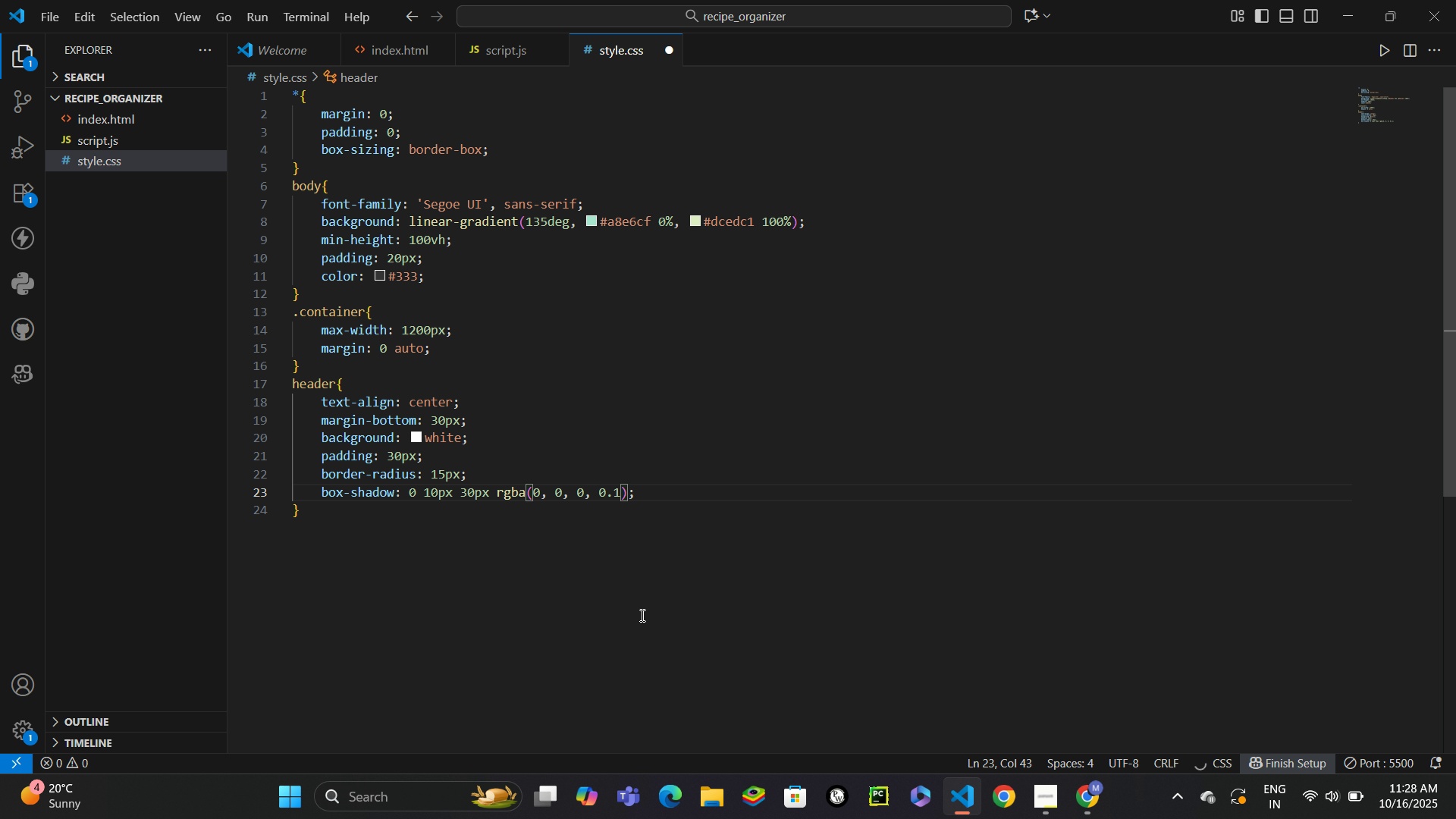 
key(Control+S)
 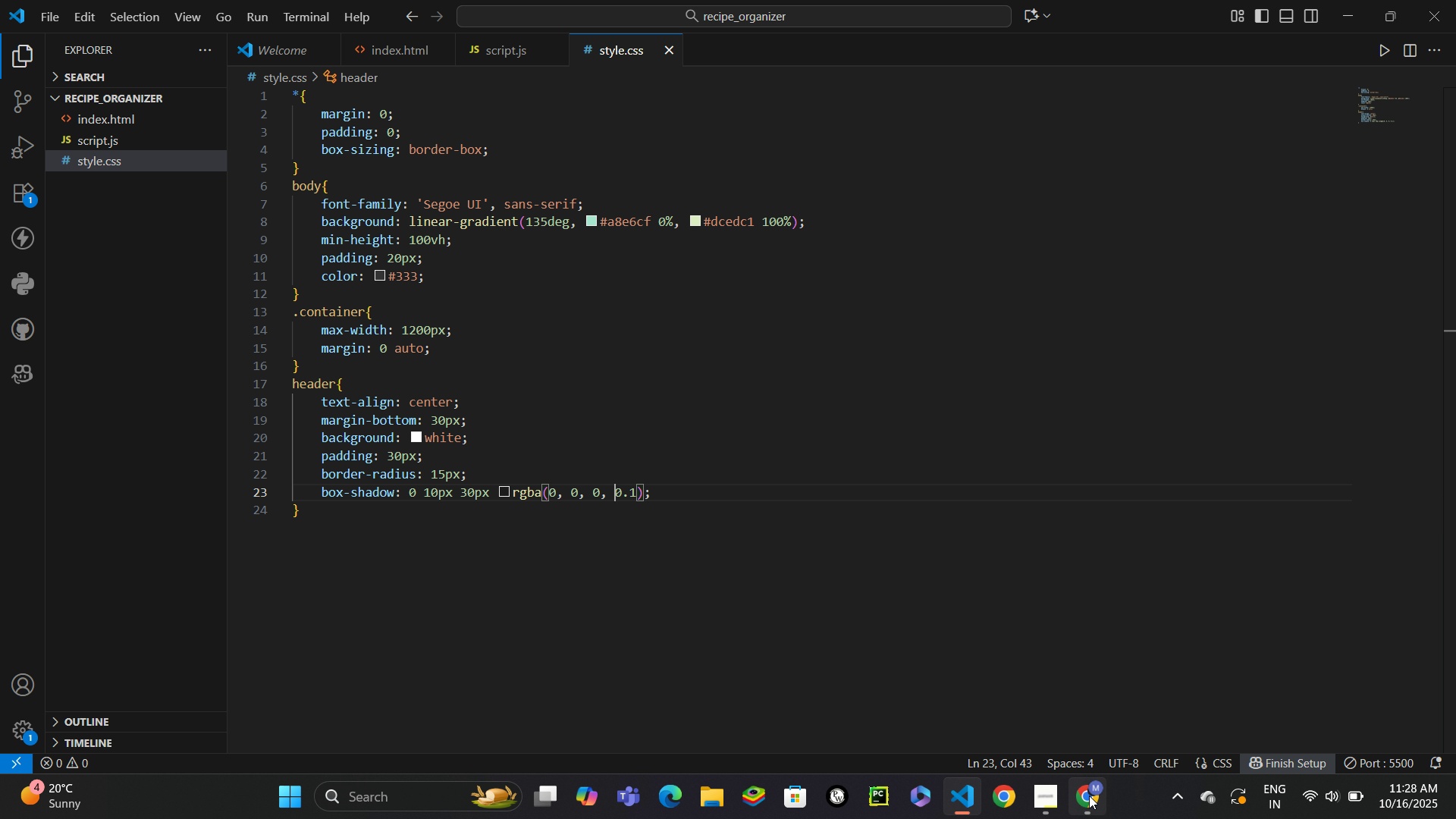 
left_click([1092, 795])
 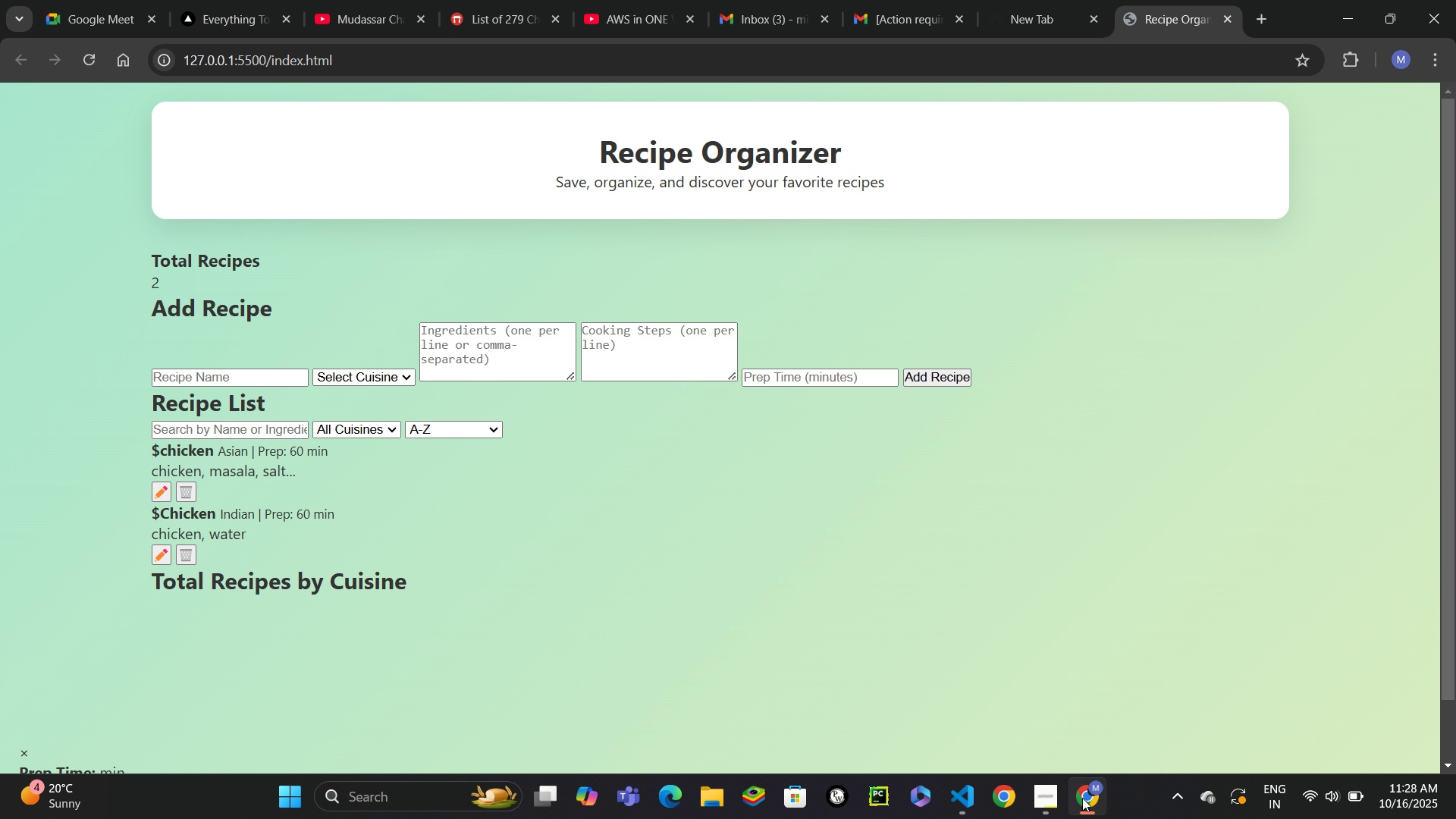 
wait(5.01)
 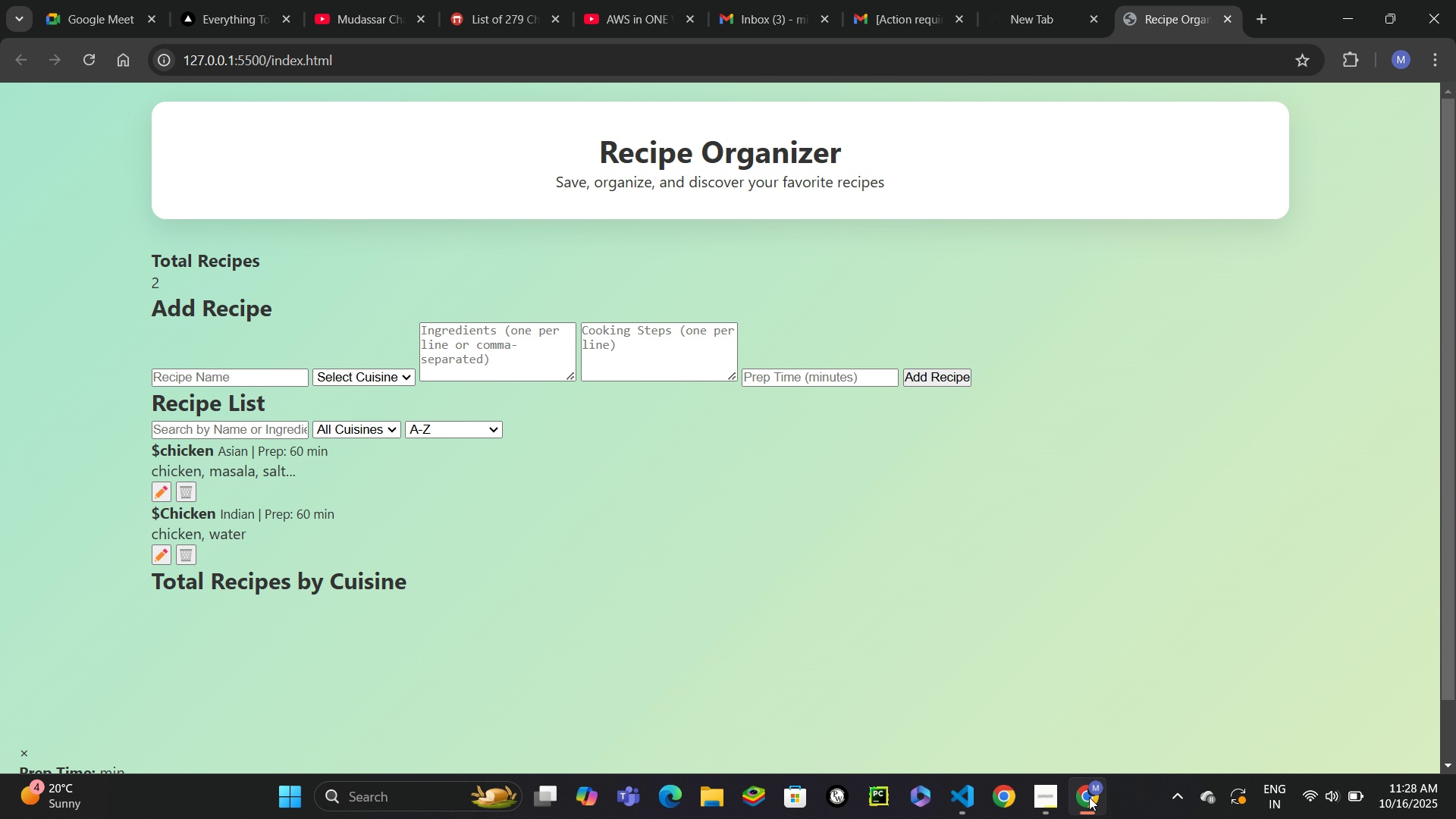 
left_click([1082, 798])
 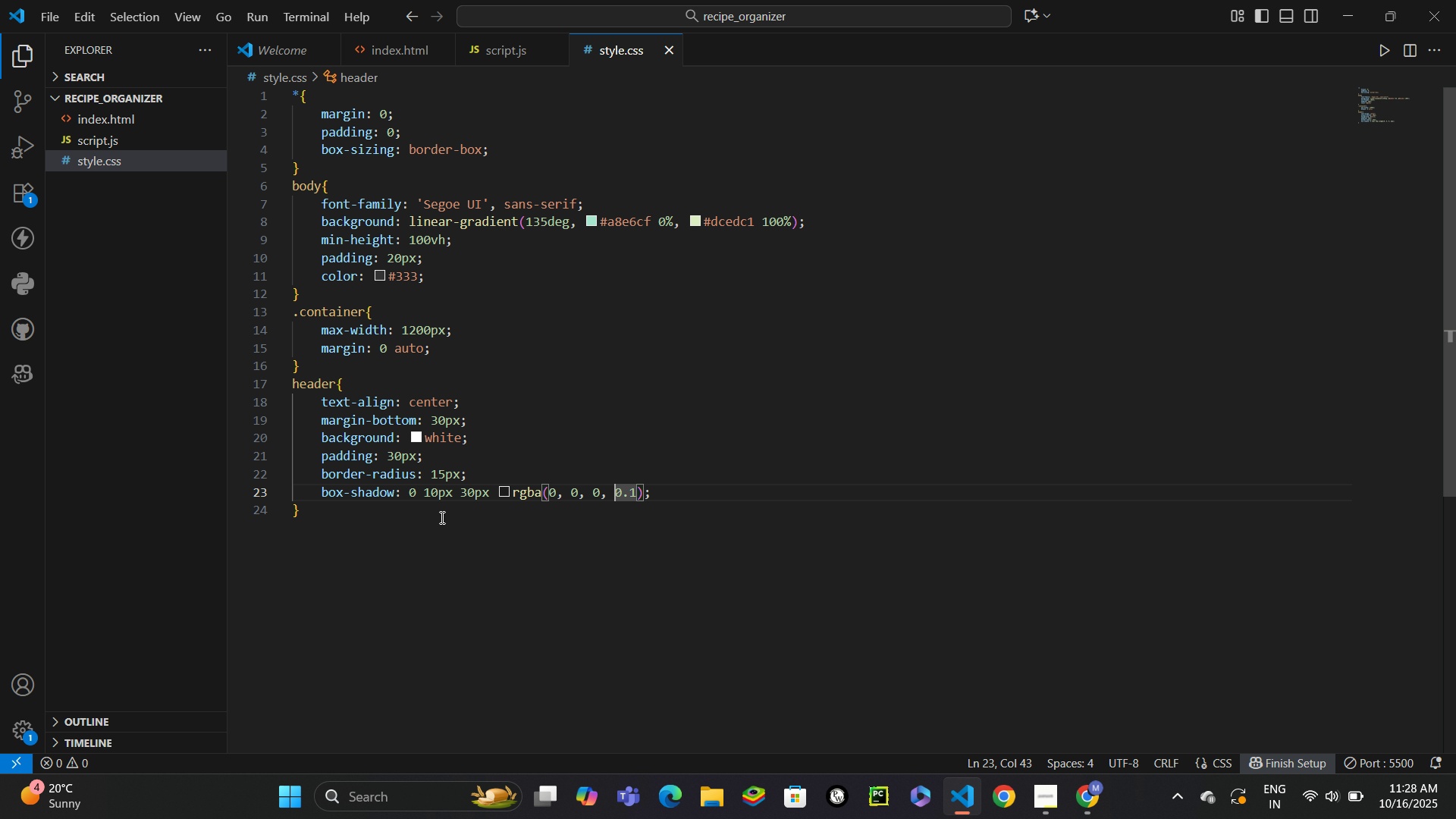 
left_click([441, 516])
 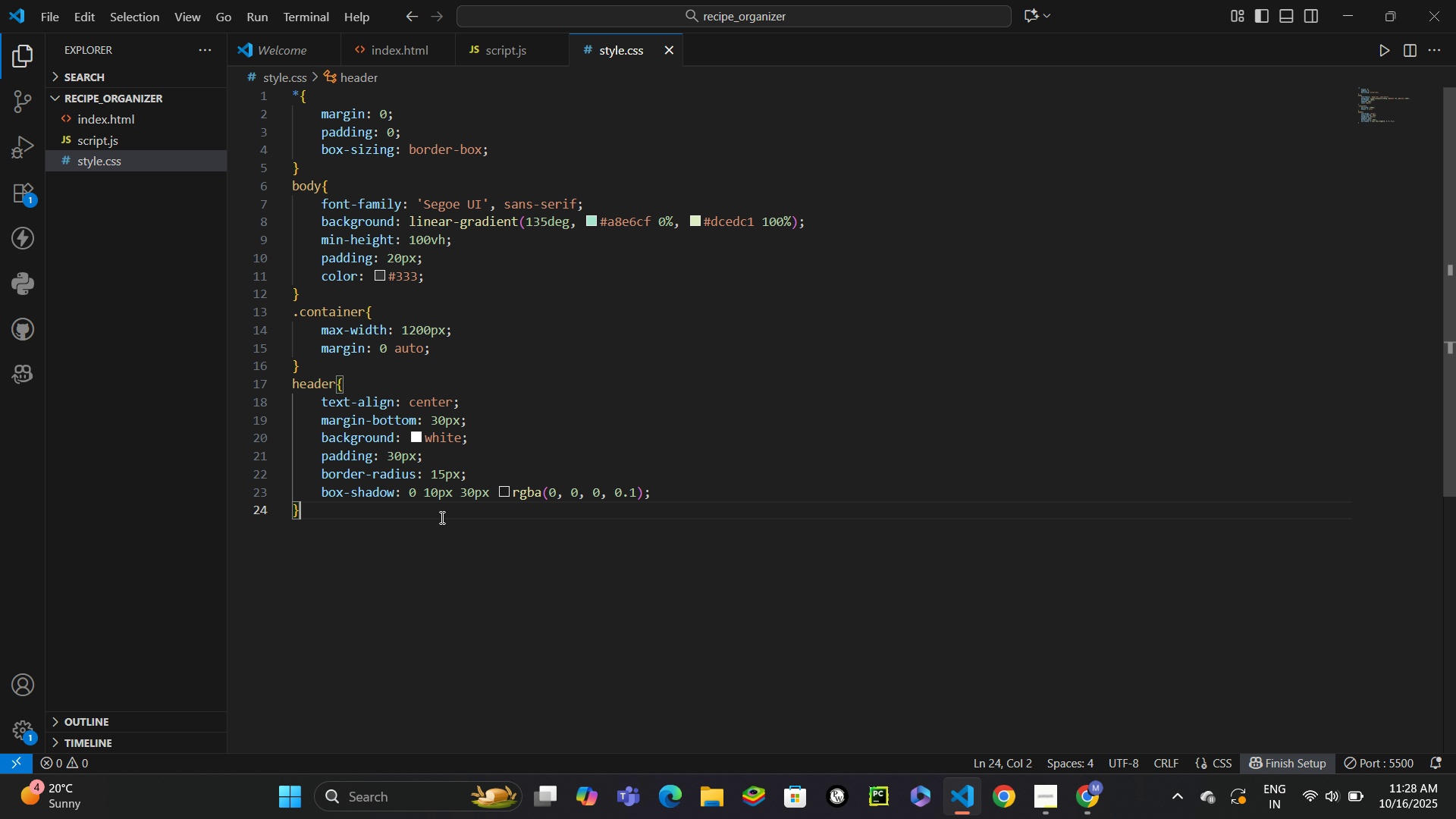 
key(Enter)
 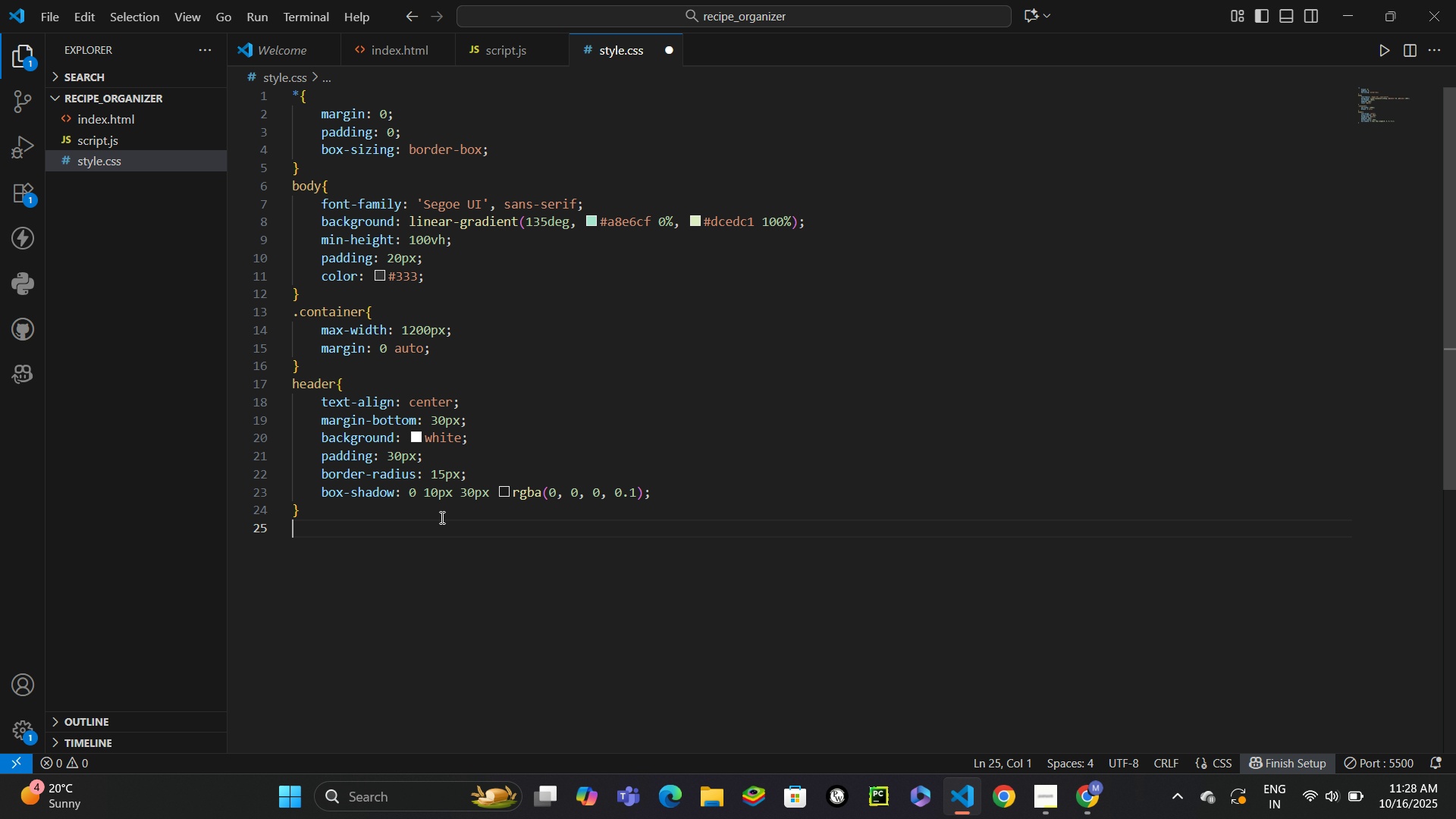 
type(header h1{)
 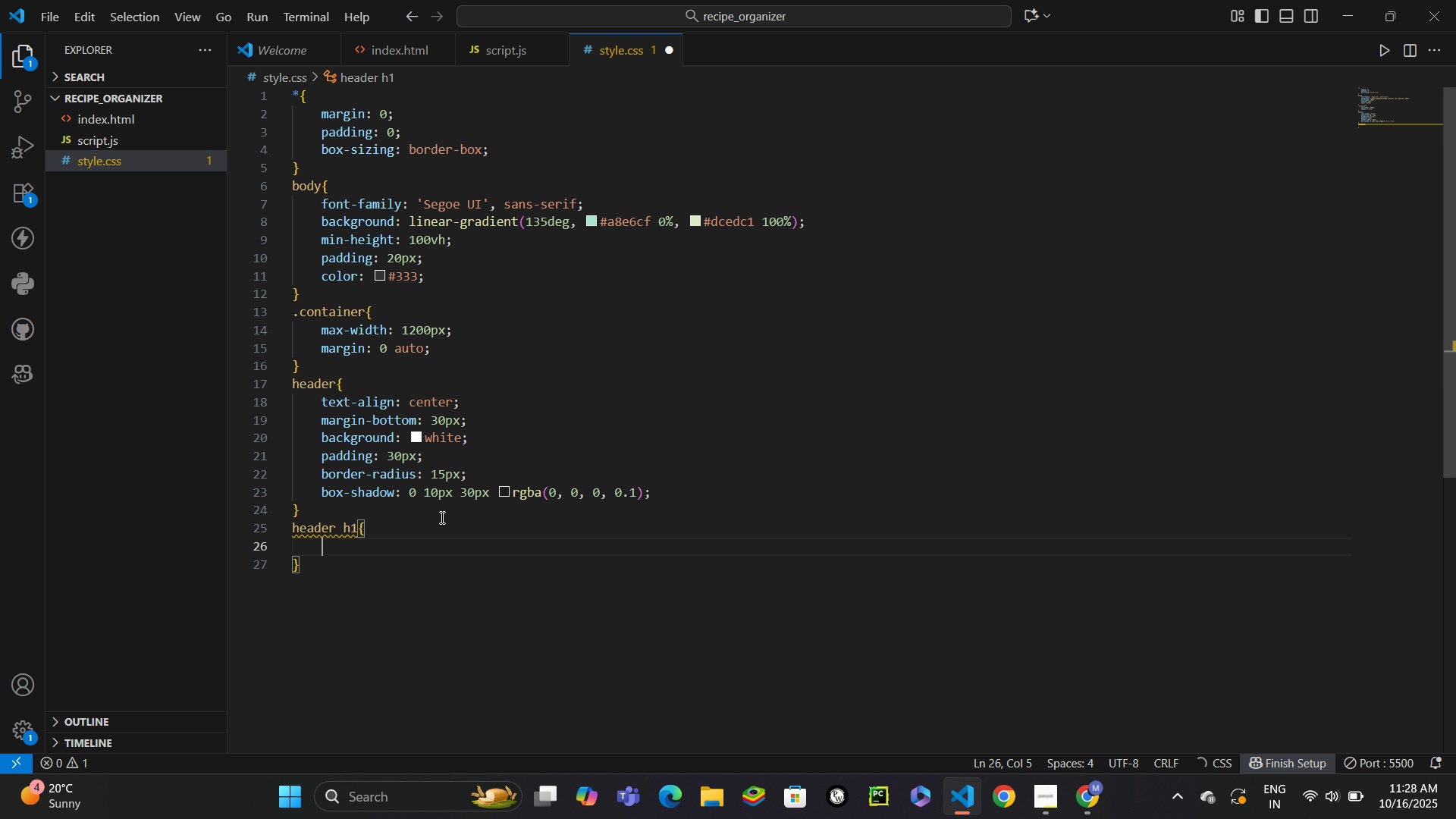 
 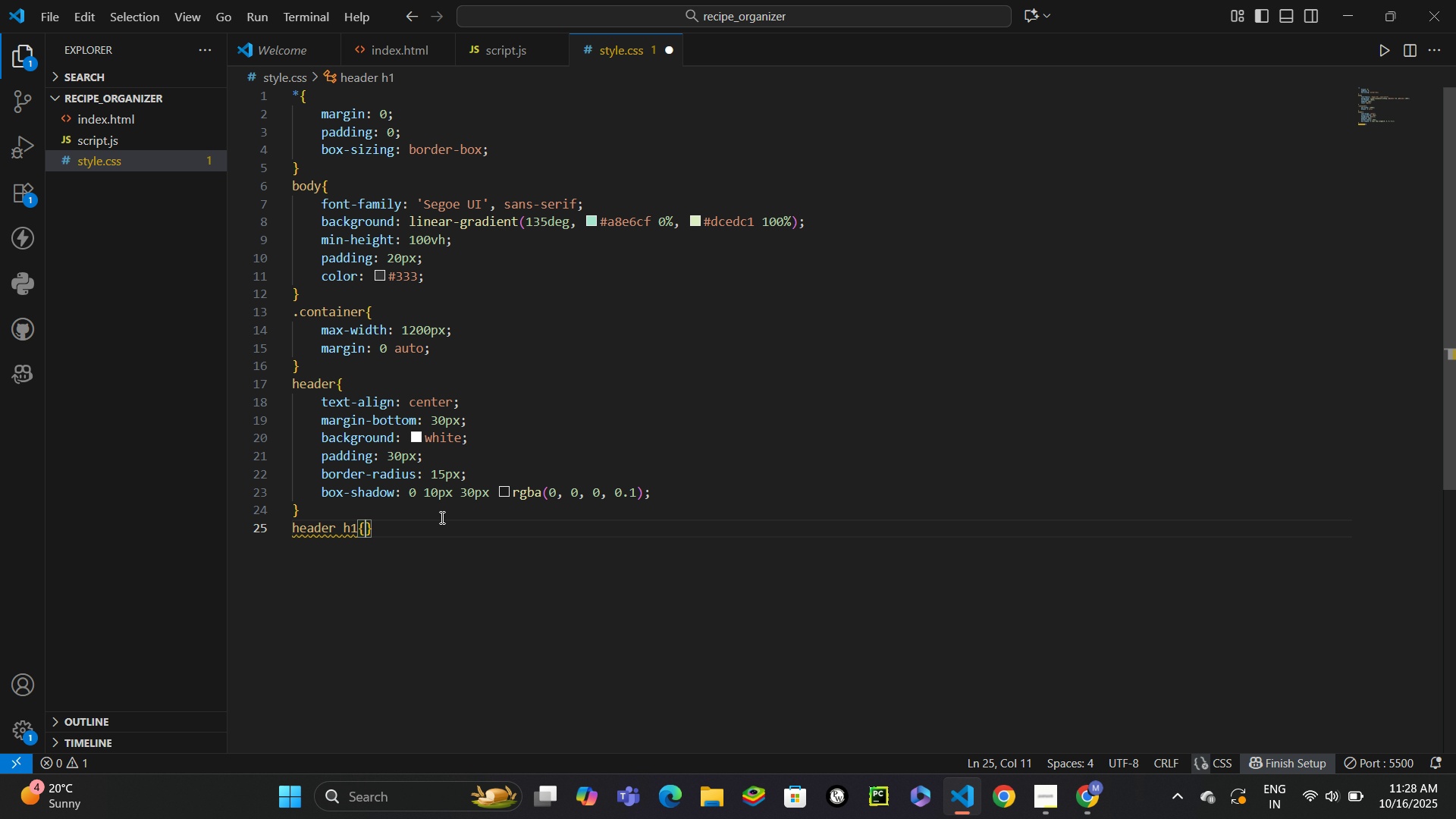 
key(Enter)
 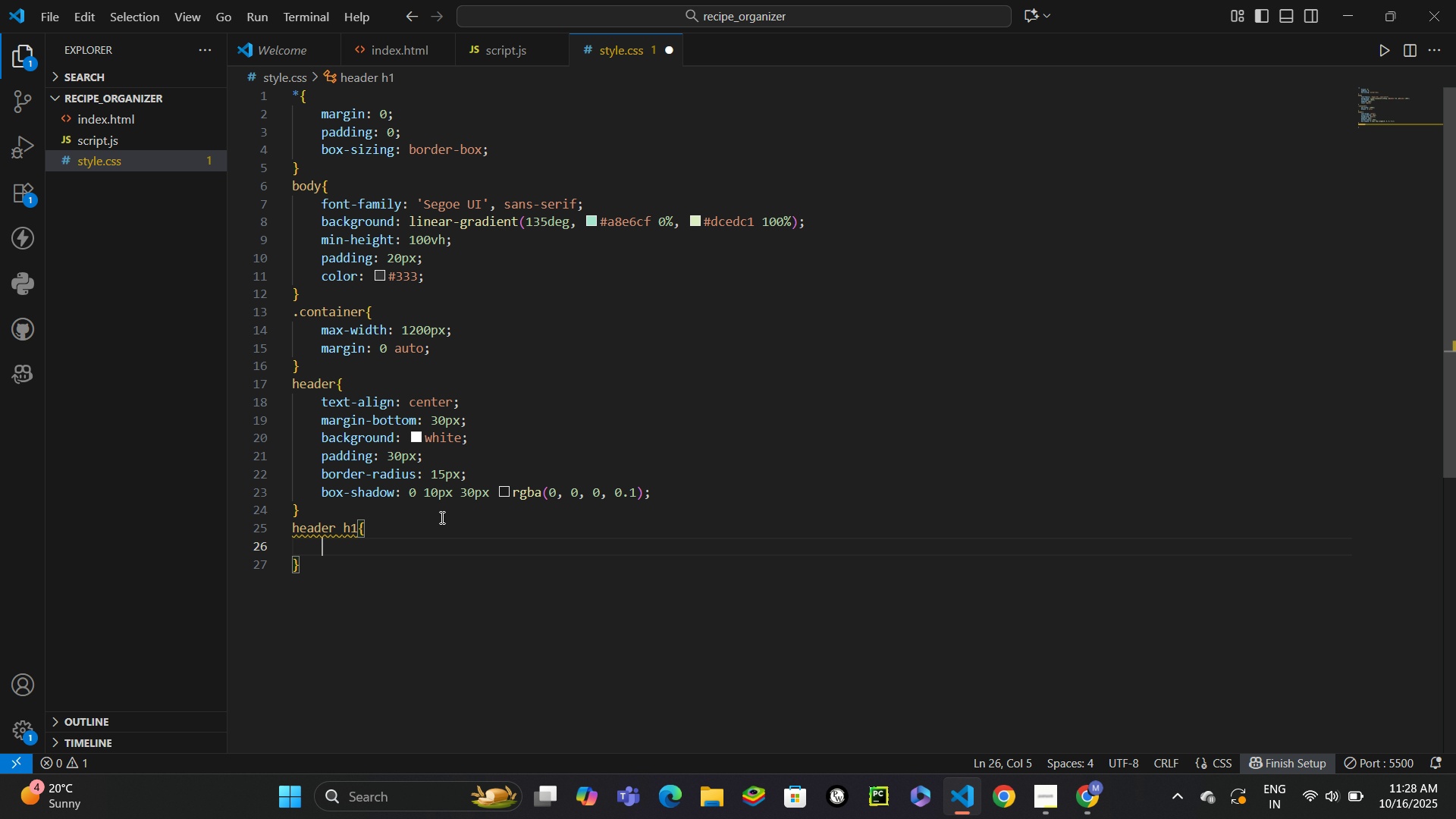 
type(fonts)
 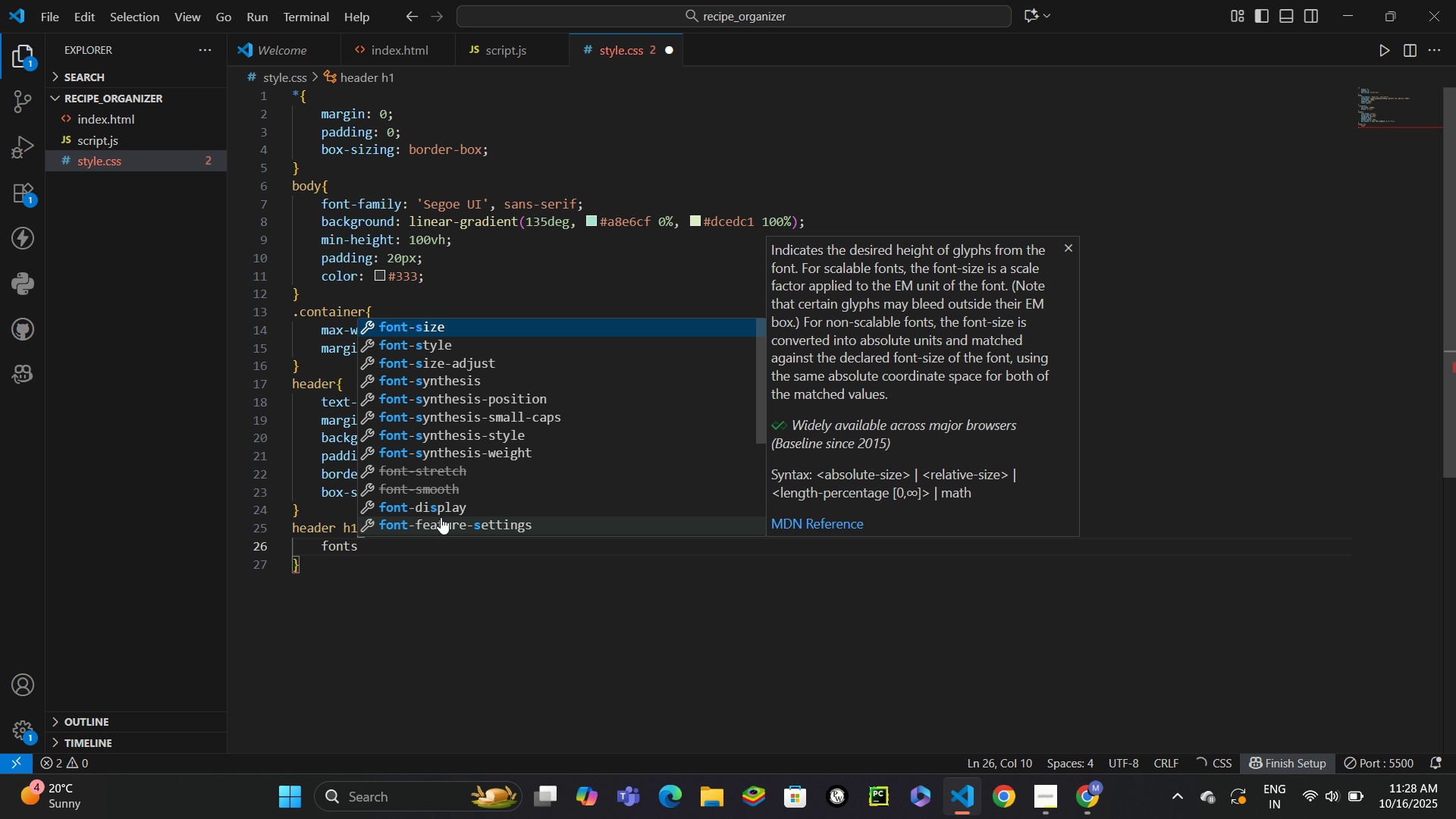 
key(Enter)
 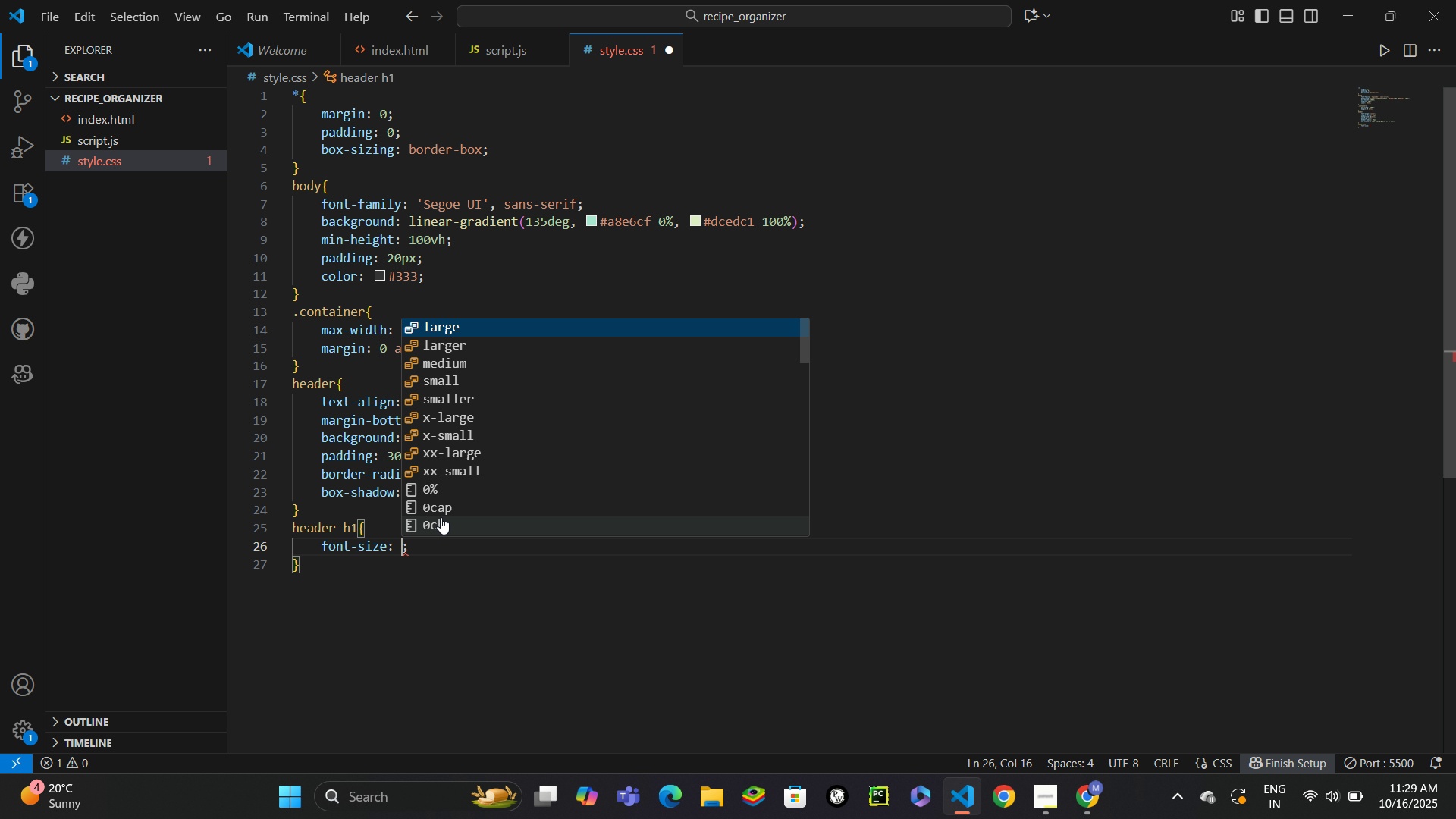 
type(2.5rem)
 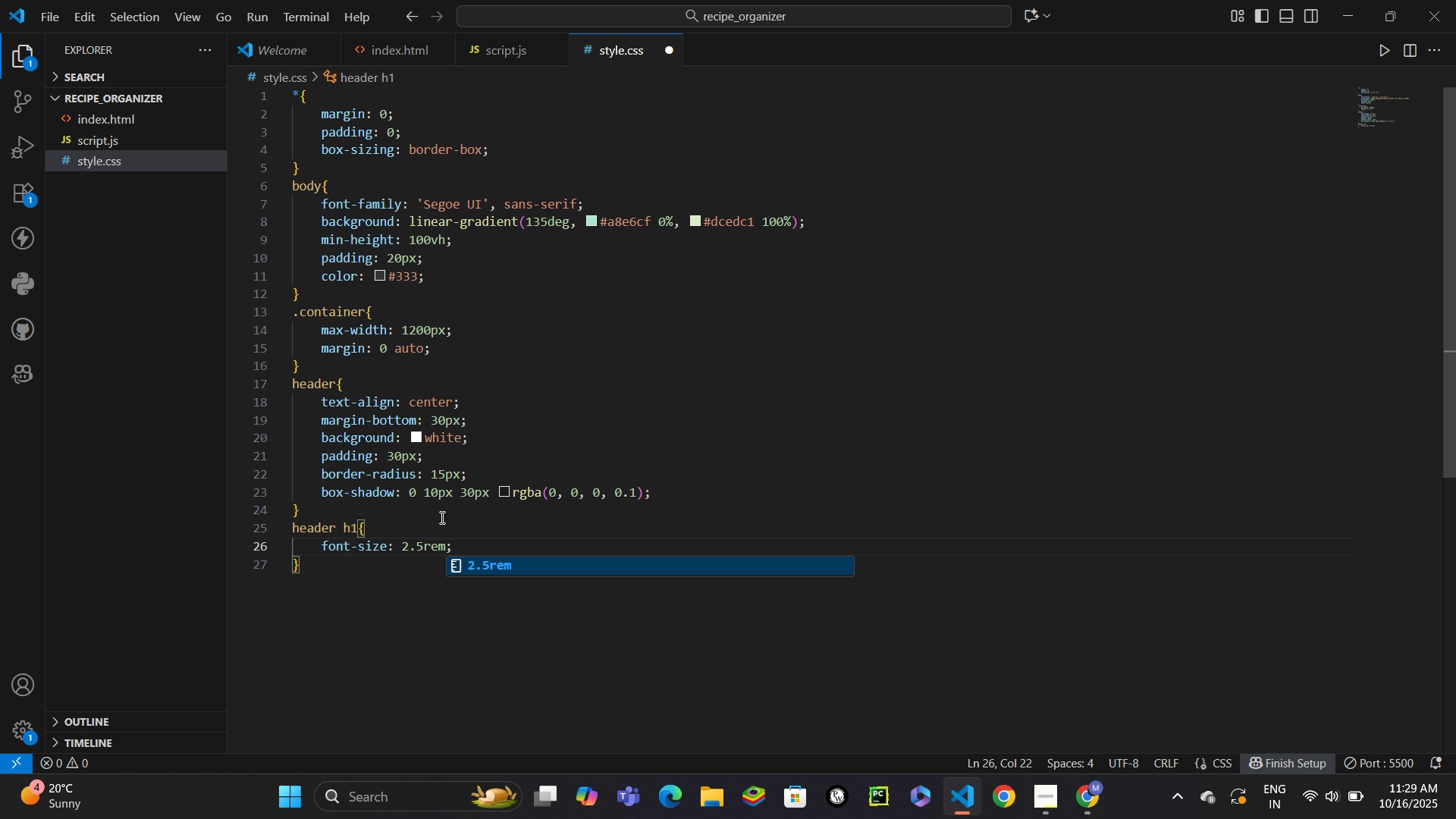 
key(Control+Enter)
 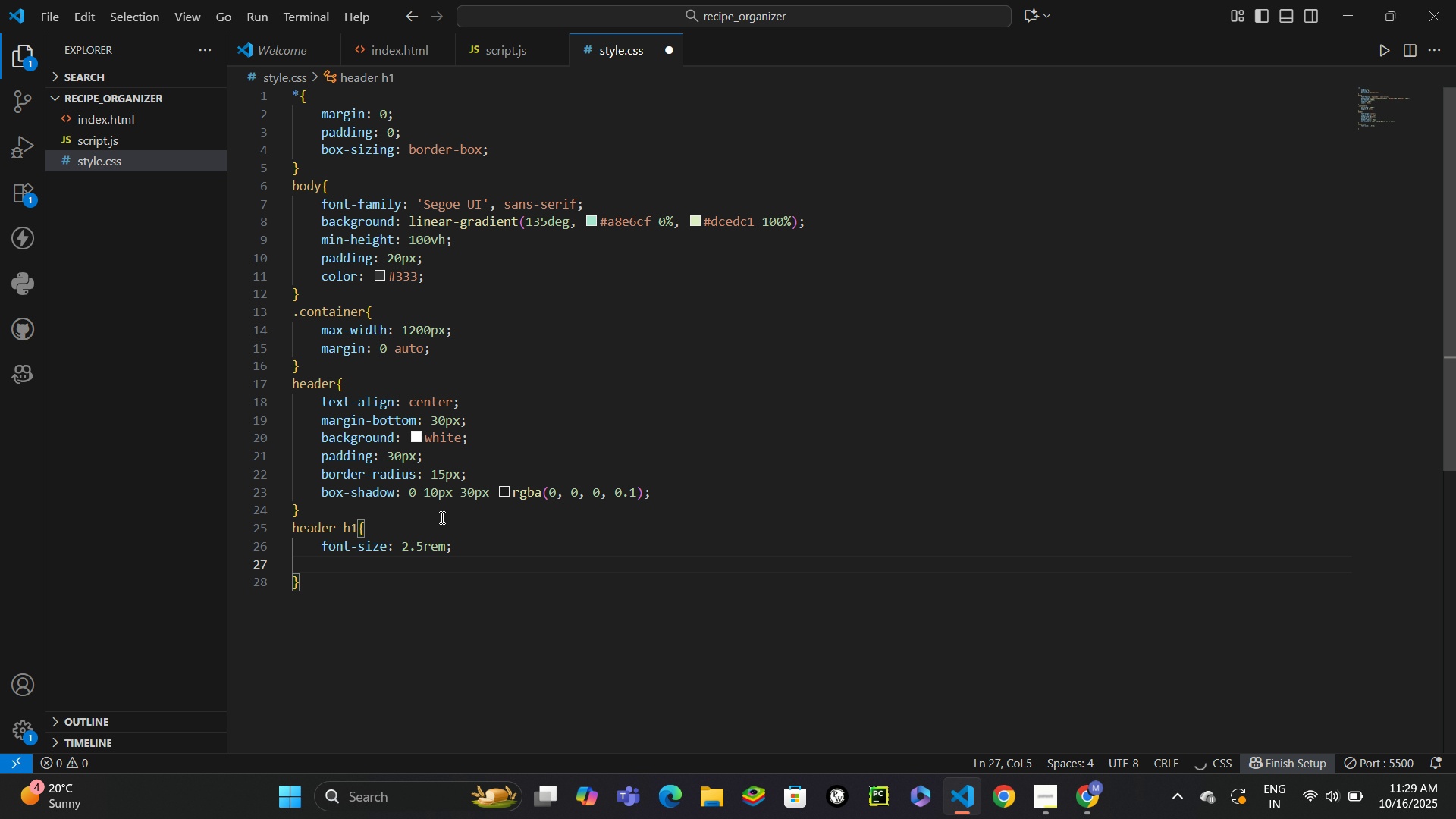 
key(Control+Z)
 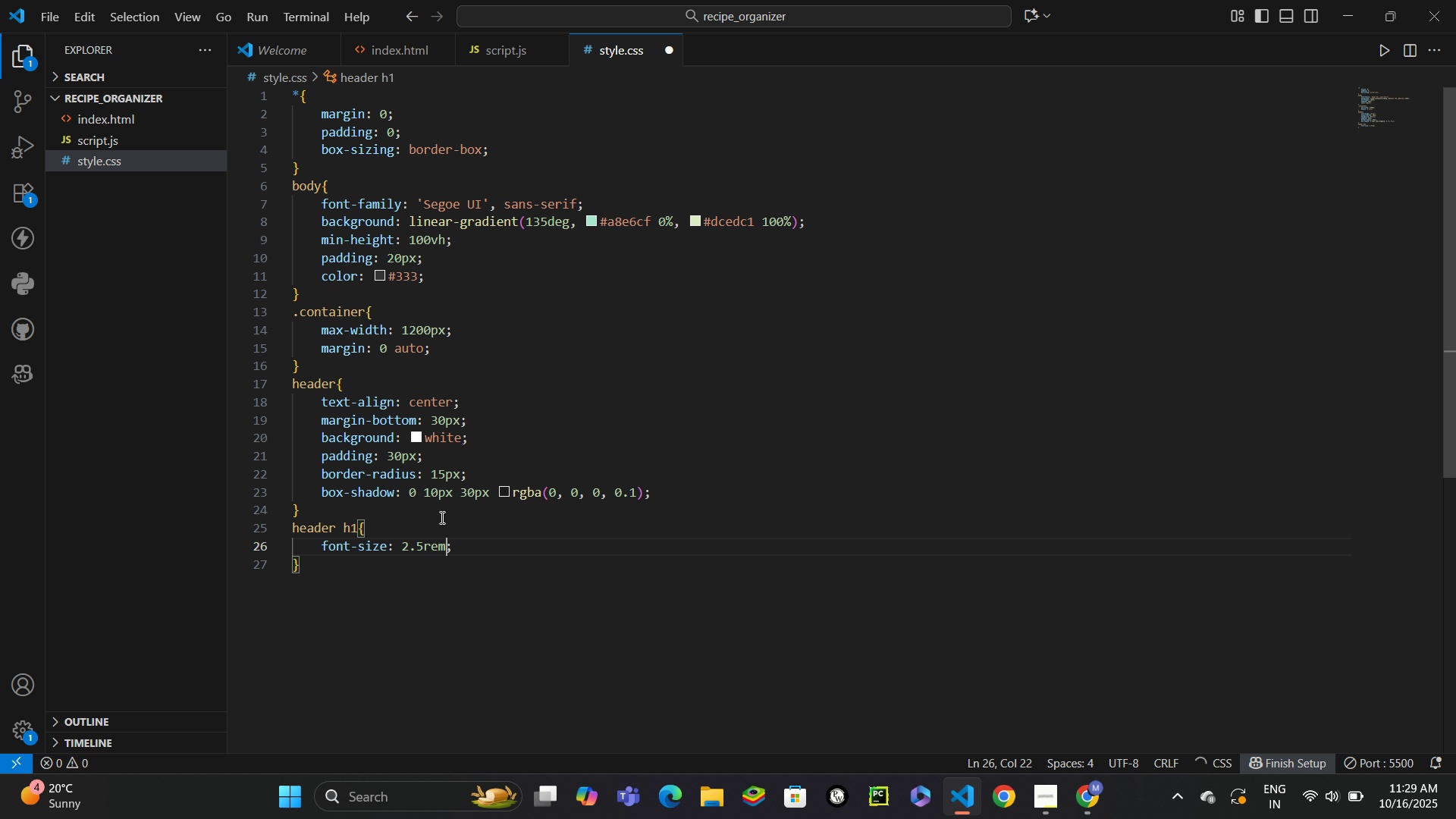 
key(Backspace)
key(Backspace)
key(Backspace)
type(em)
 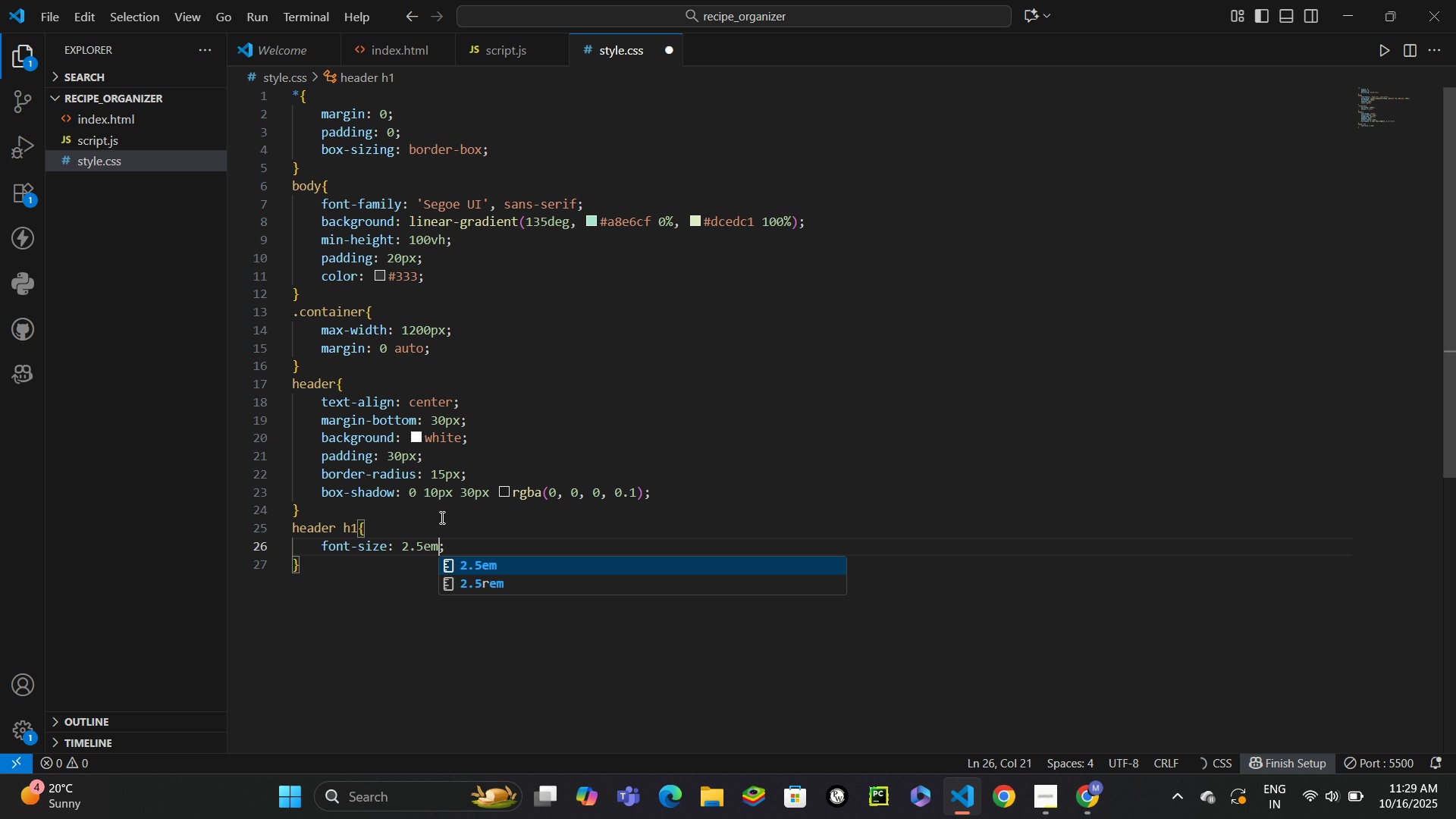 
key(Control+ControlLeft)
 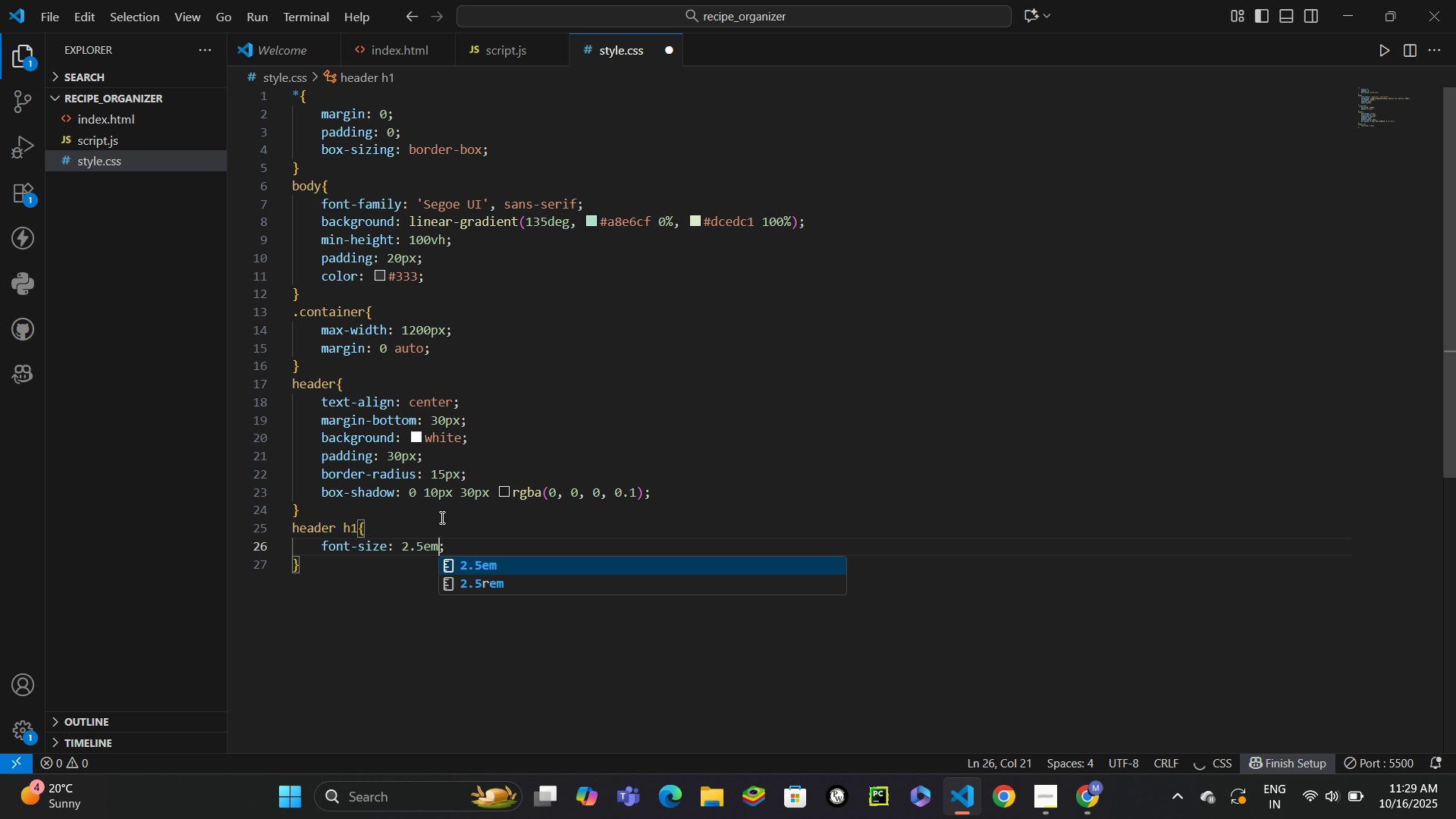 
key(Control+Enter)
 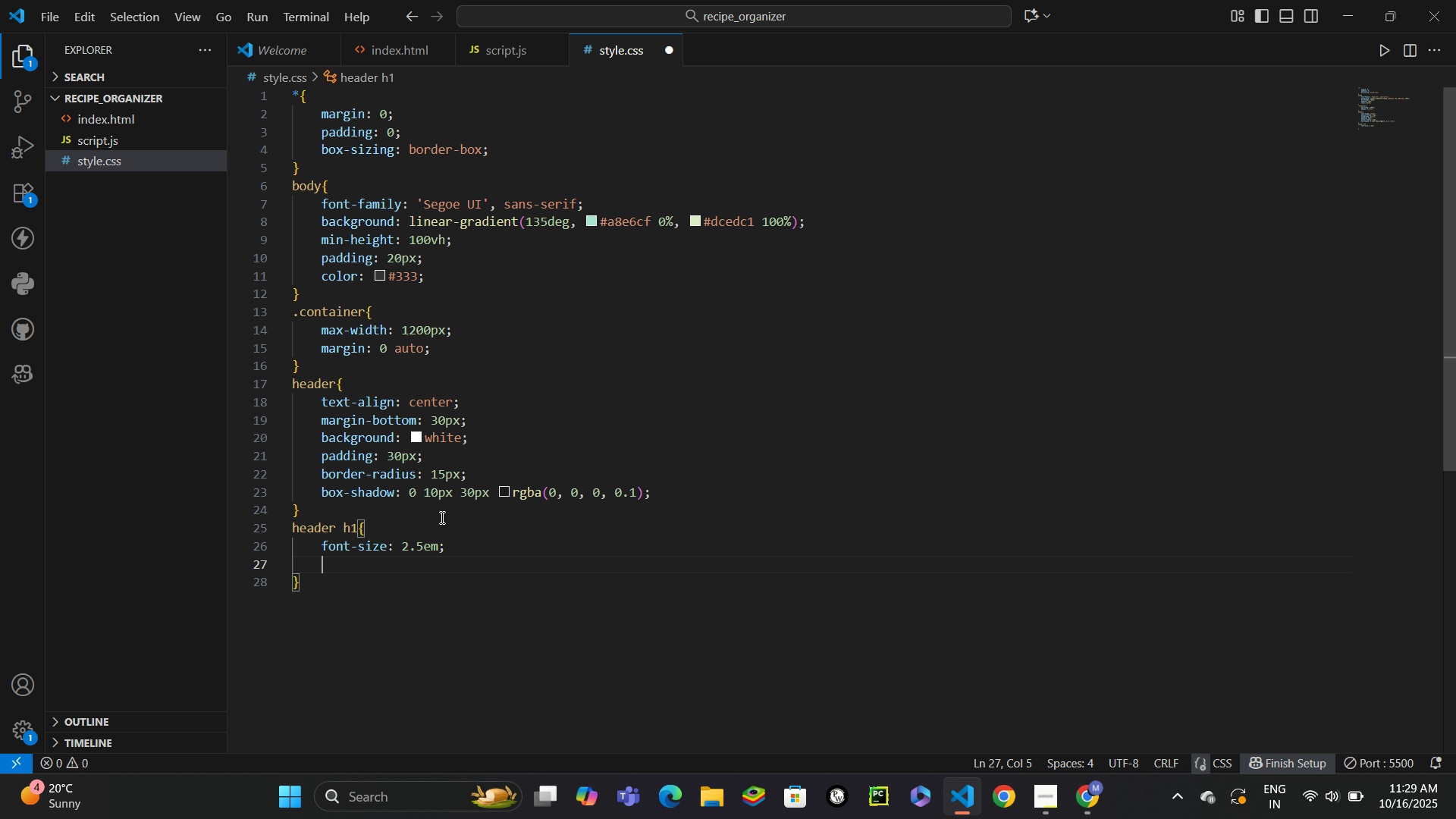 
type(color)
 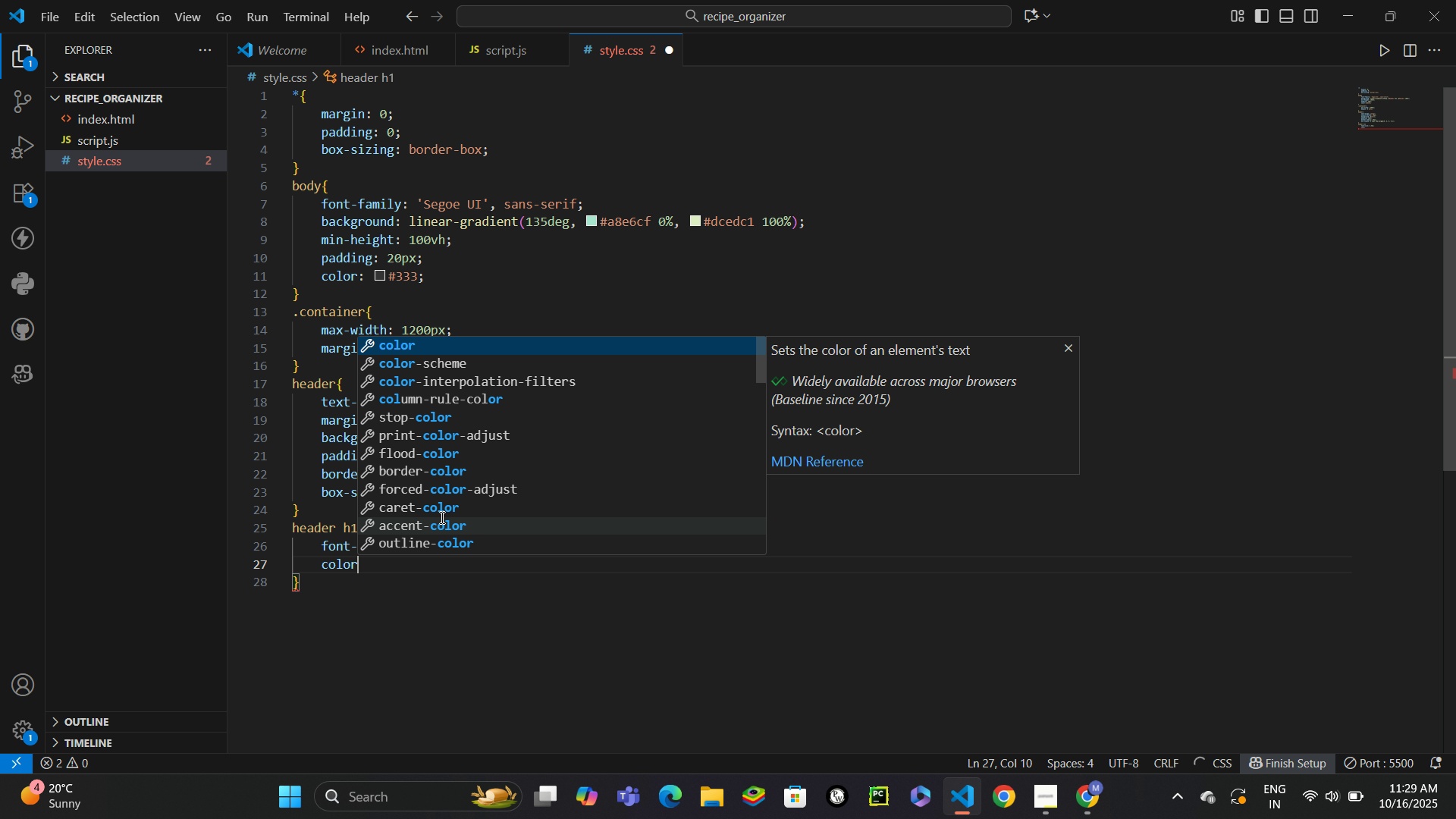 
key(Enter)
 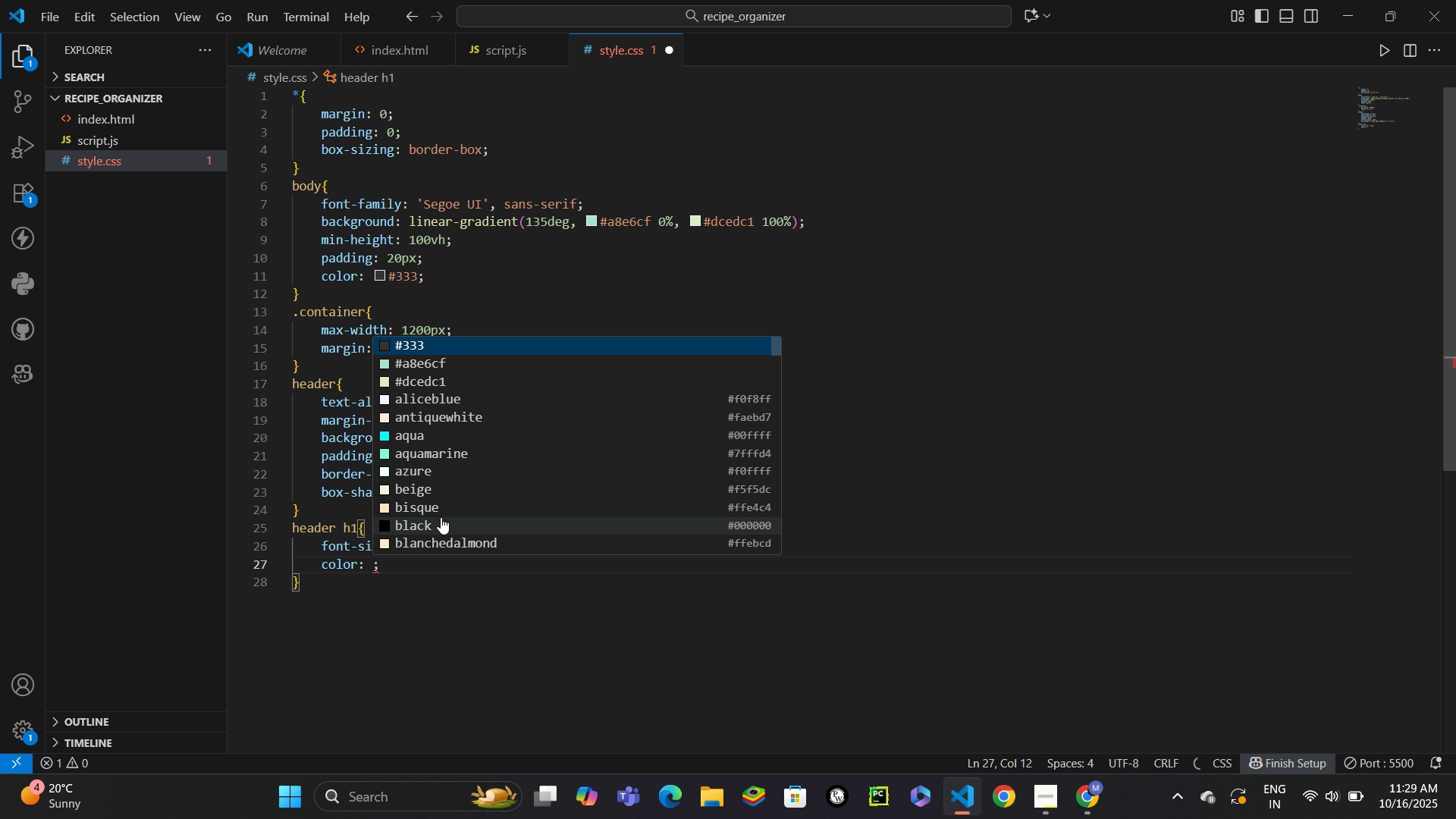 
type(#4a)
 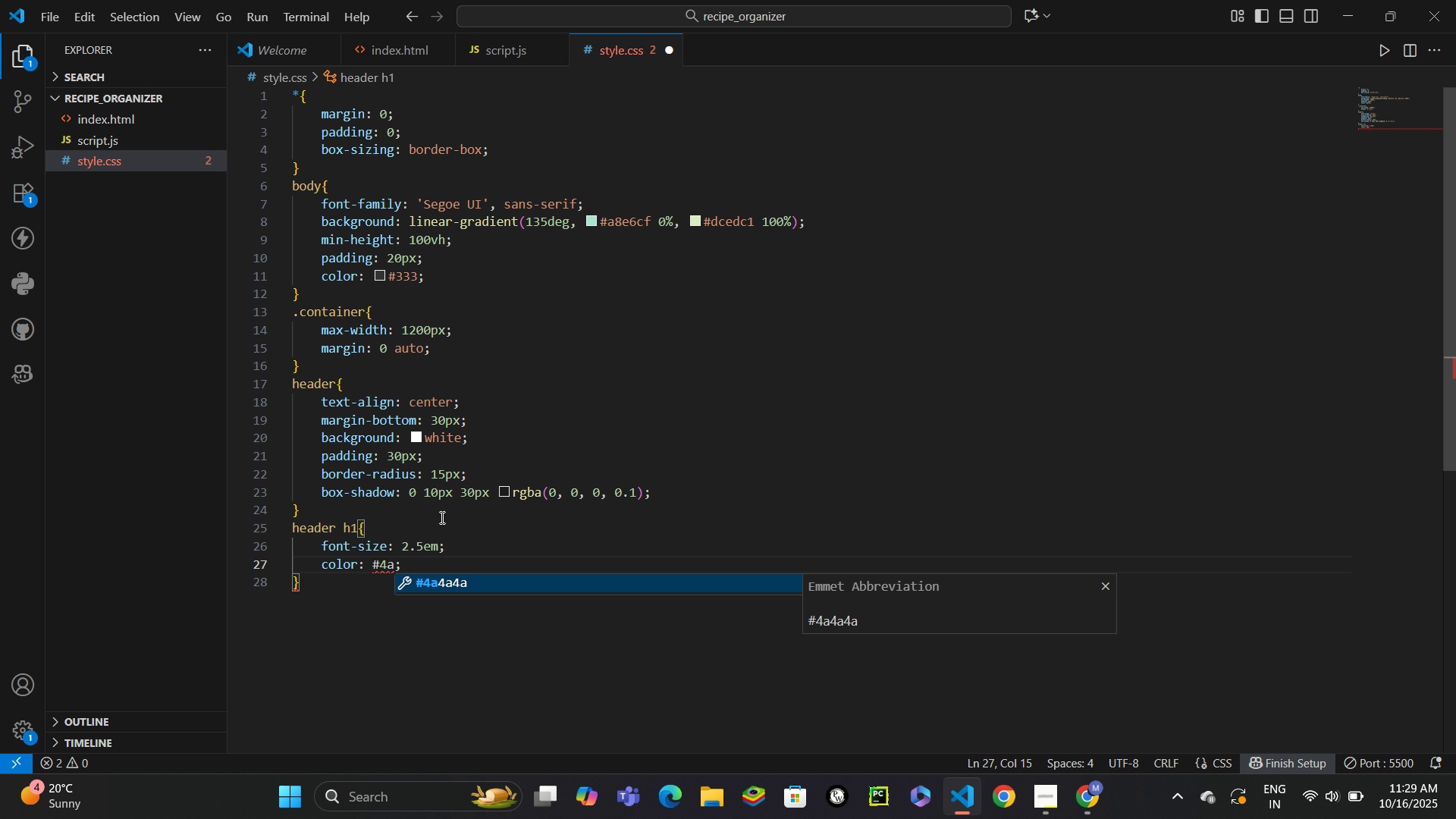 
type(7c)
 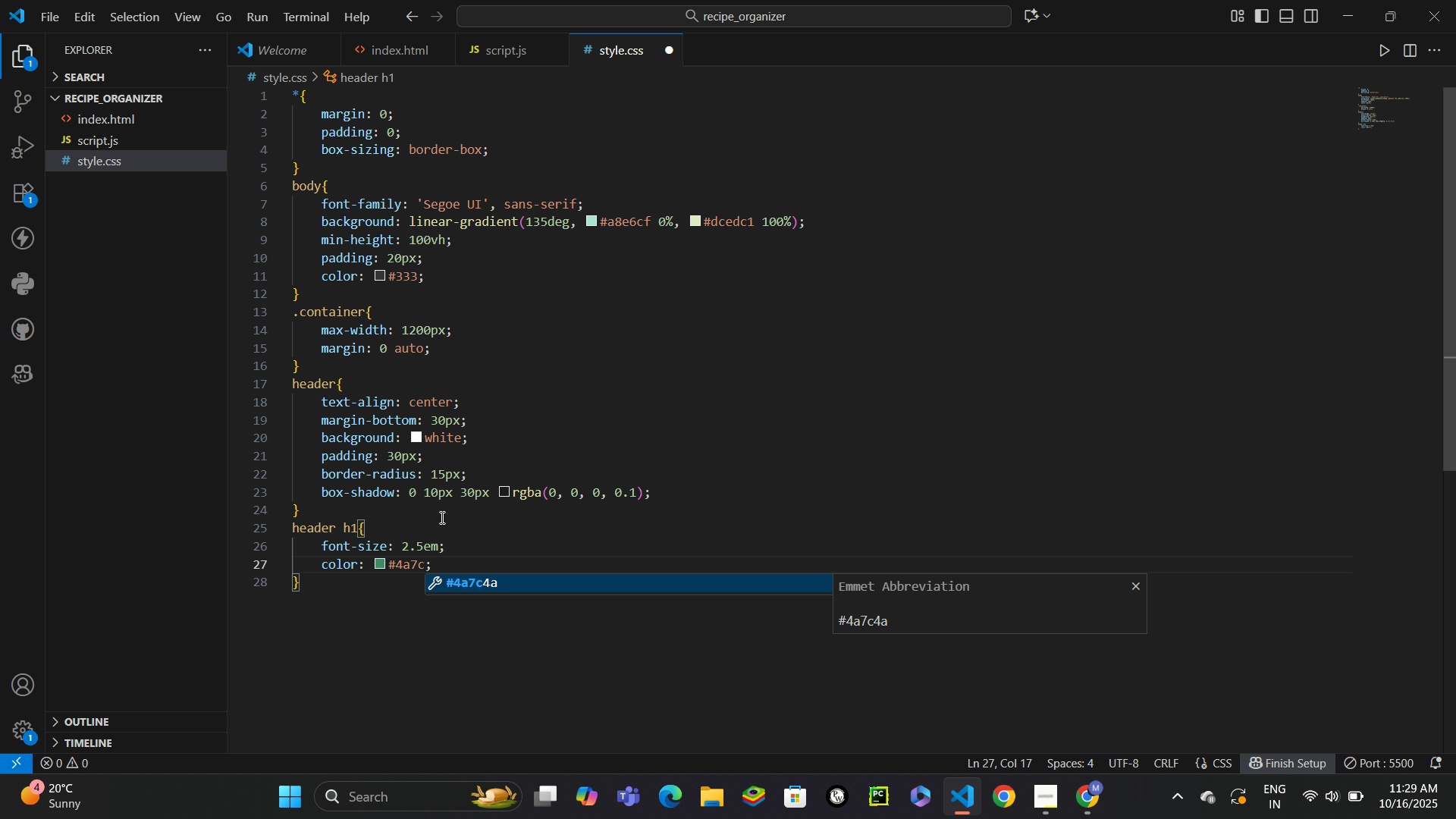 
type(59)
 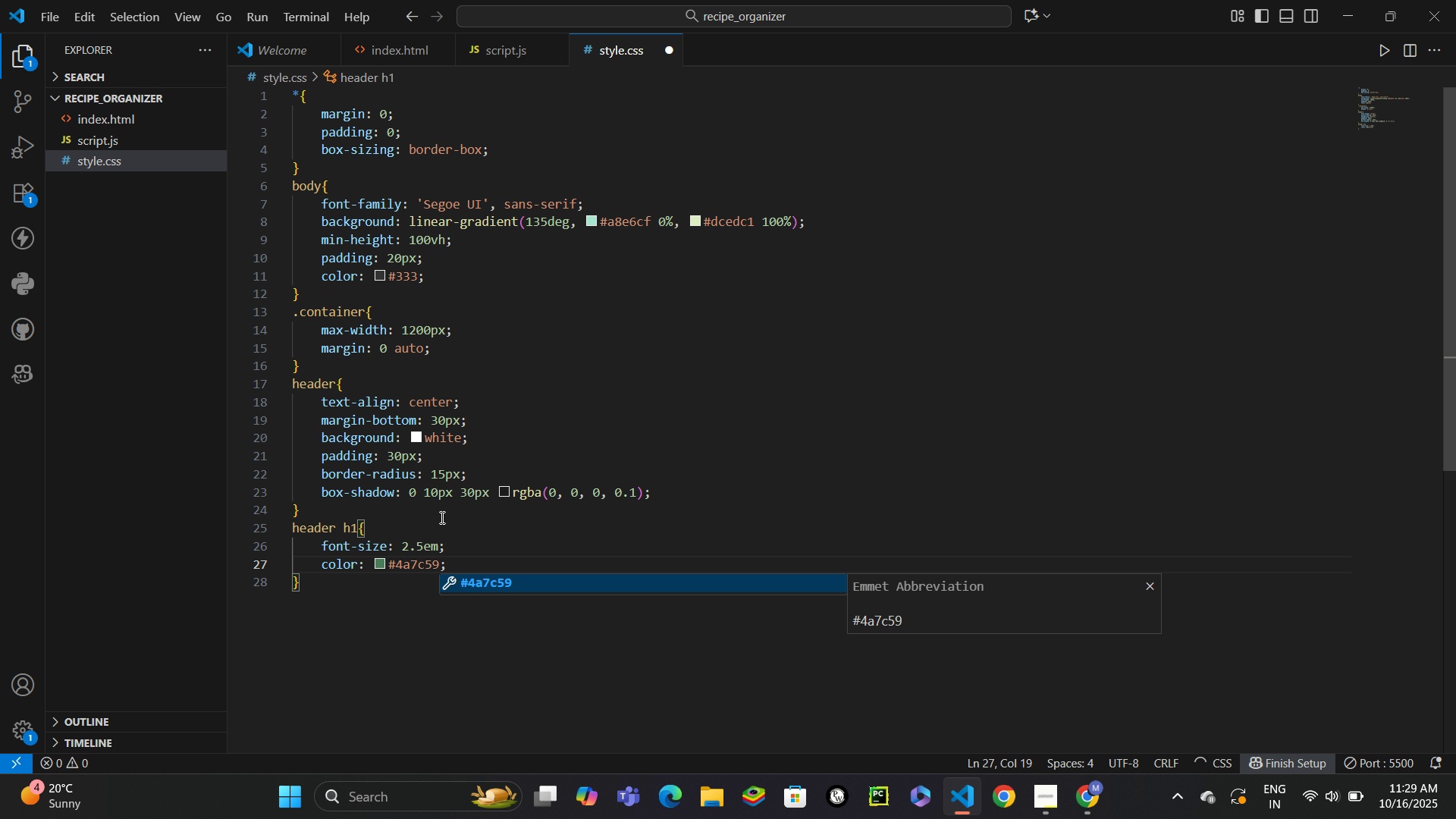 
key(Control+ControlLeft)
 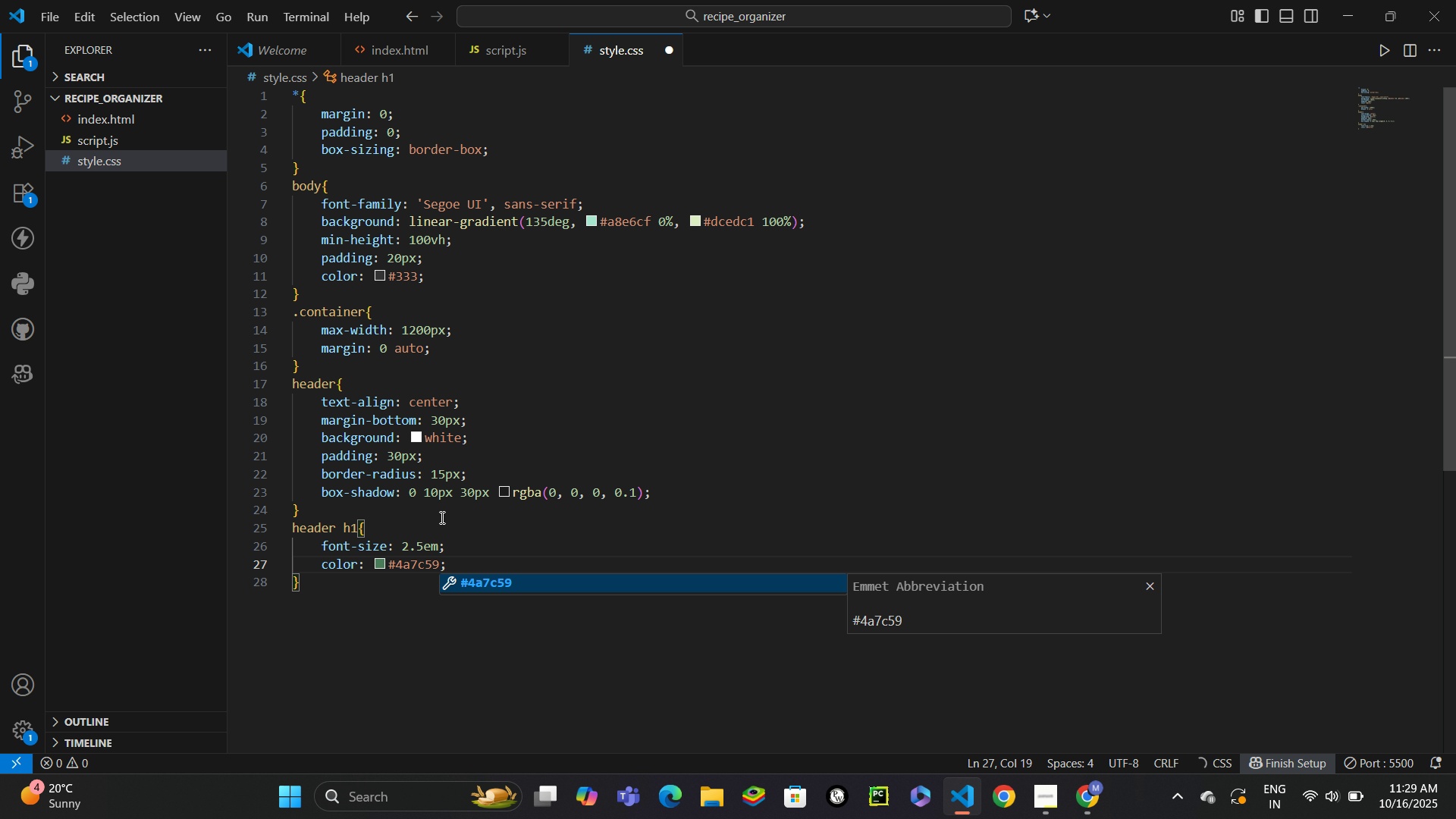 
key(Control+Enter)
 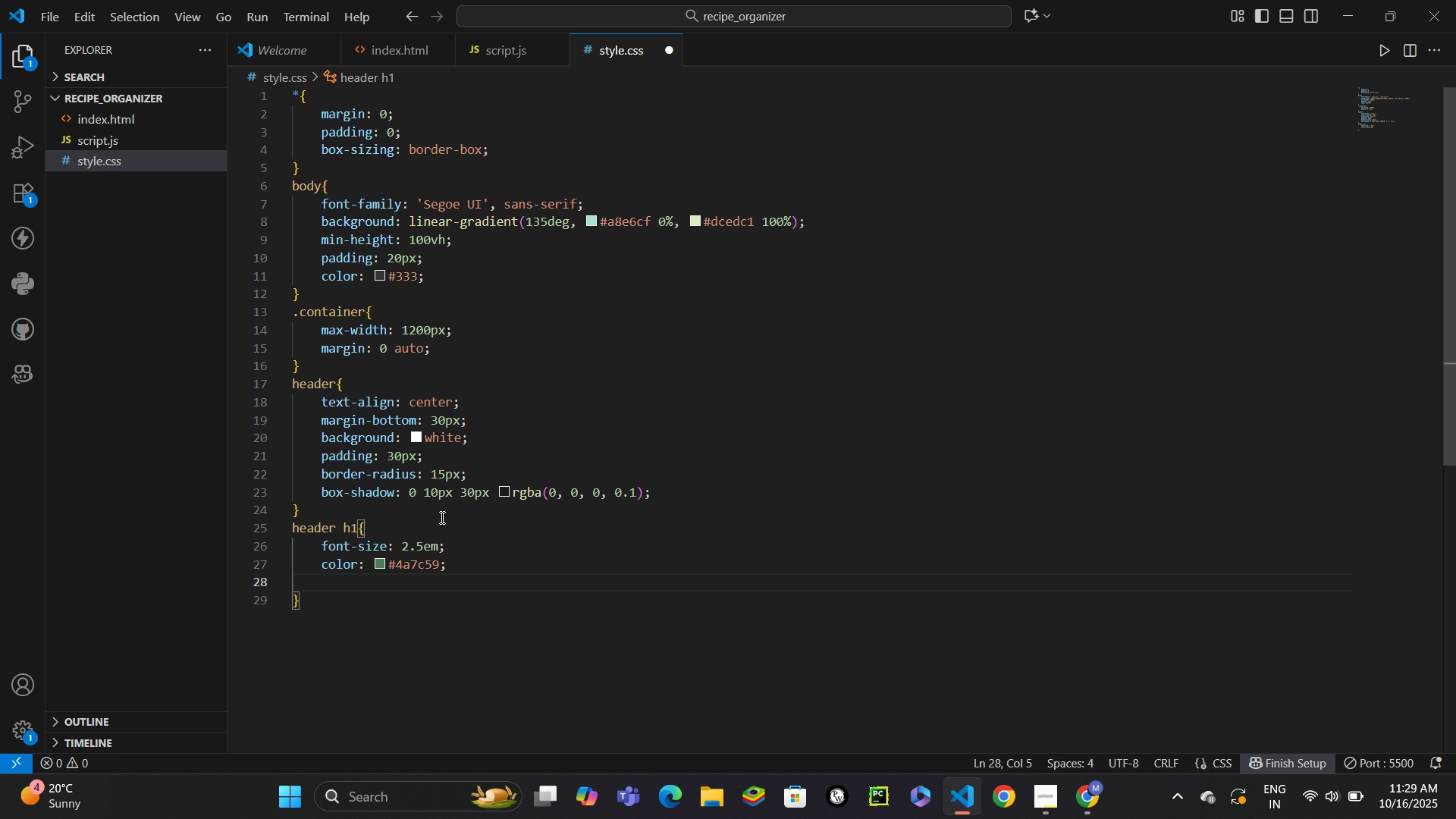 
type(margin)
 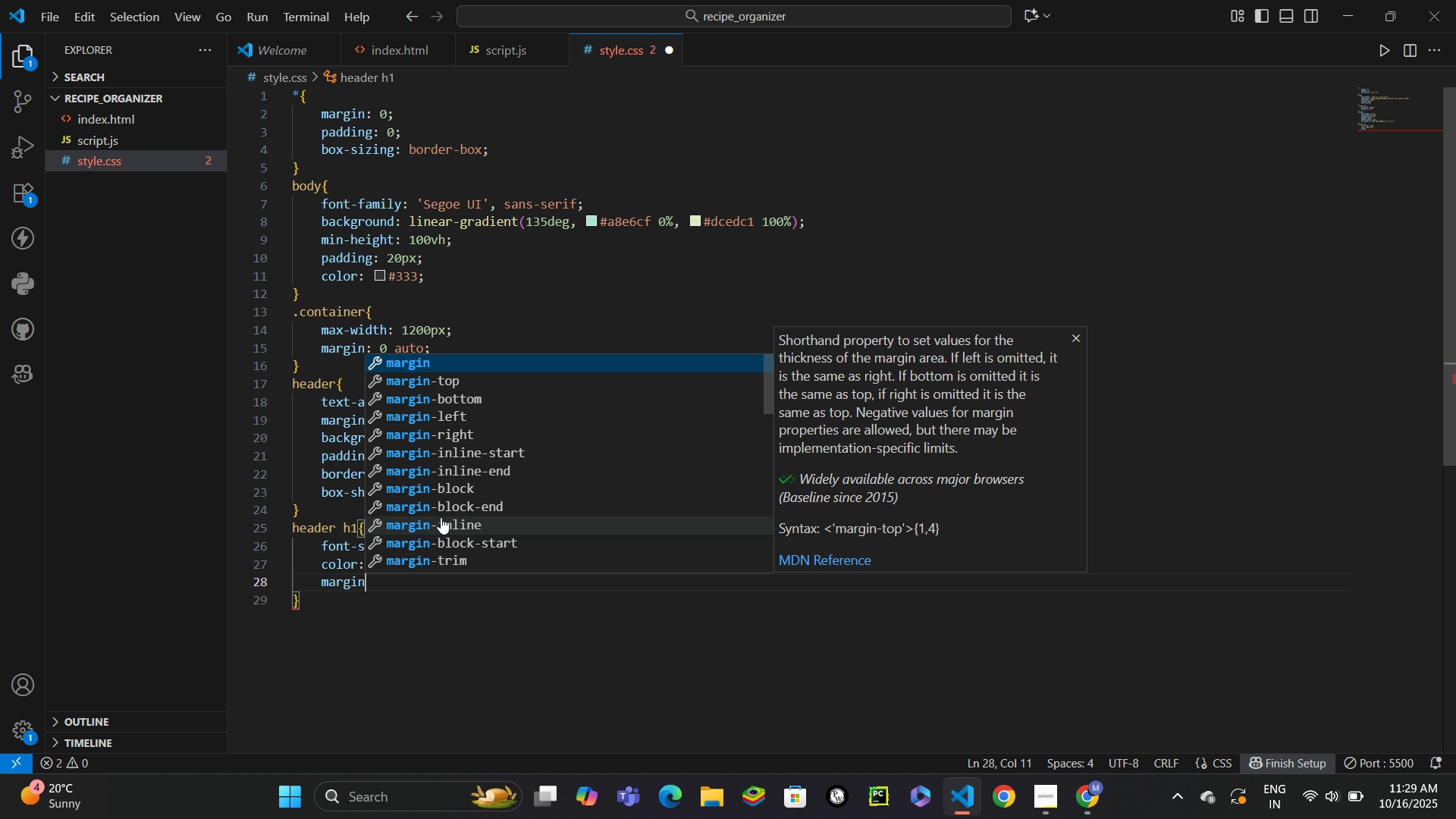 
key(ArrowDown)
 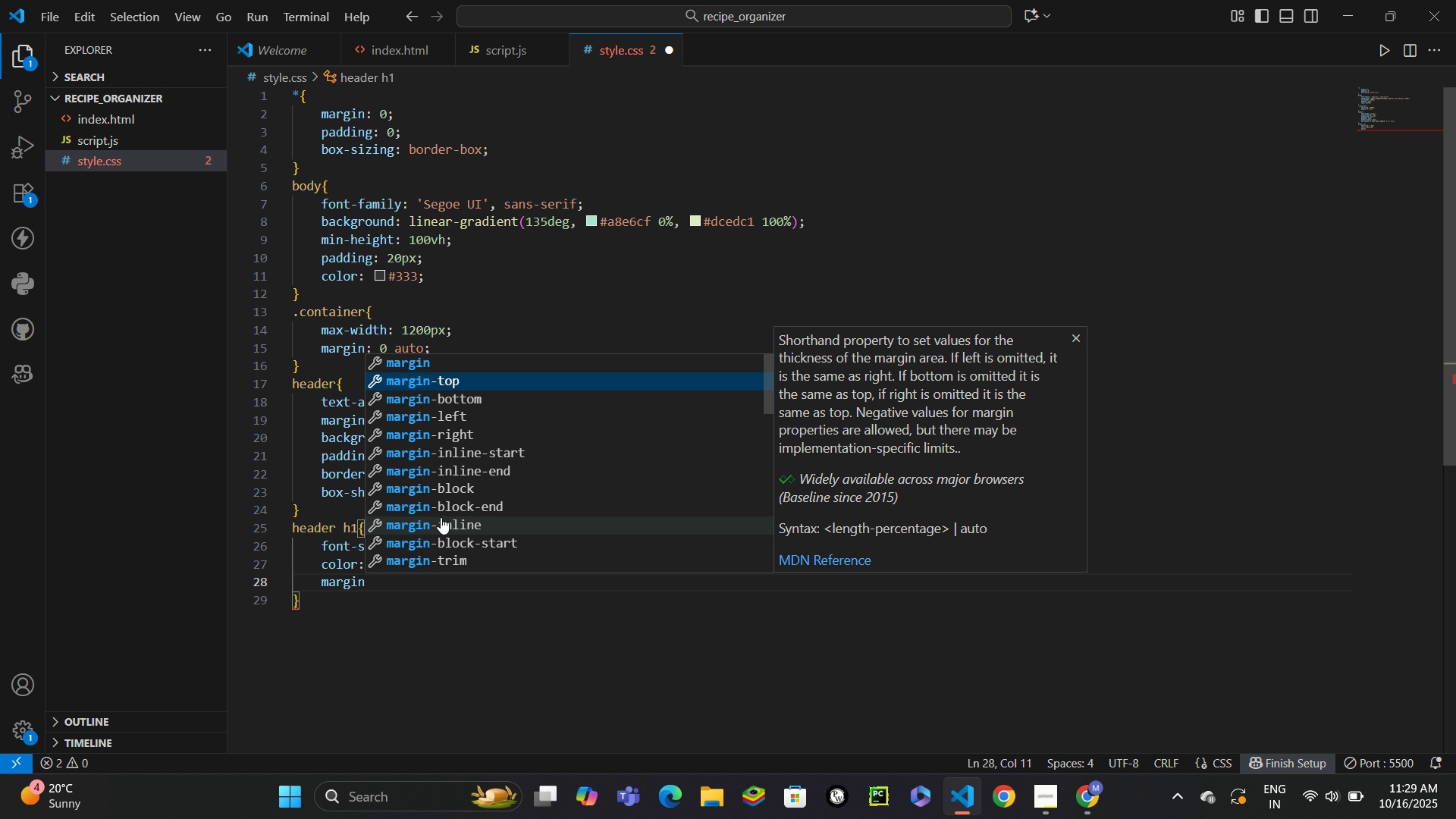 
key(ArrowDown)
 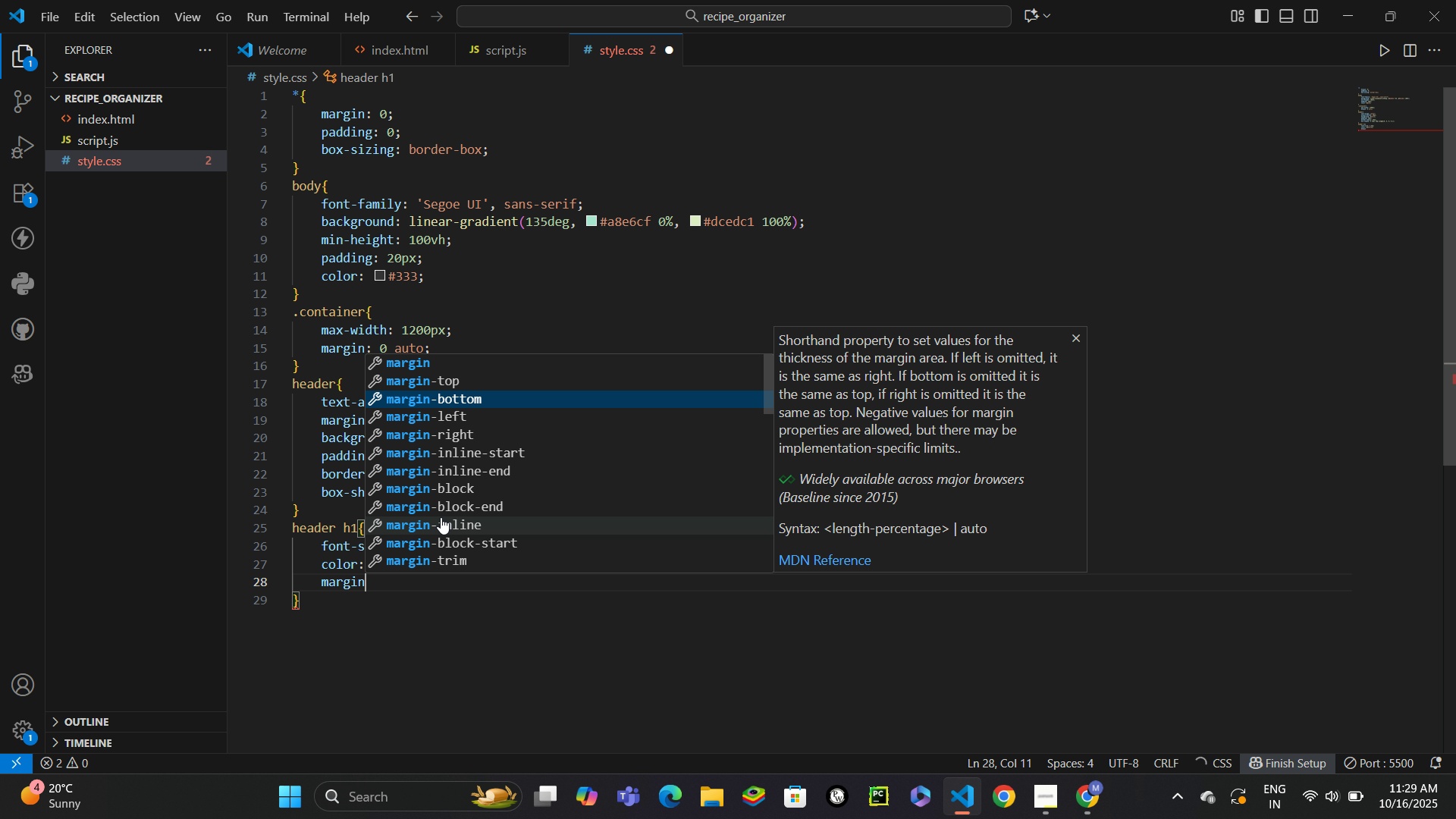 
key(Enter)
 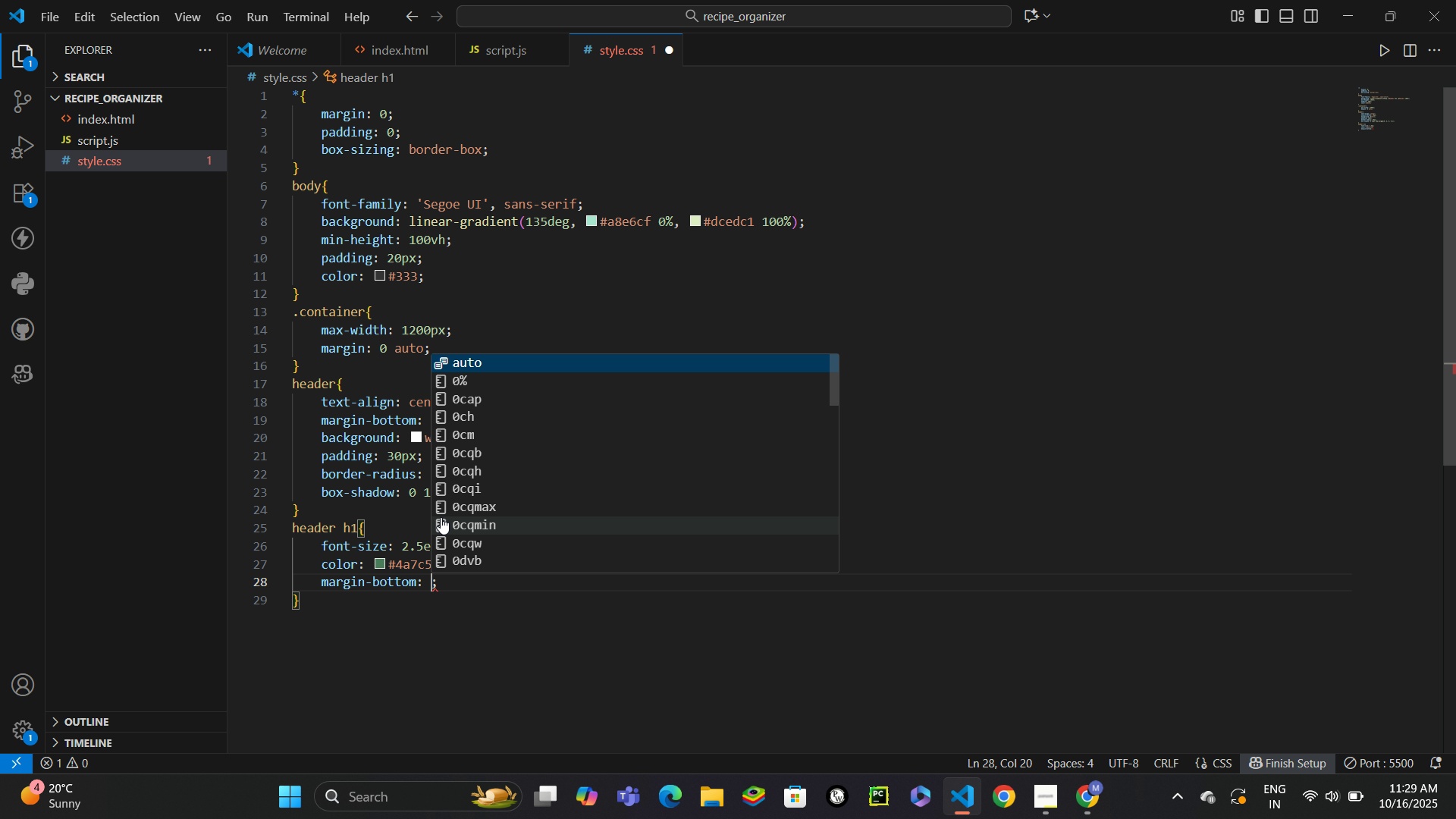 
type(10px)
 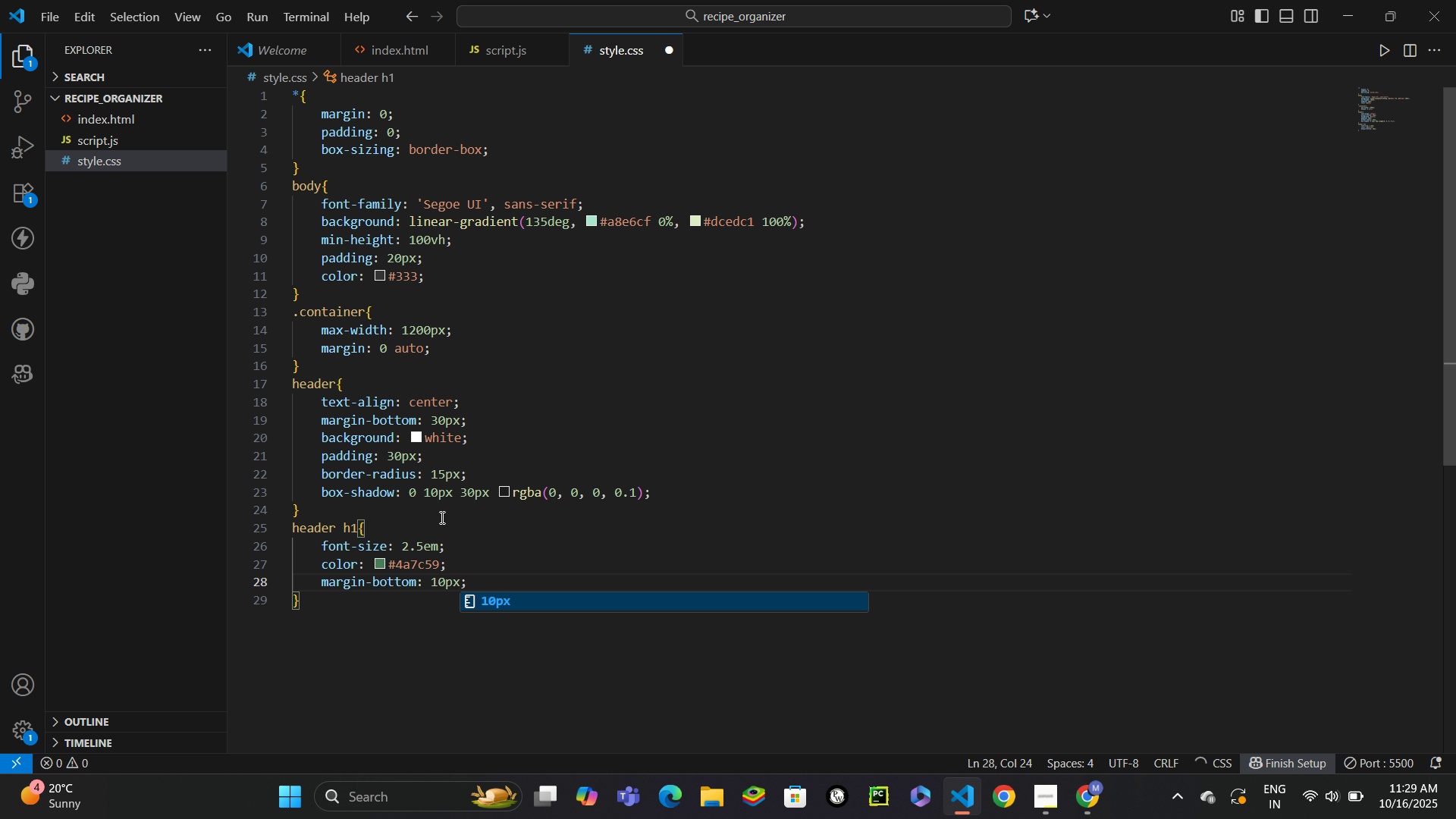 
key(ArrowDown)
 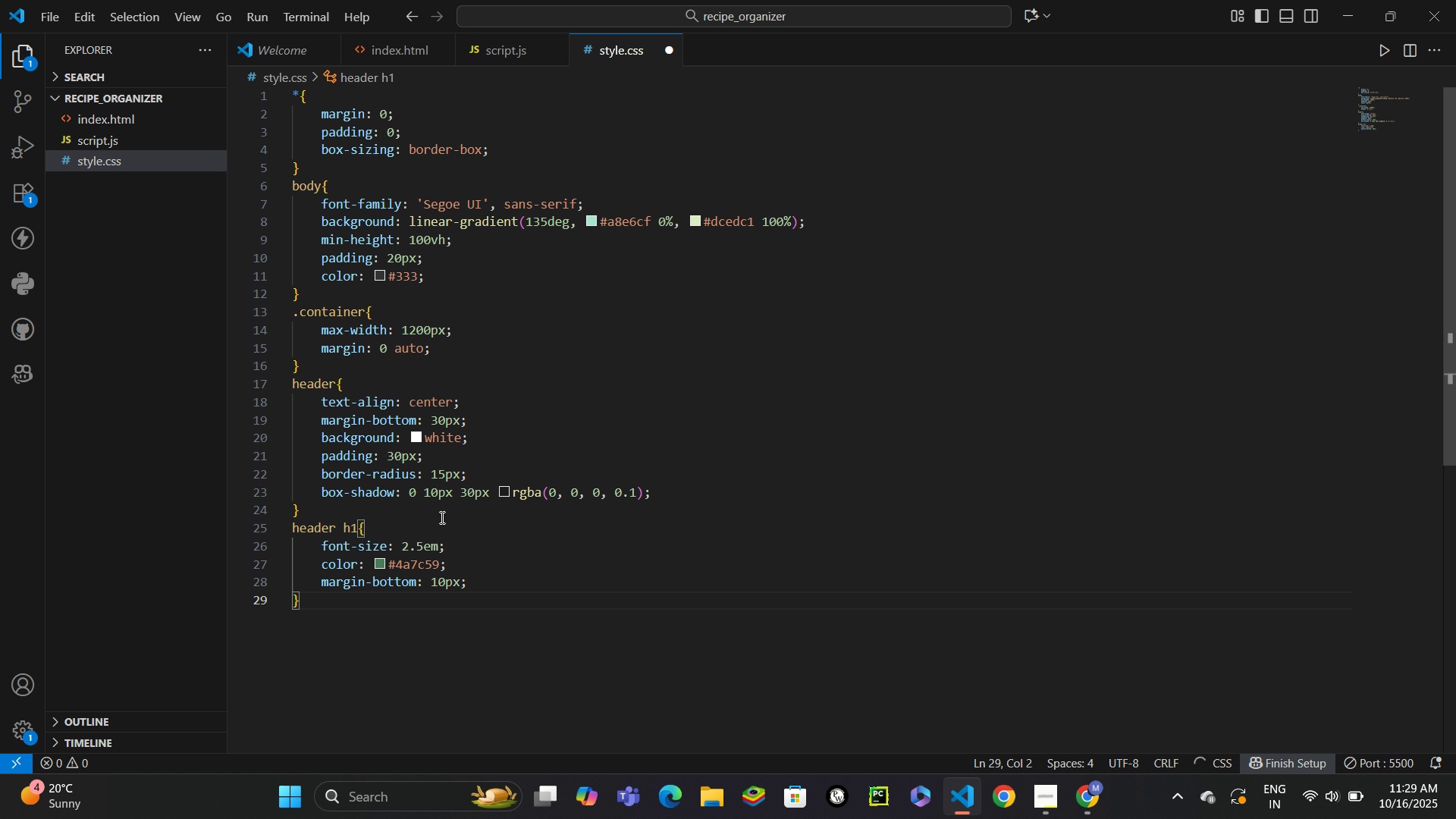 
key(Enter)
 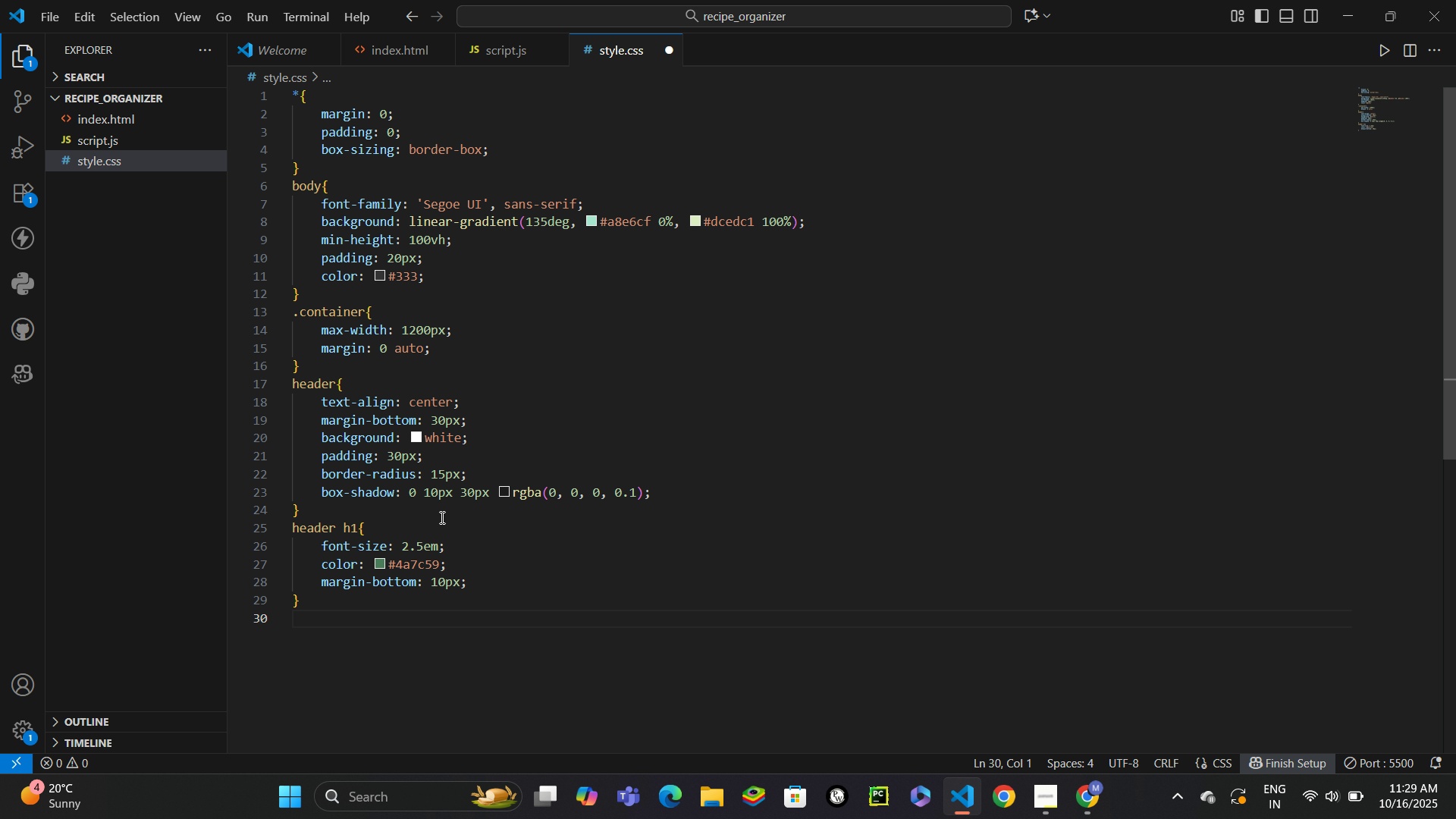 
type(header p{)
 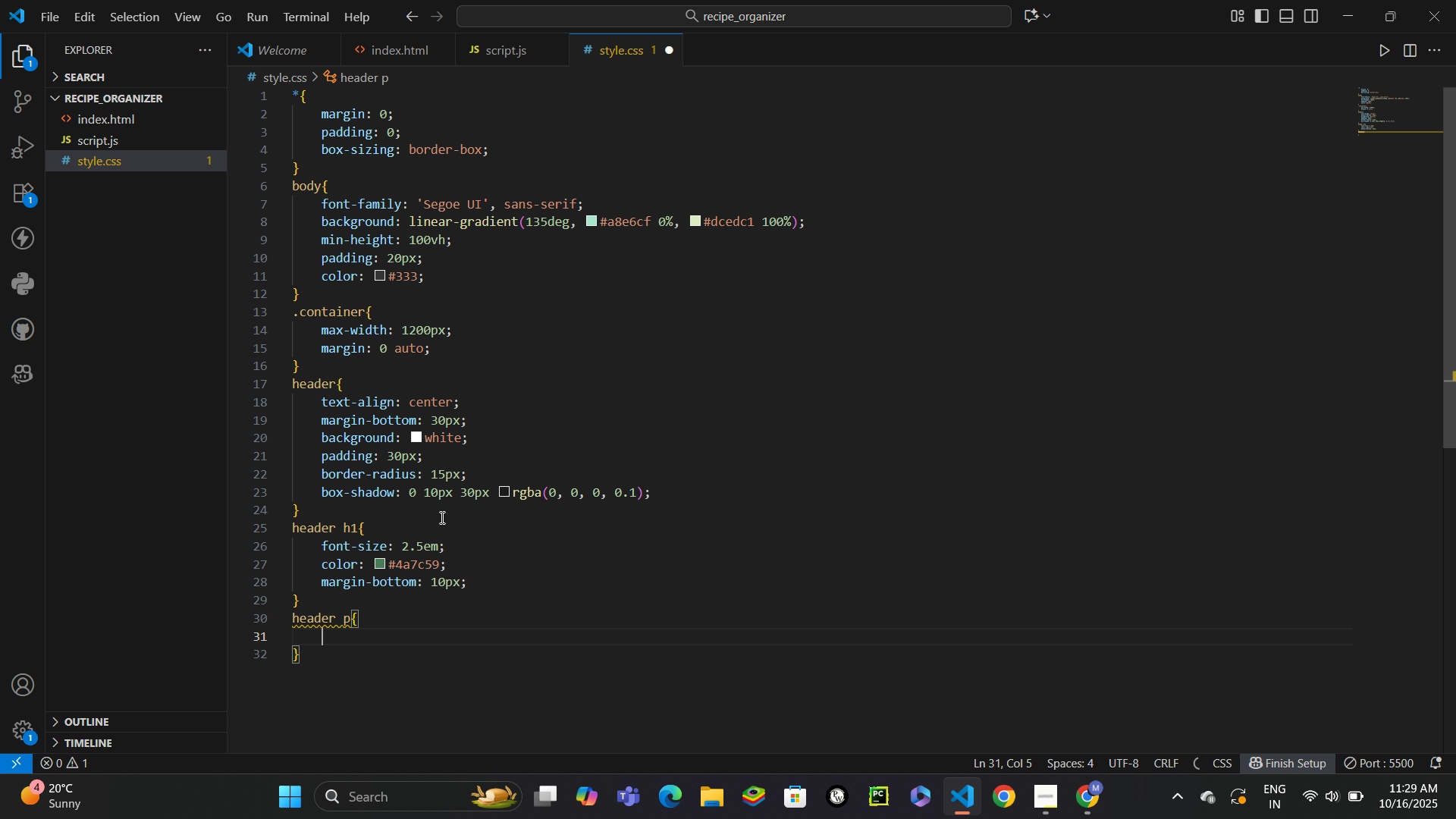 
 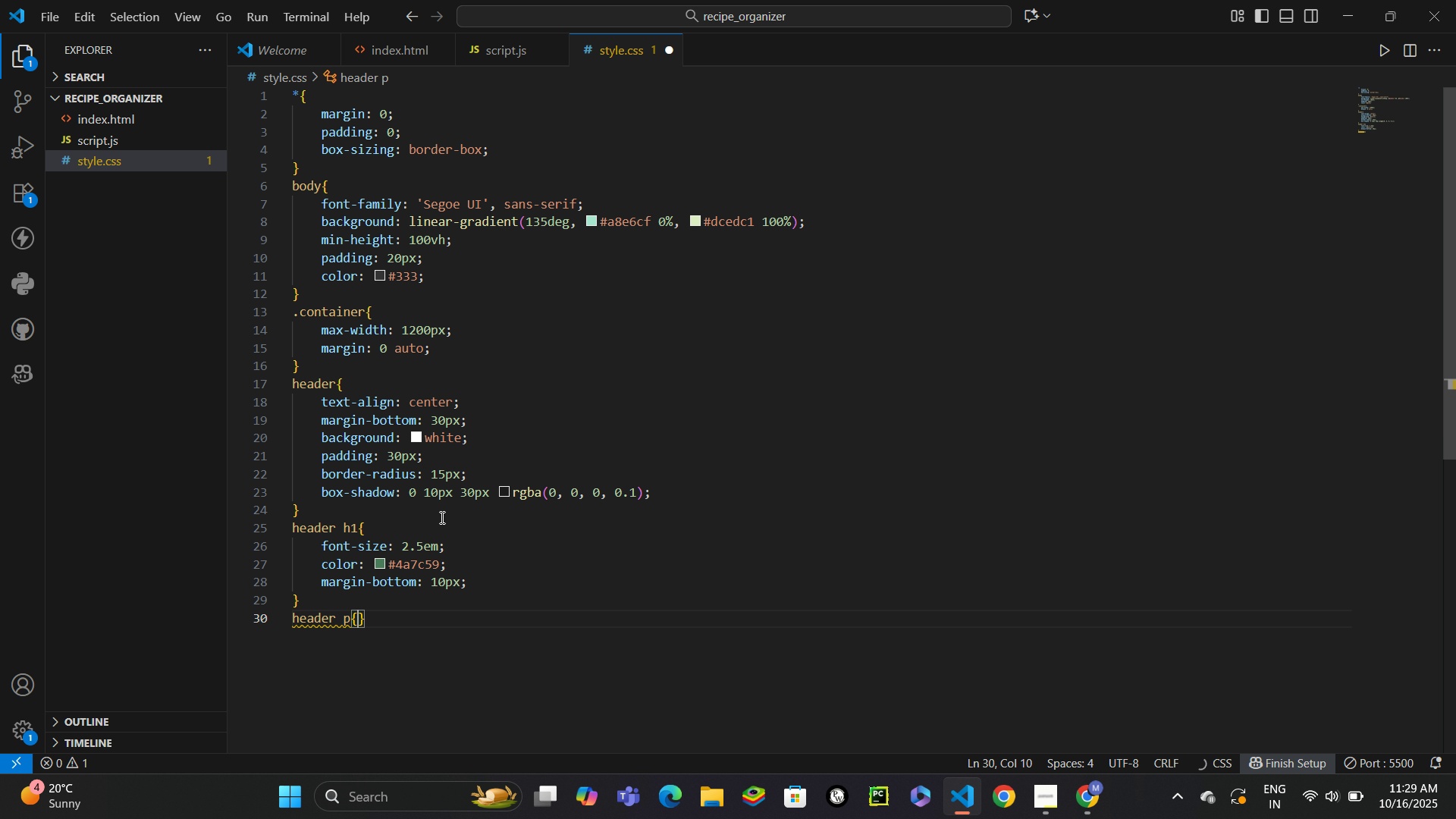 
key(Enter)
 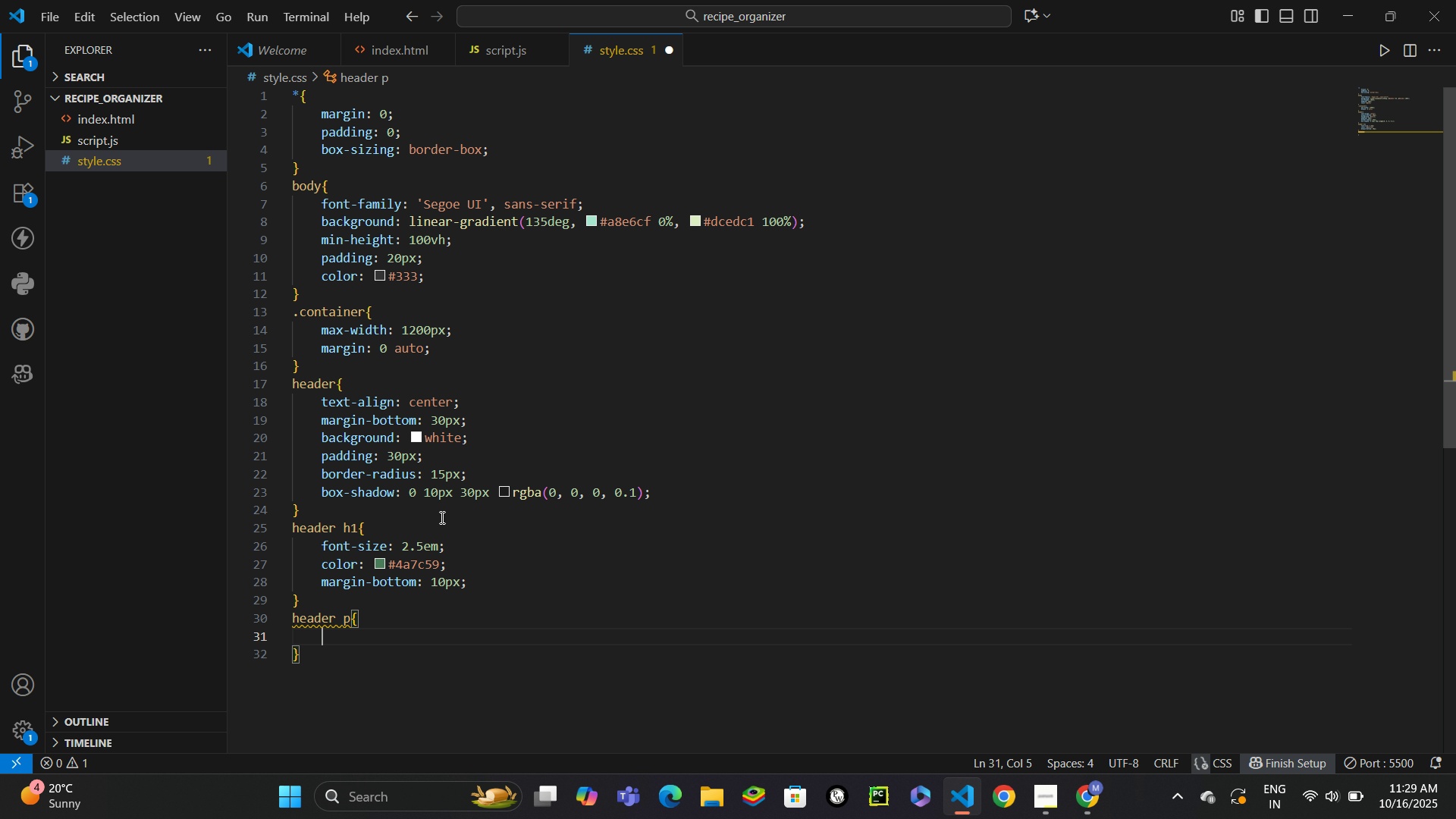 
type(color)
 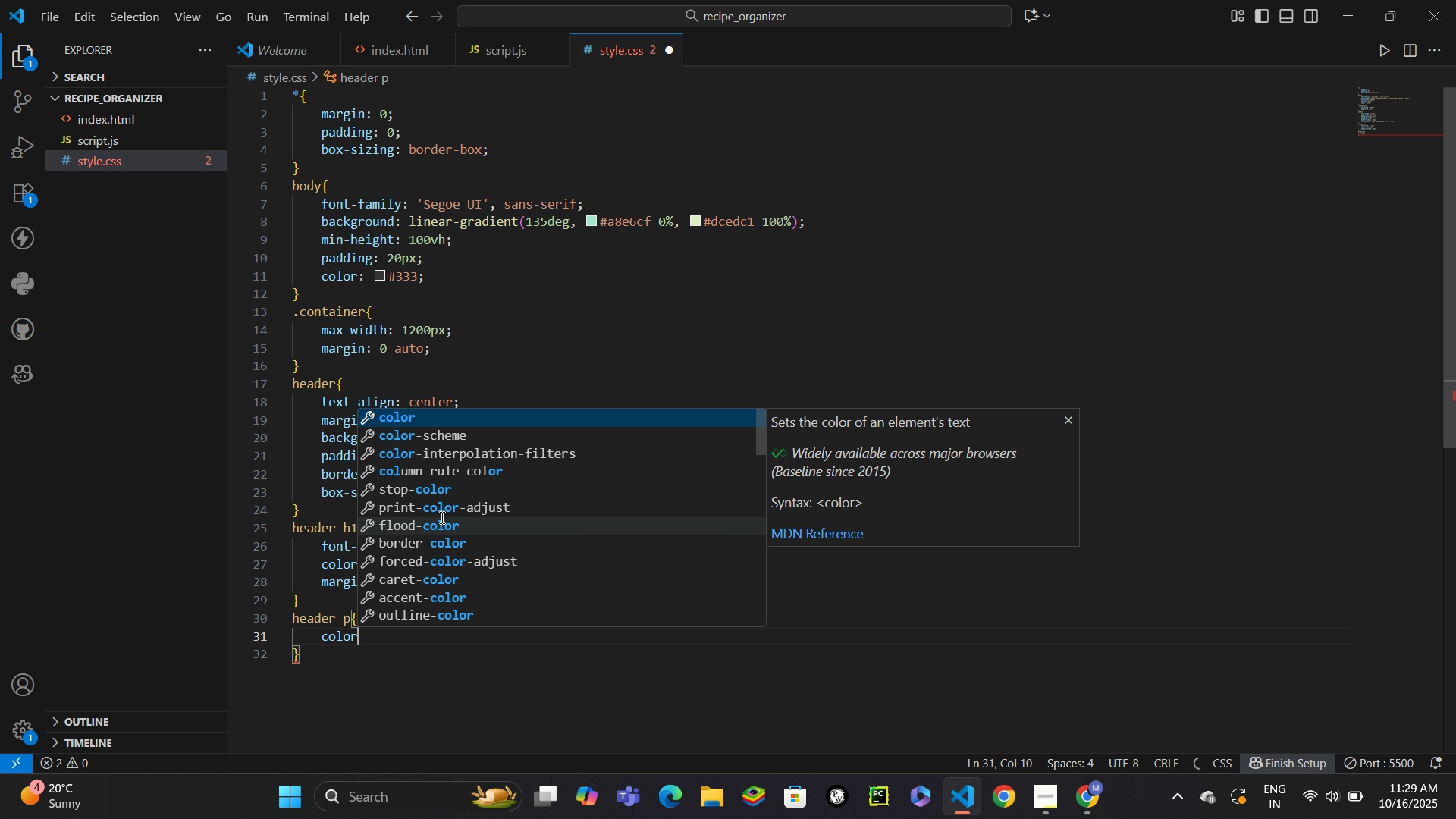 
key(Enter)
 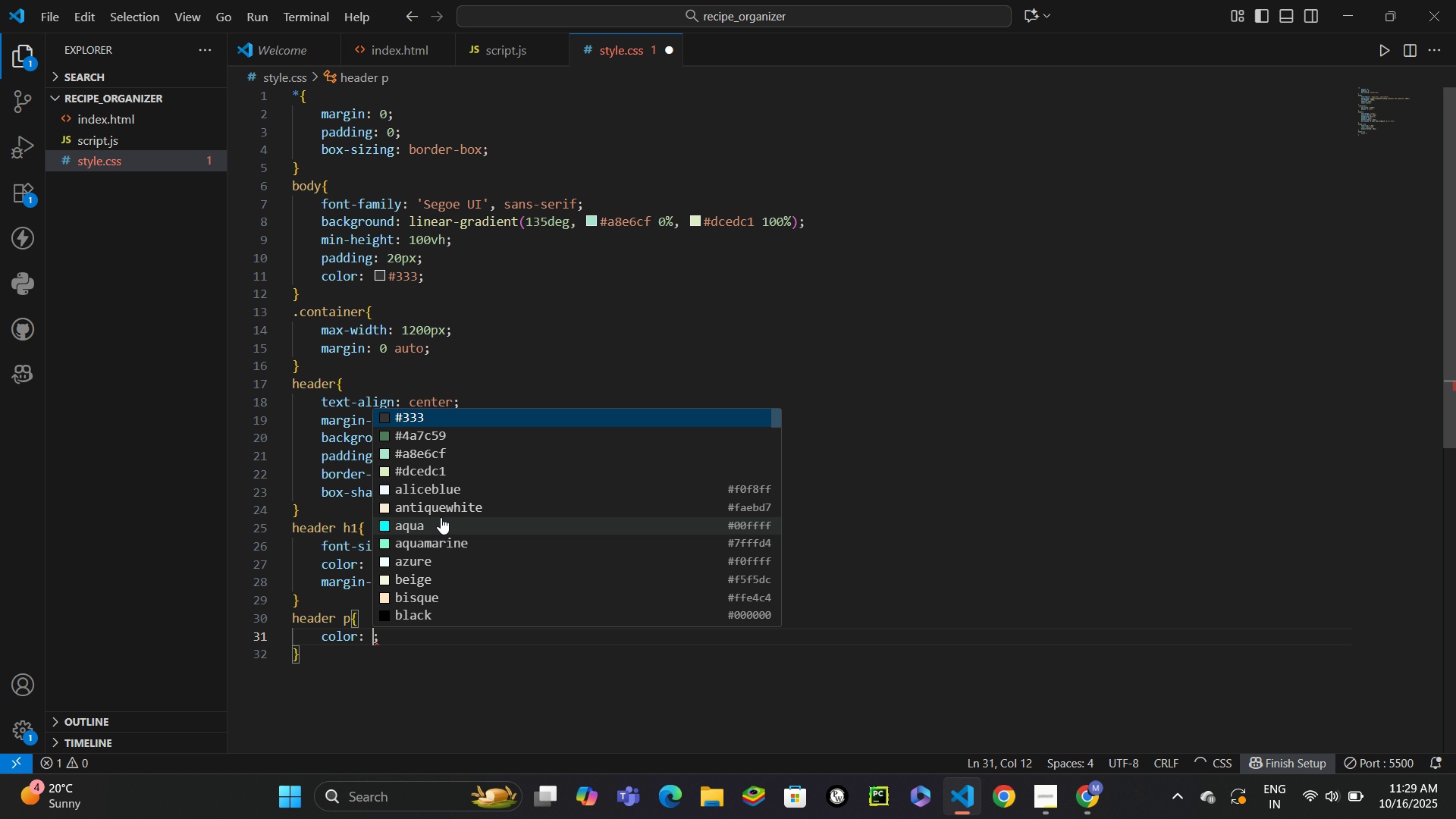 
type(#666)
 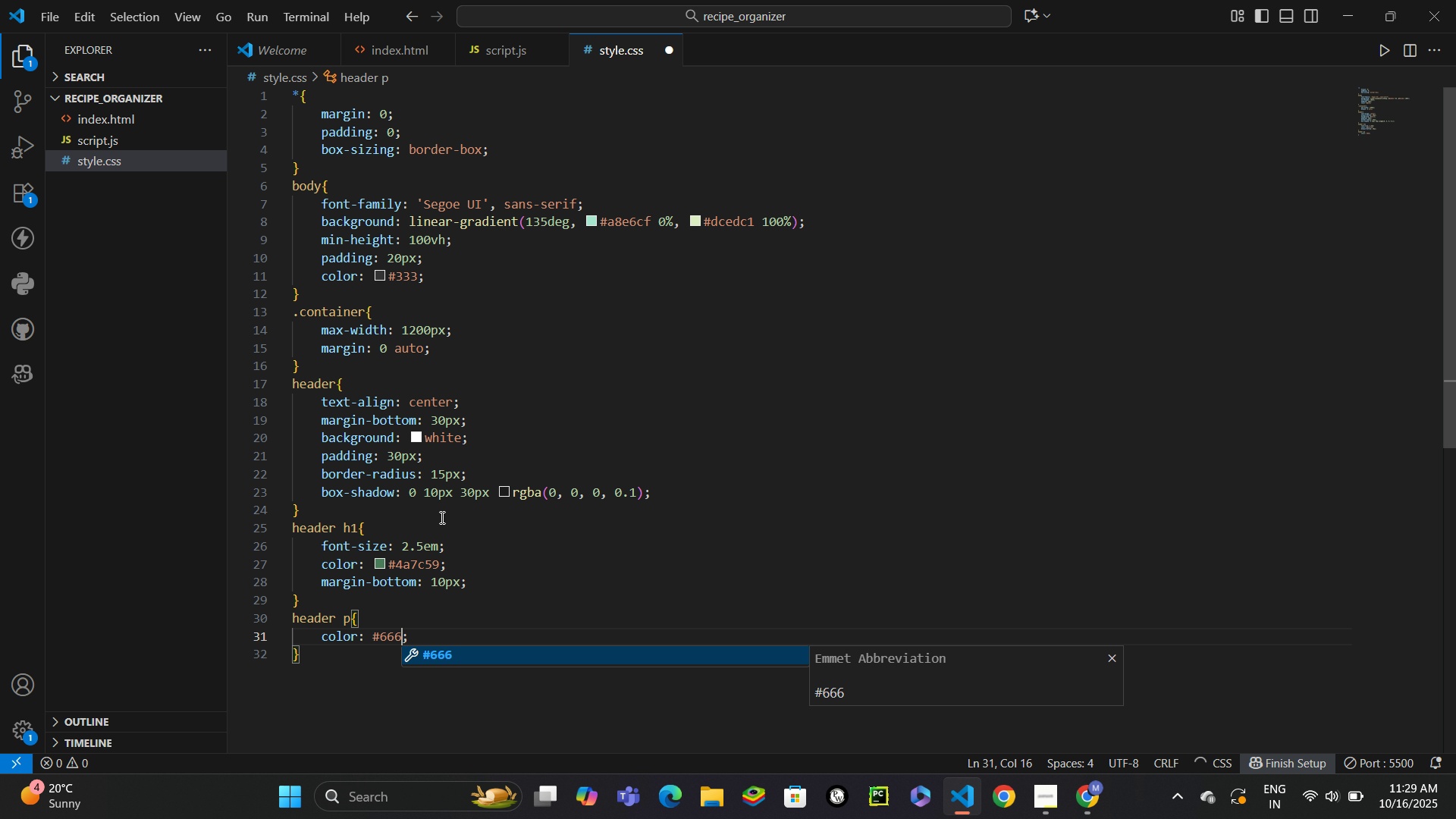 
key(Control+ControlLeft)
 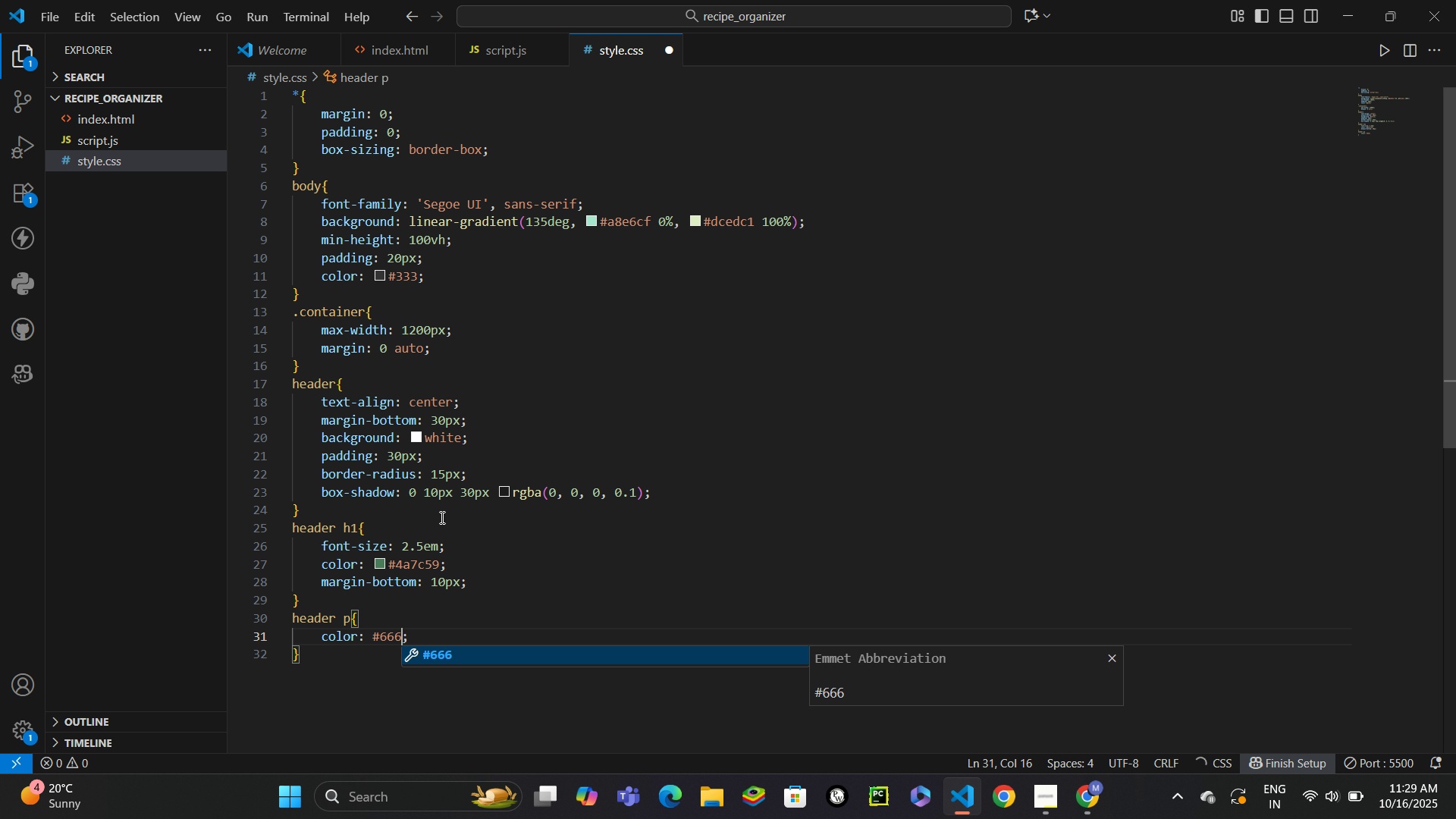 
key(Control+Enter)
 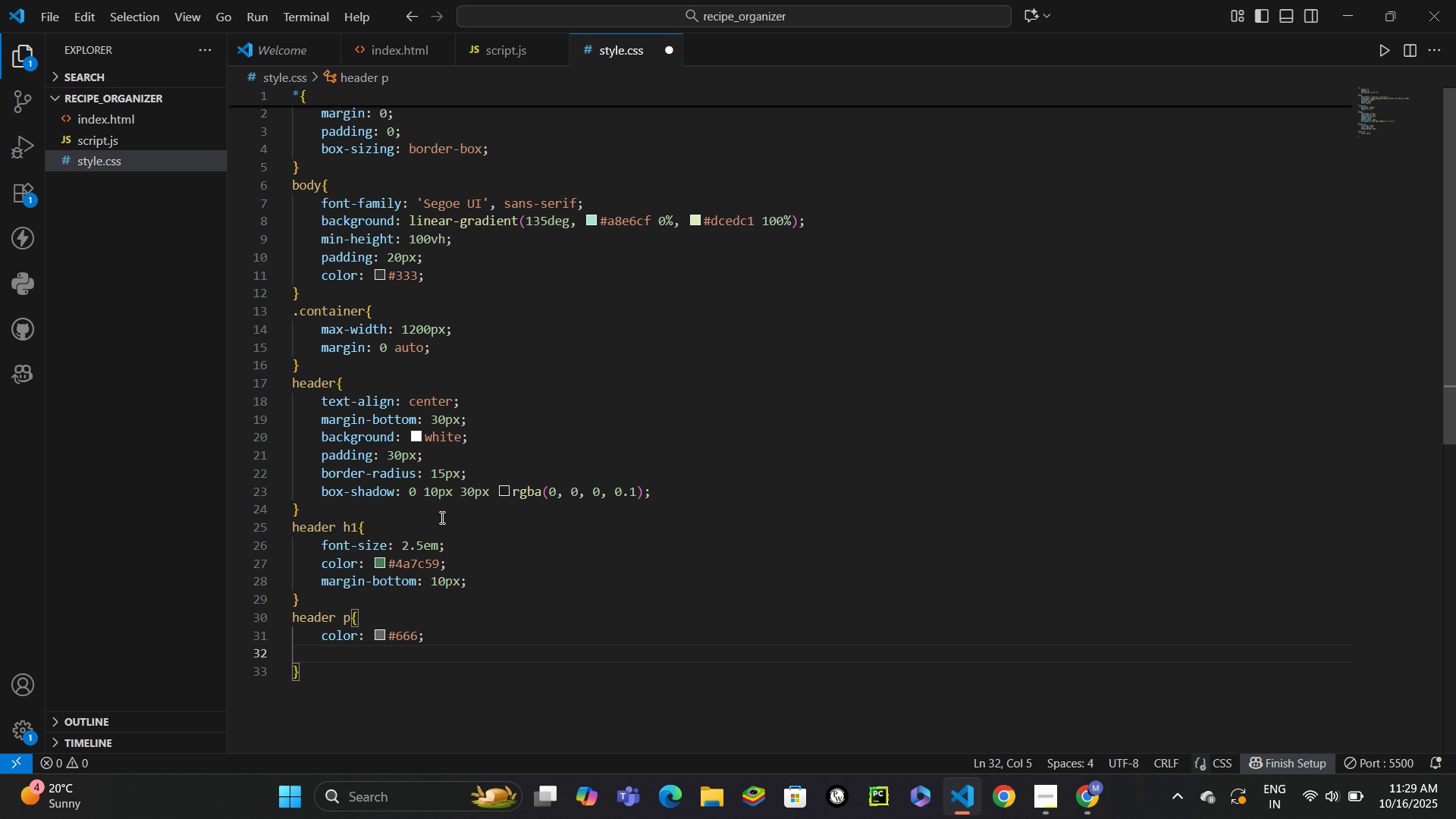 
type(fonts)
 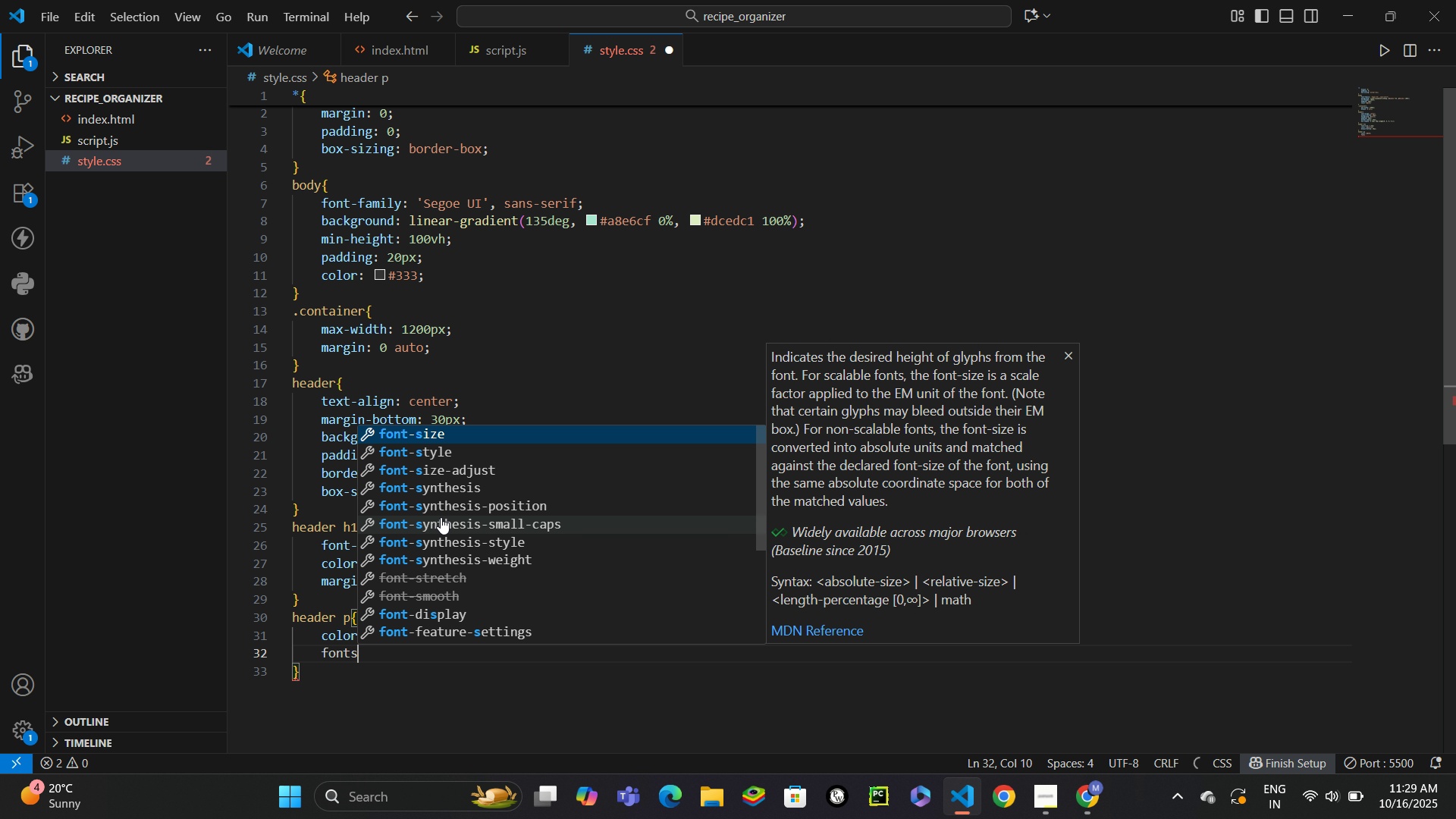 
key(Enter)
 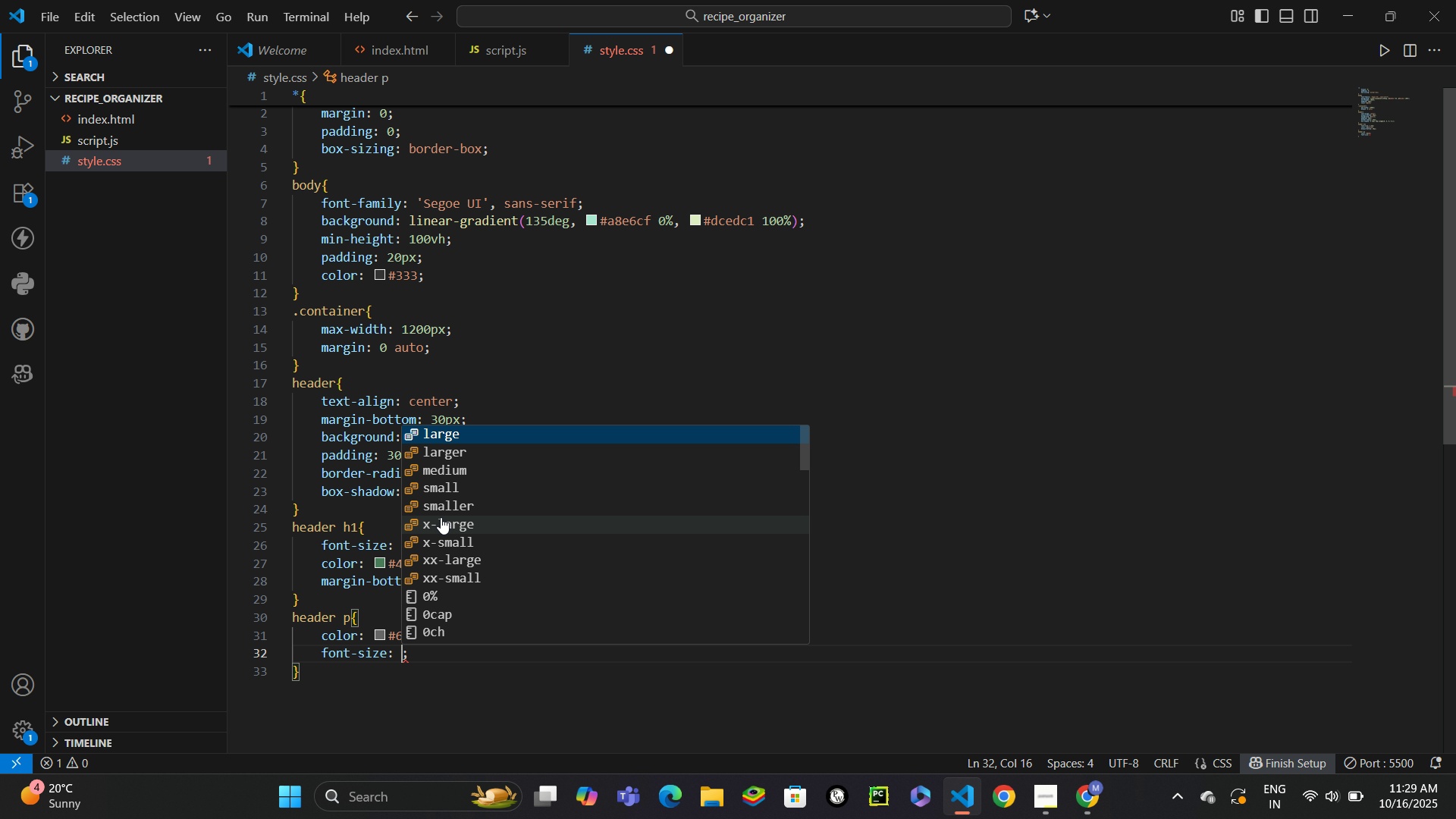 
type(1.12m)
key(Backspace)
key(Backspace)
type(em)
 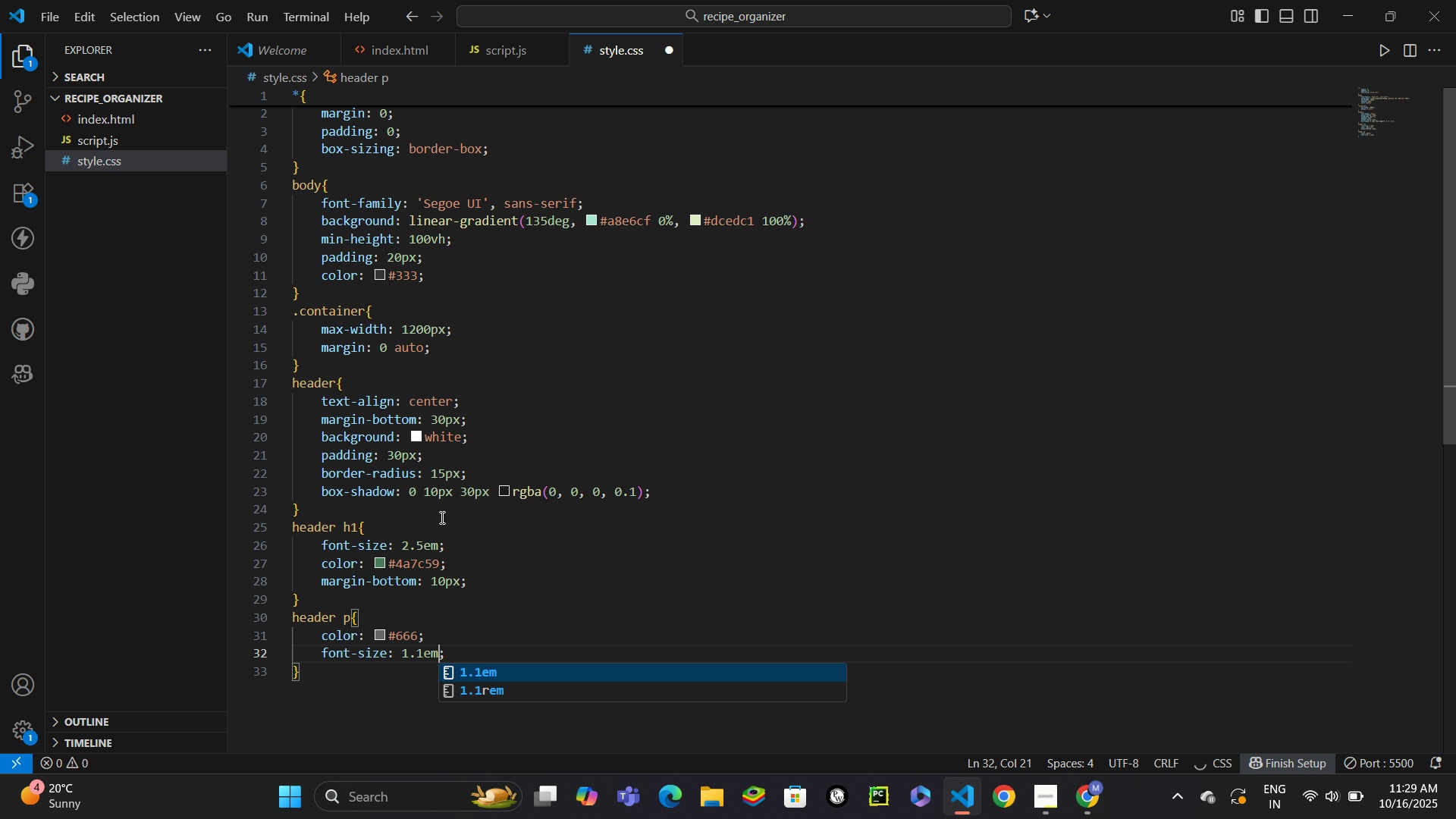 
key(Control+S)
 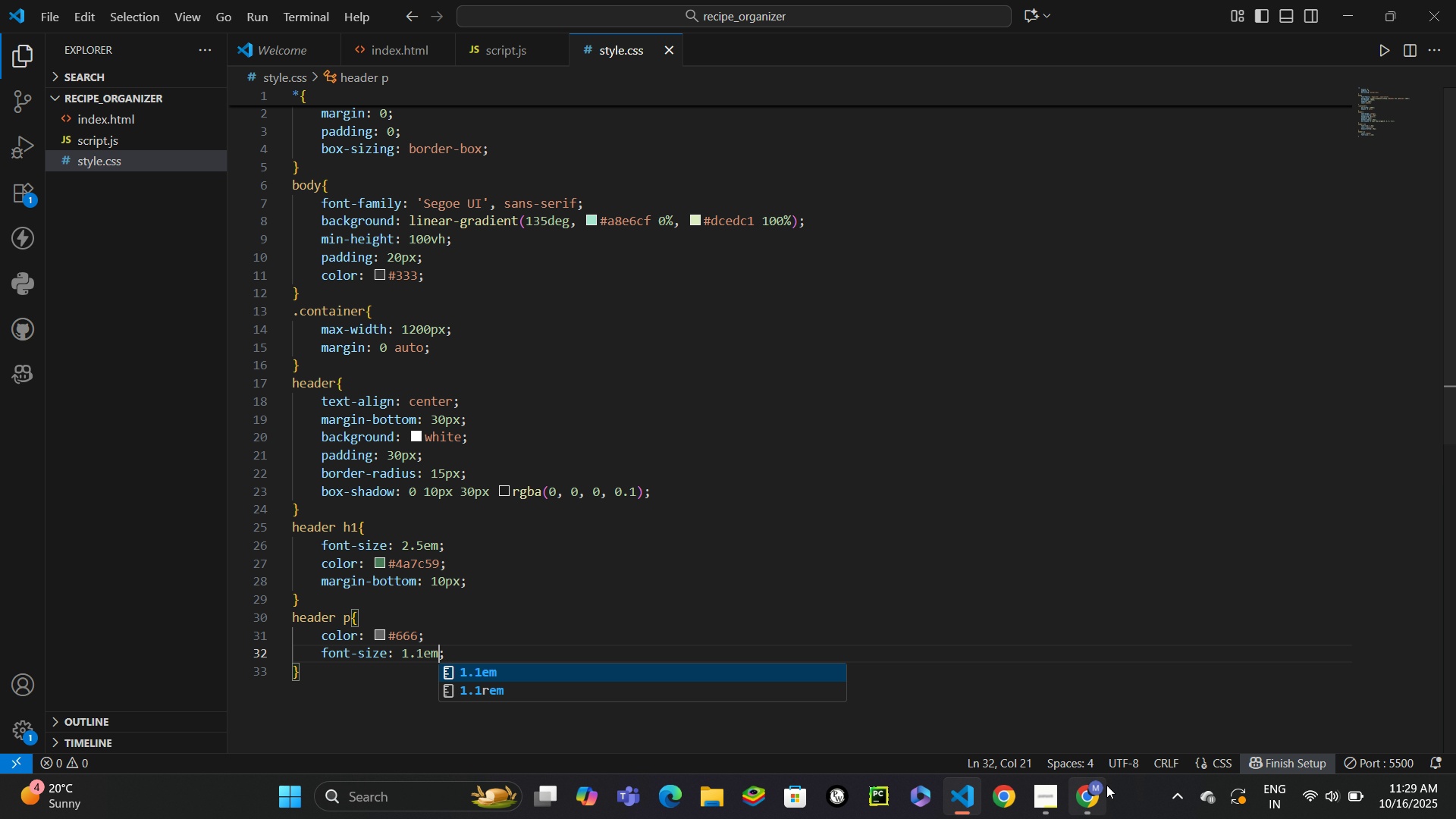 
left_click([1093, 789])
 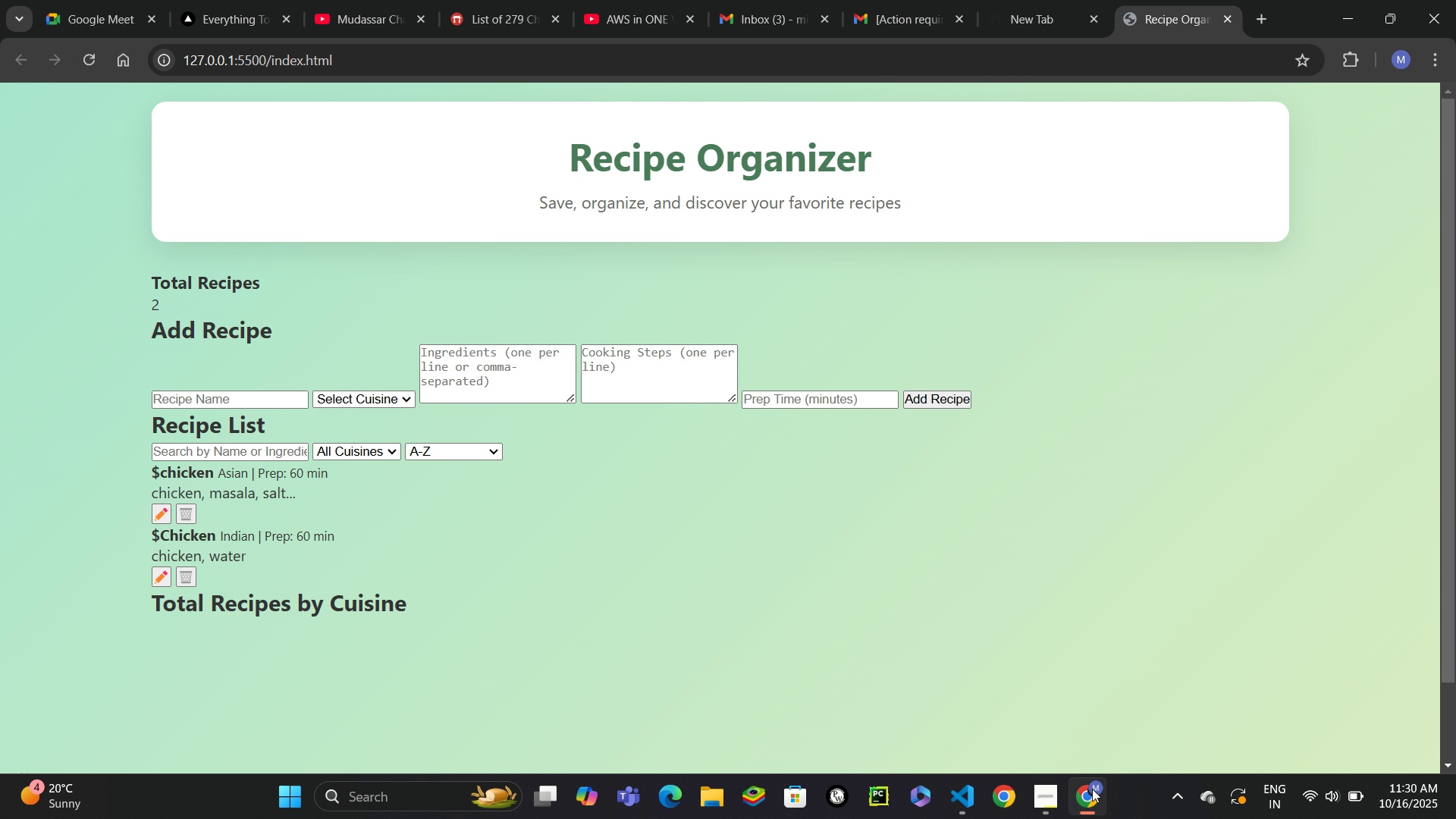 
wait(5.28)
 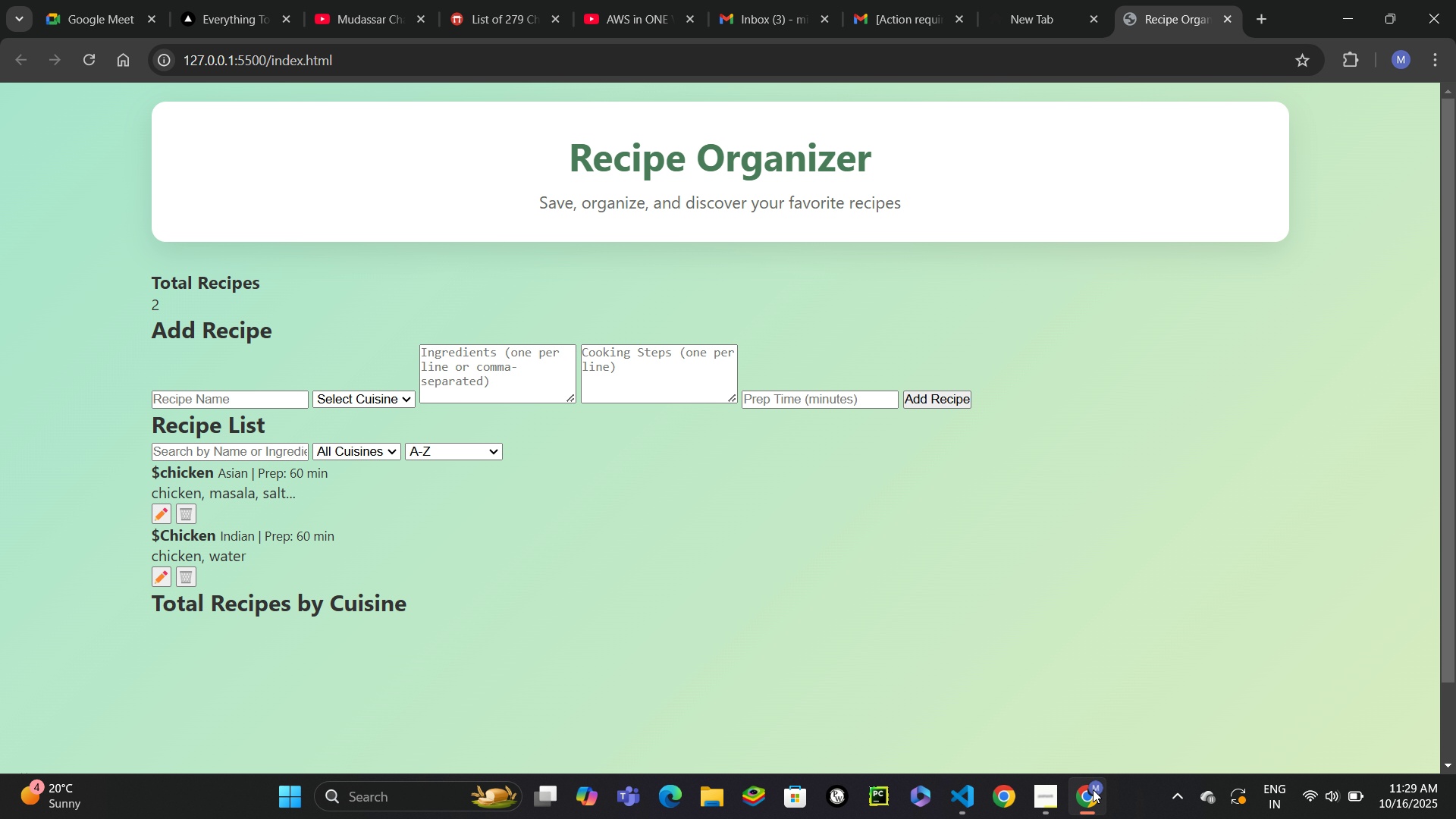 
scroll: coordinate [993, 579], scroll_direction: down, amount: 1.0
 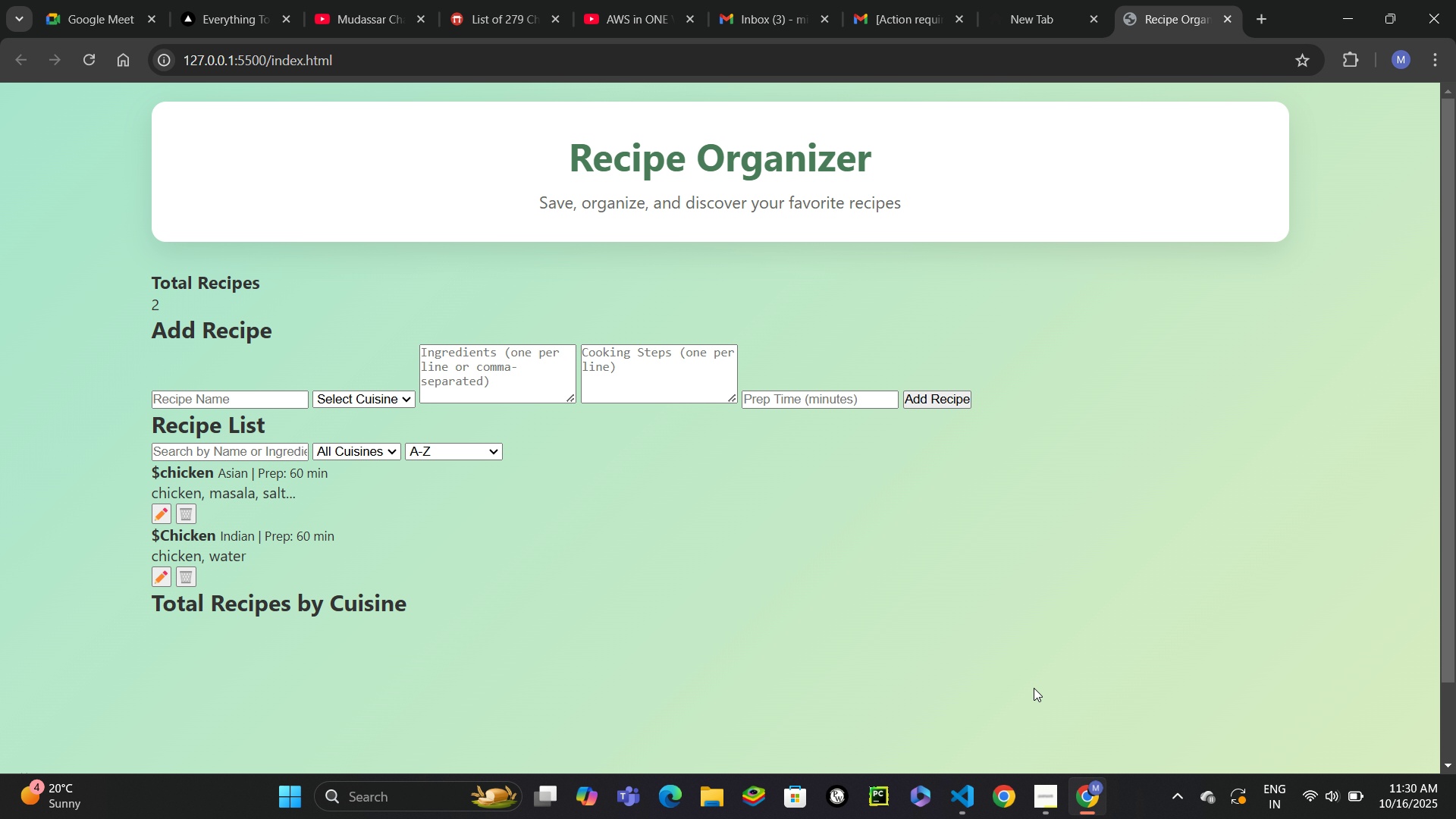 
scroll: coordinate [1034, 686], scroll_direction: up, amount: 2.0
 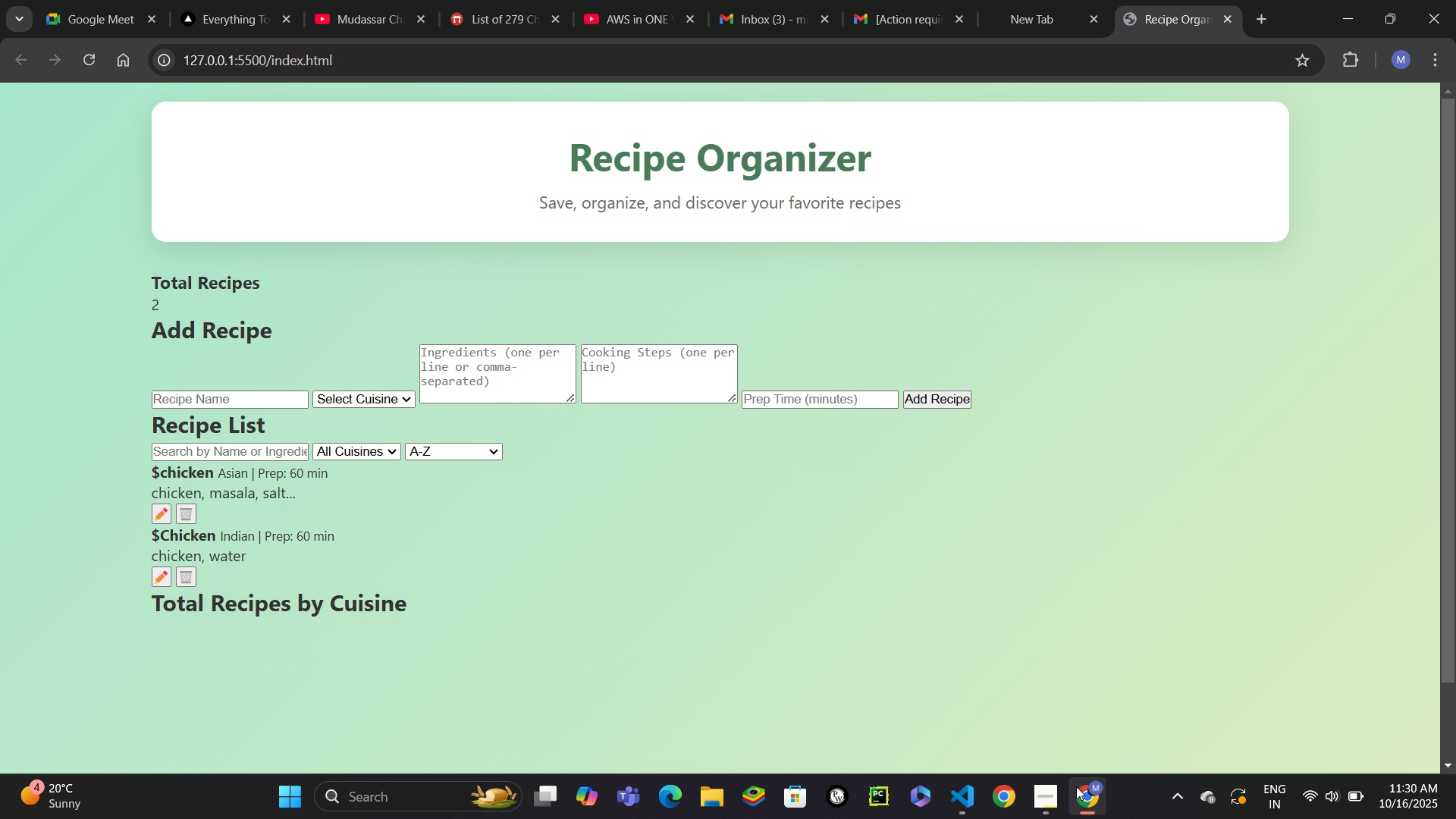 
left_click([1077, 788])
 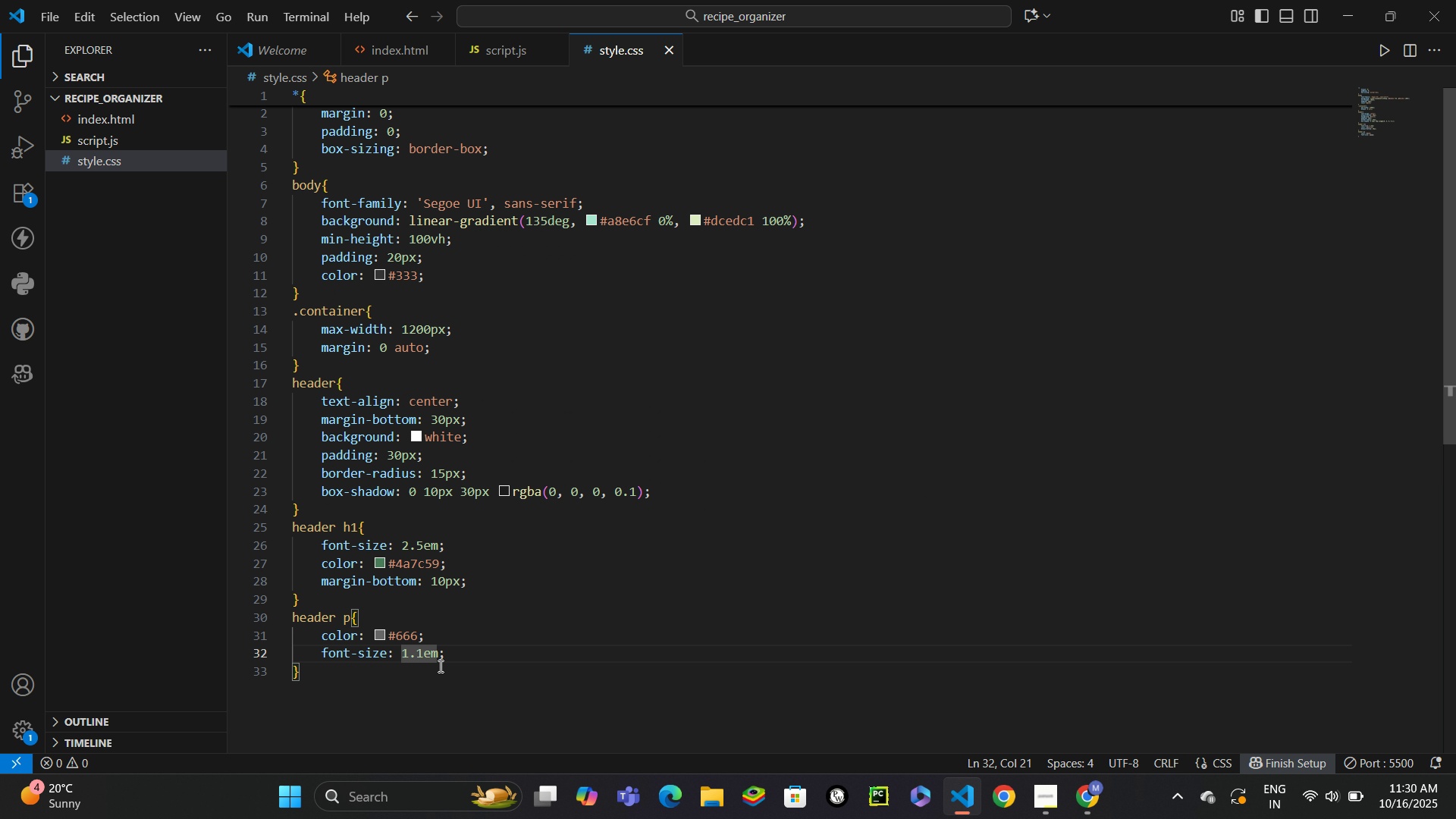 
left_click([435, 666])
 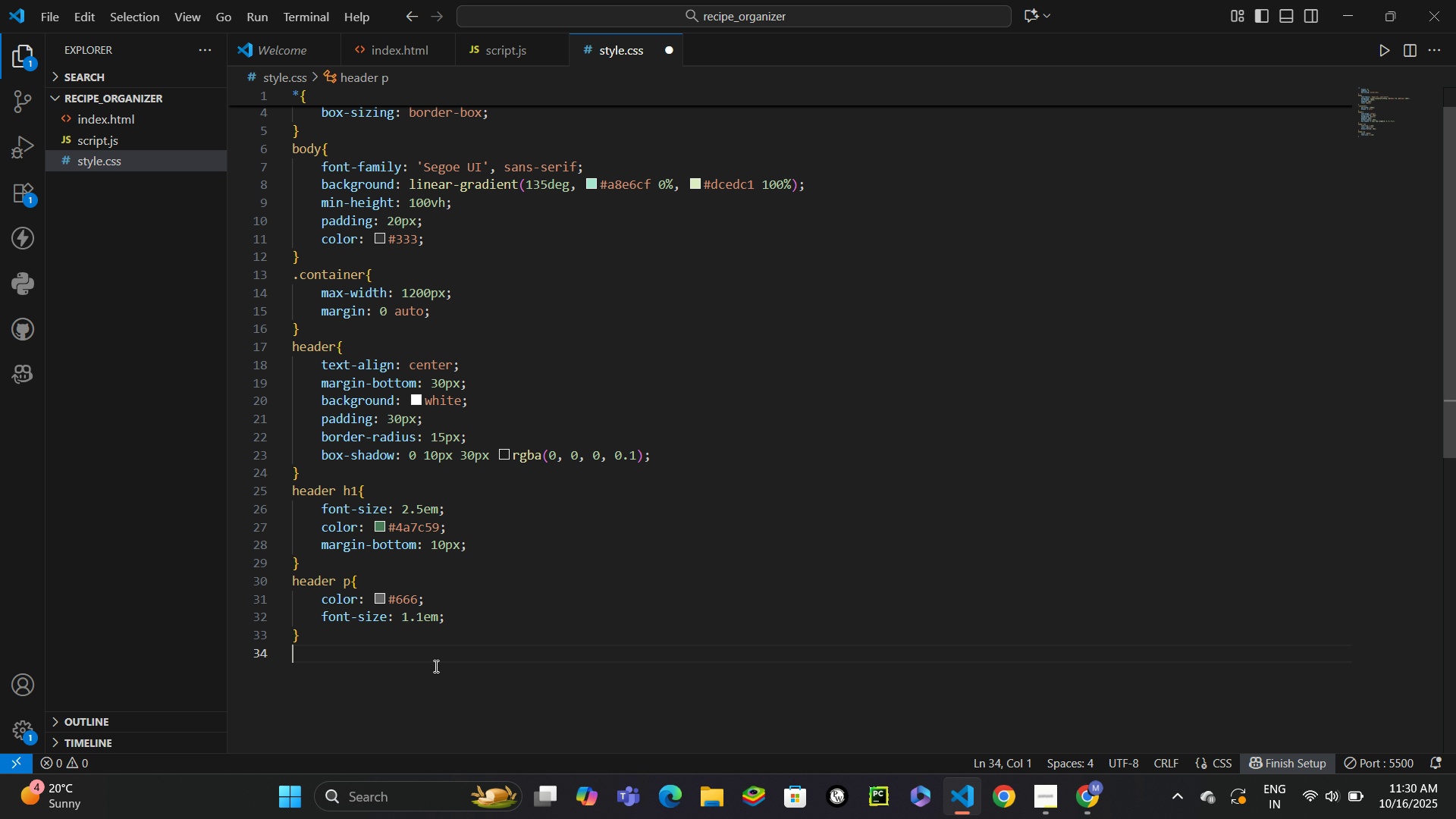 
key(Enter)
 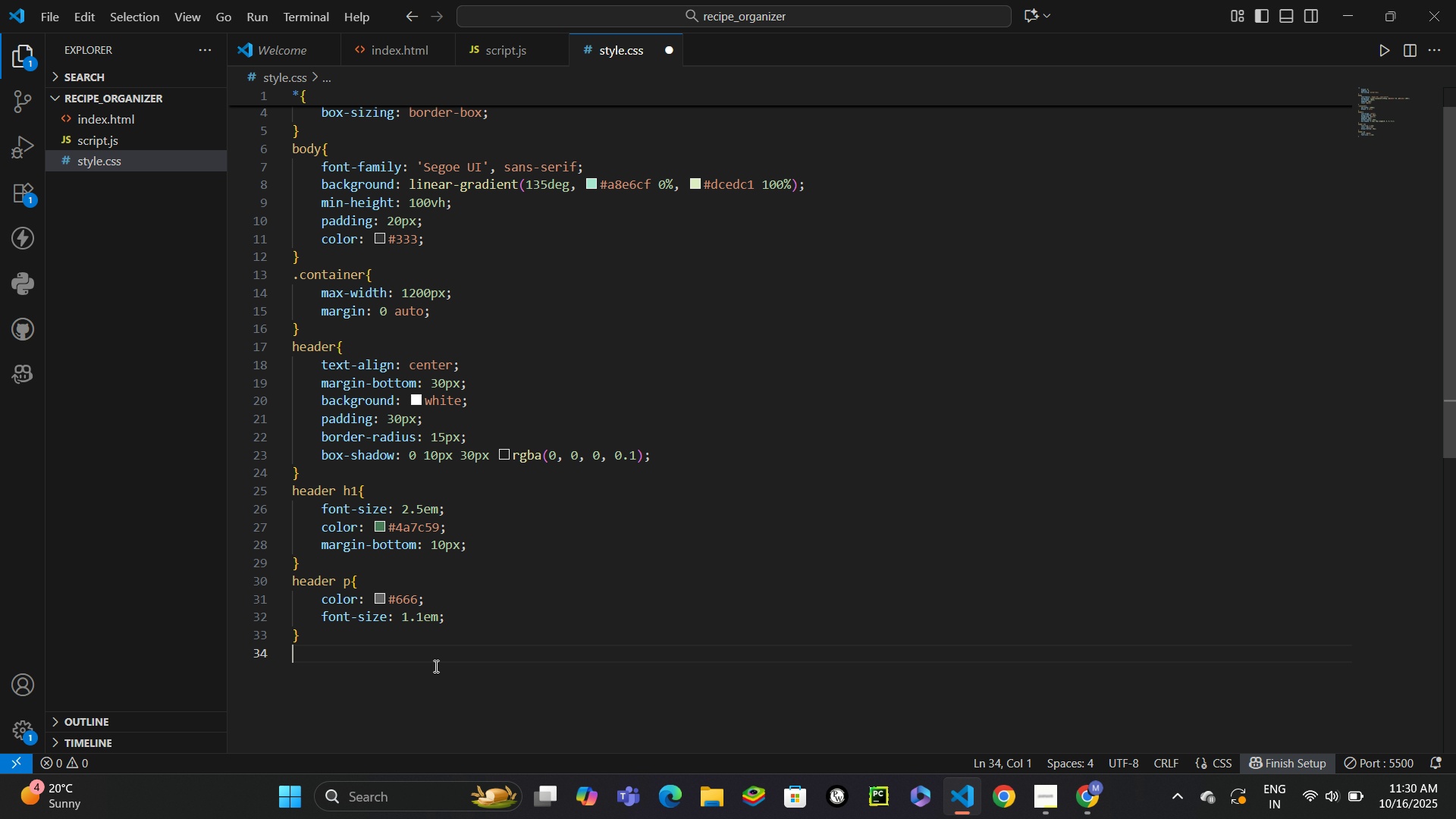 
wait(15.88)
 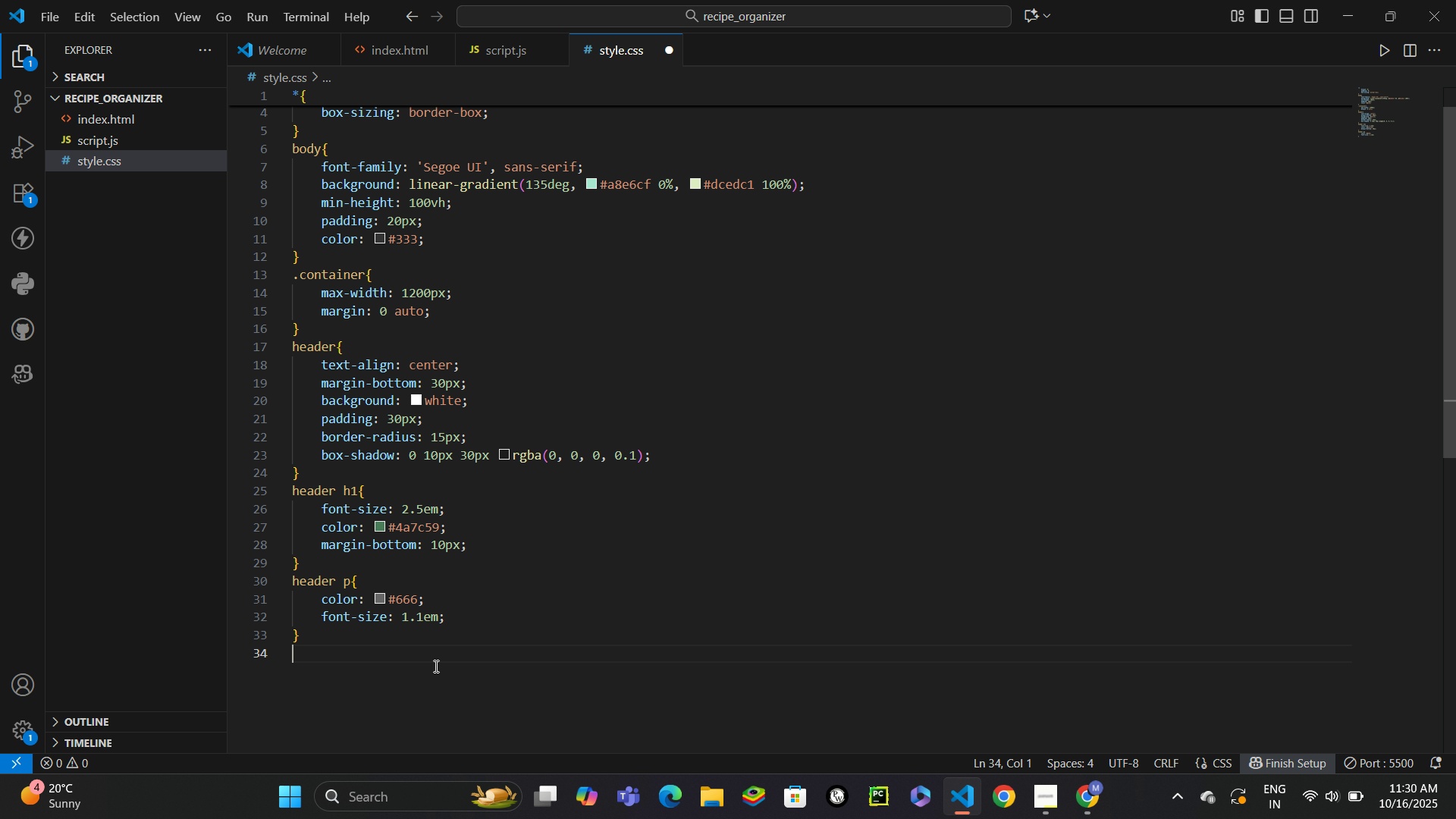 
type(summary{)
 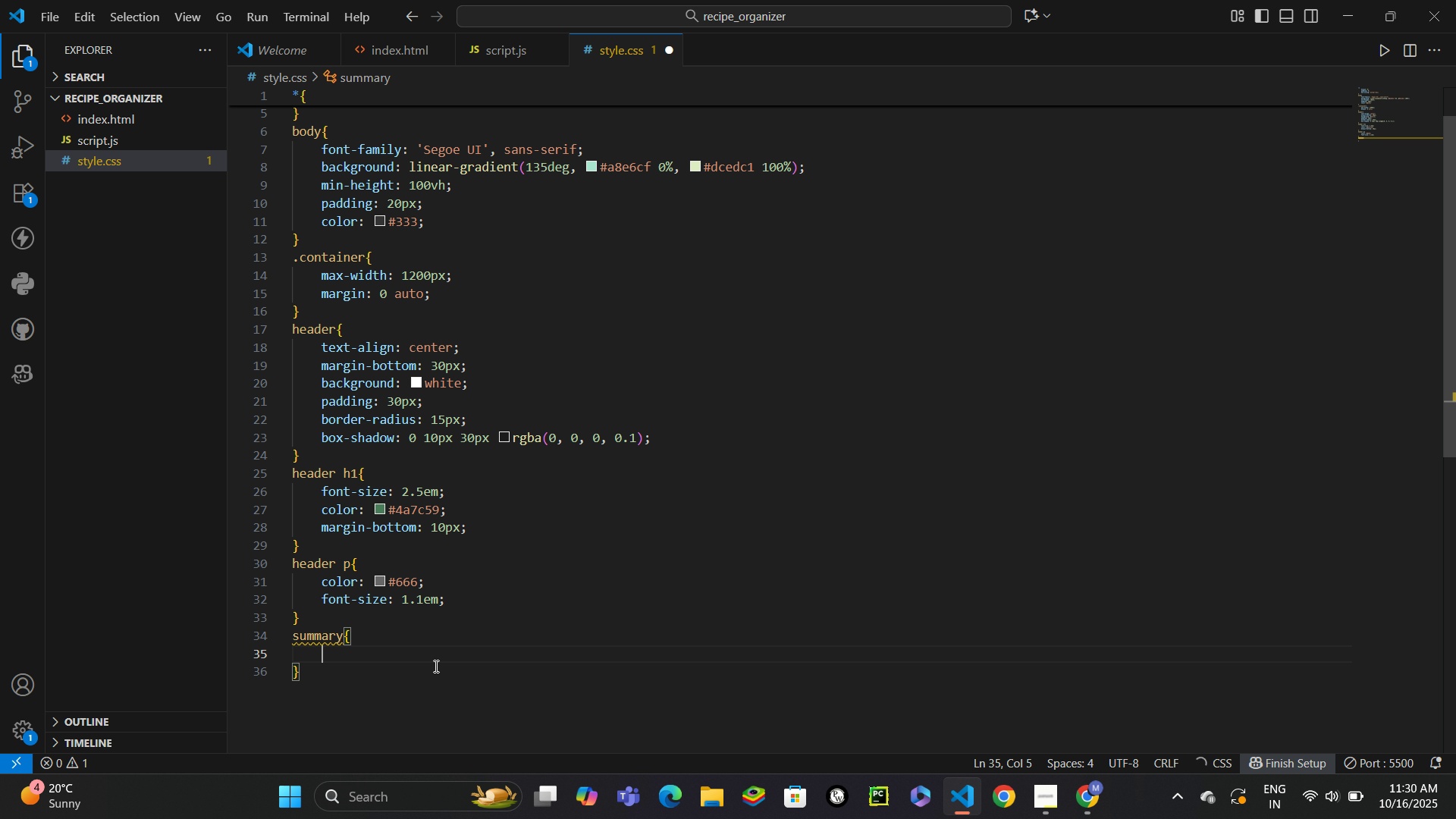 
 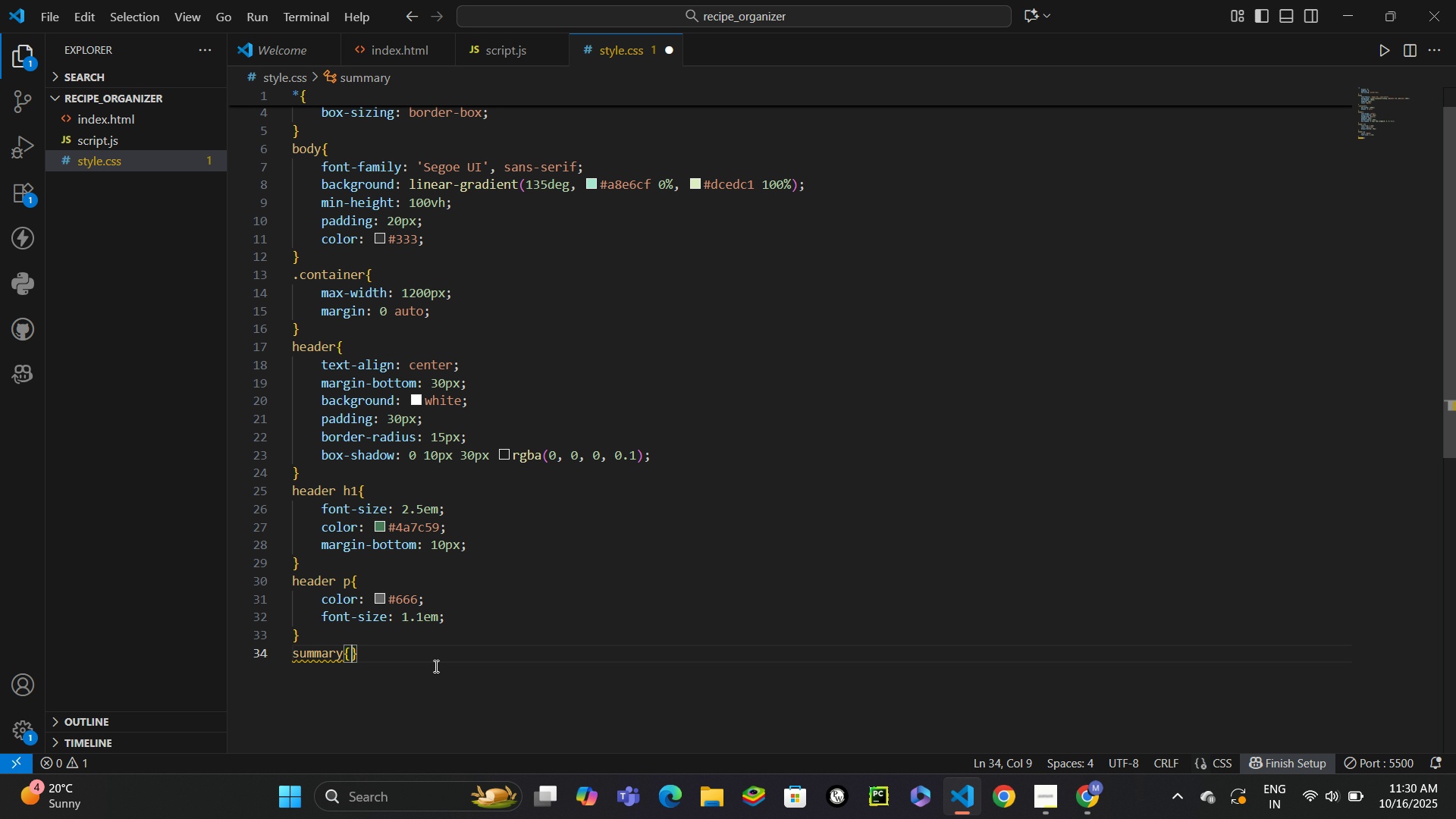 
key(Enter)
 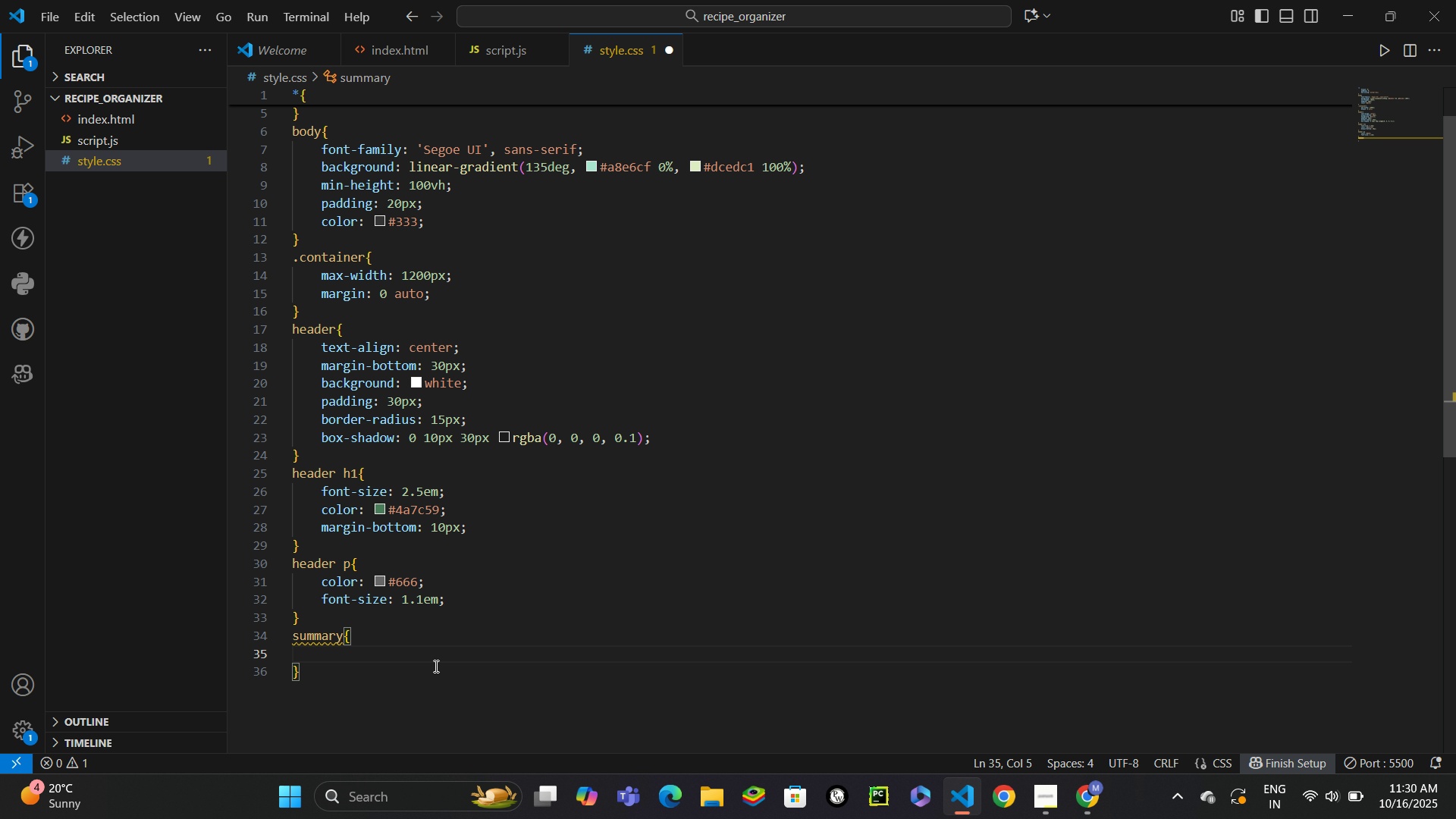 
type(text)
 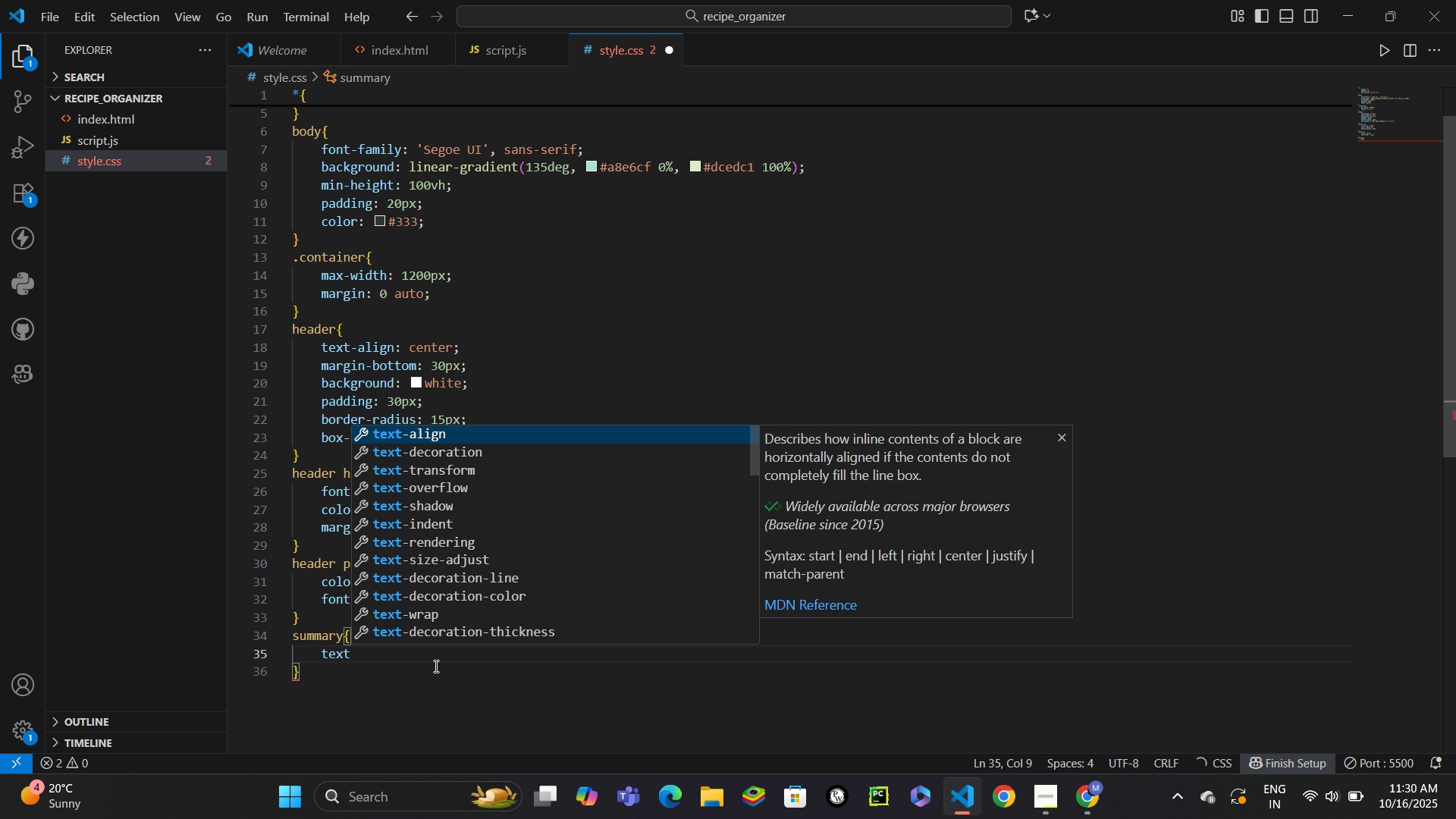 
key(Enter)
 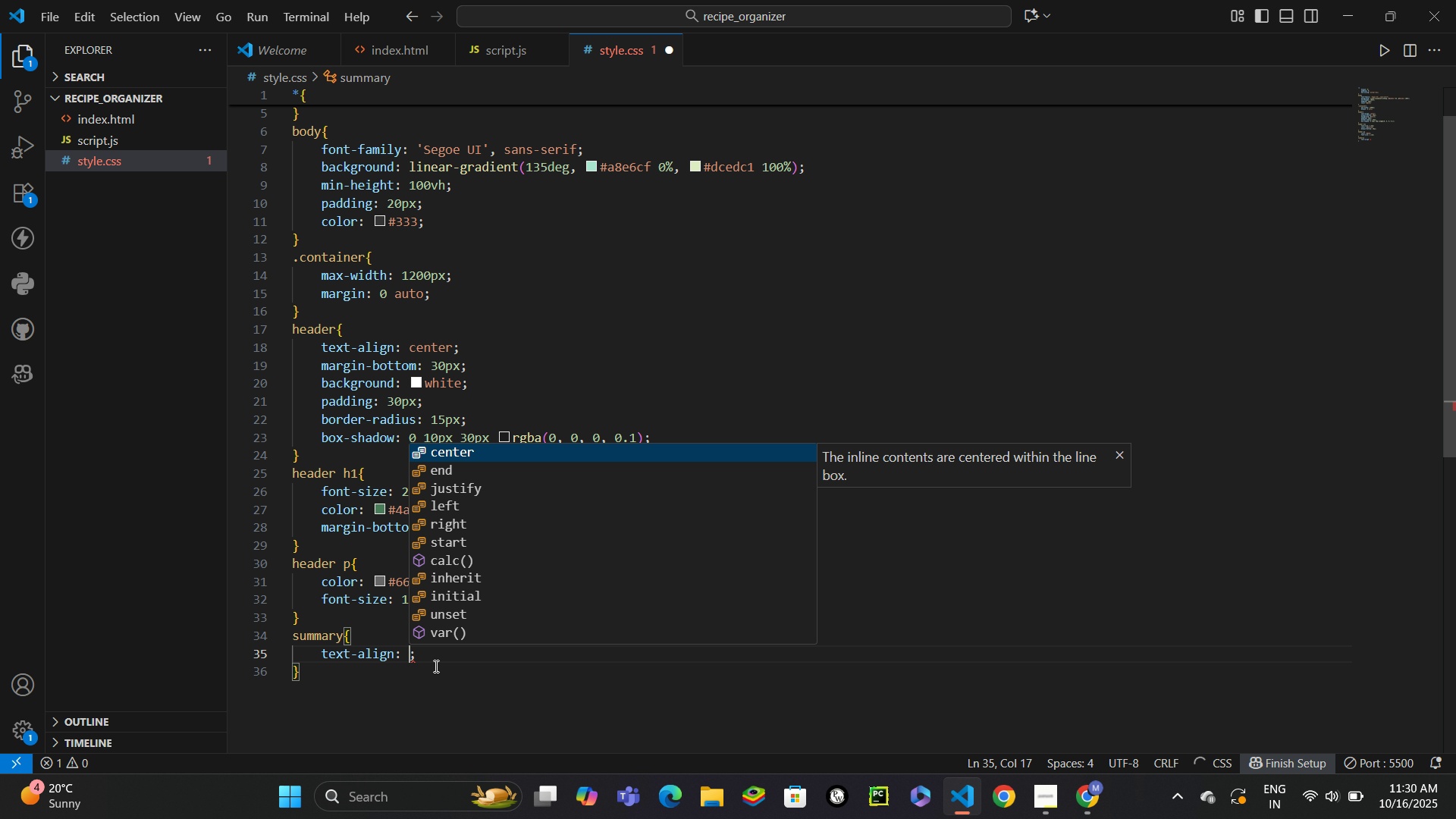 
type(center)
 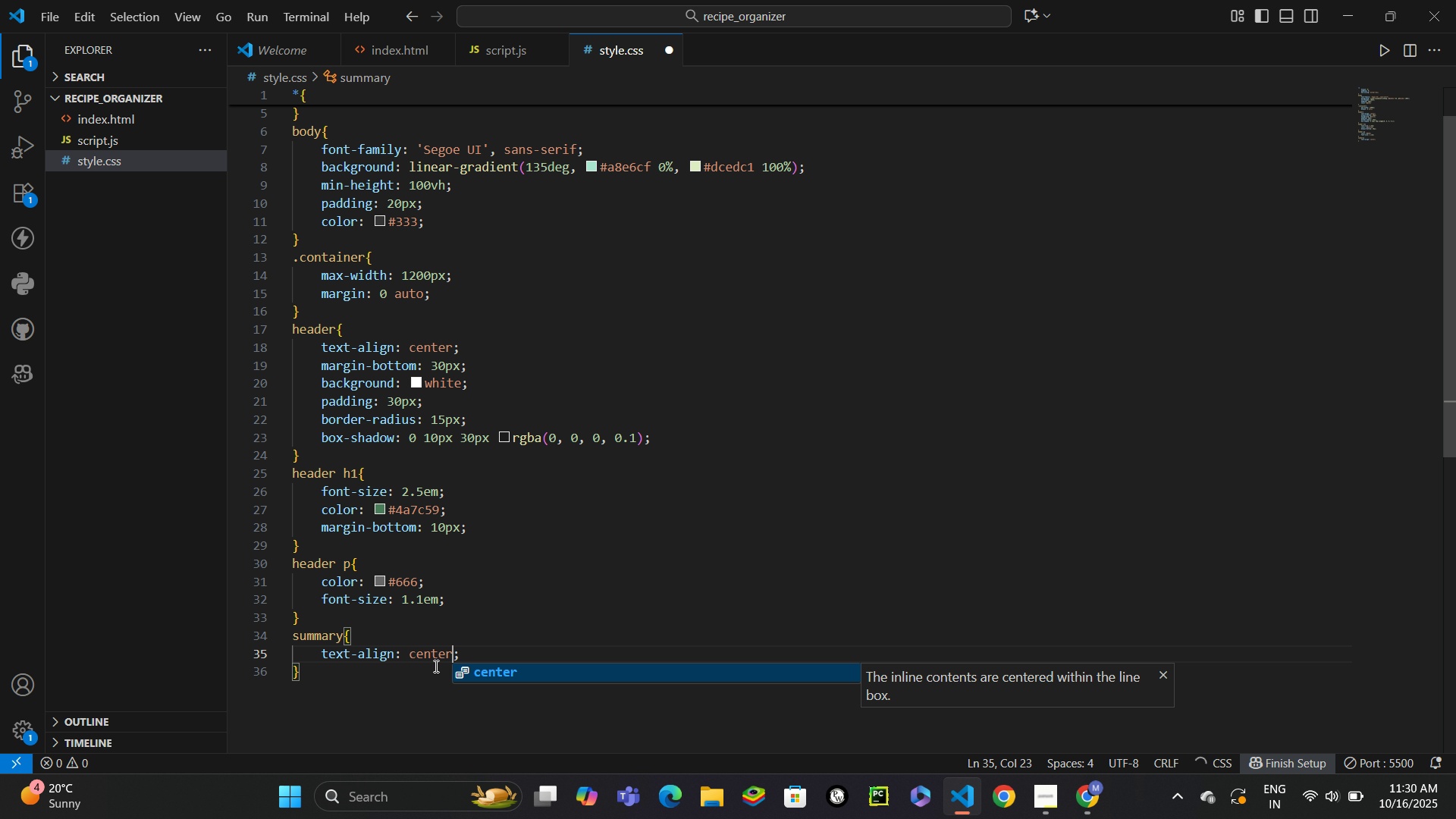 
key(Control+ControlLeft)
 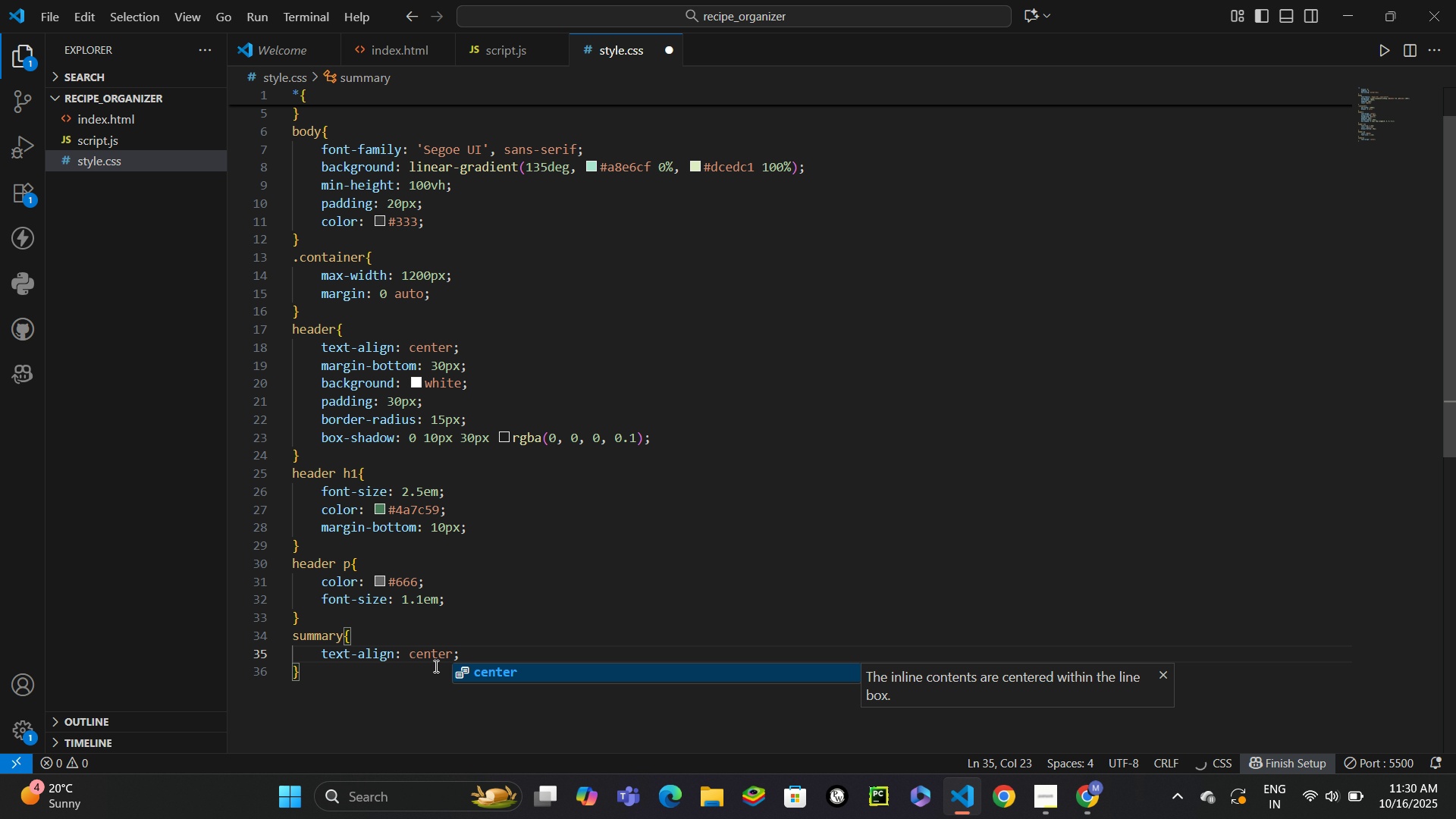 
key(Control+Enter)
 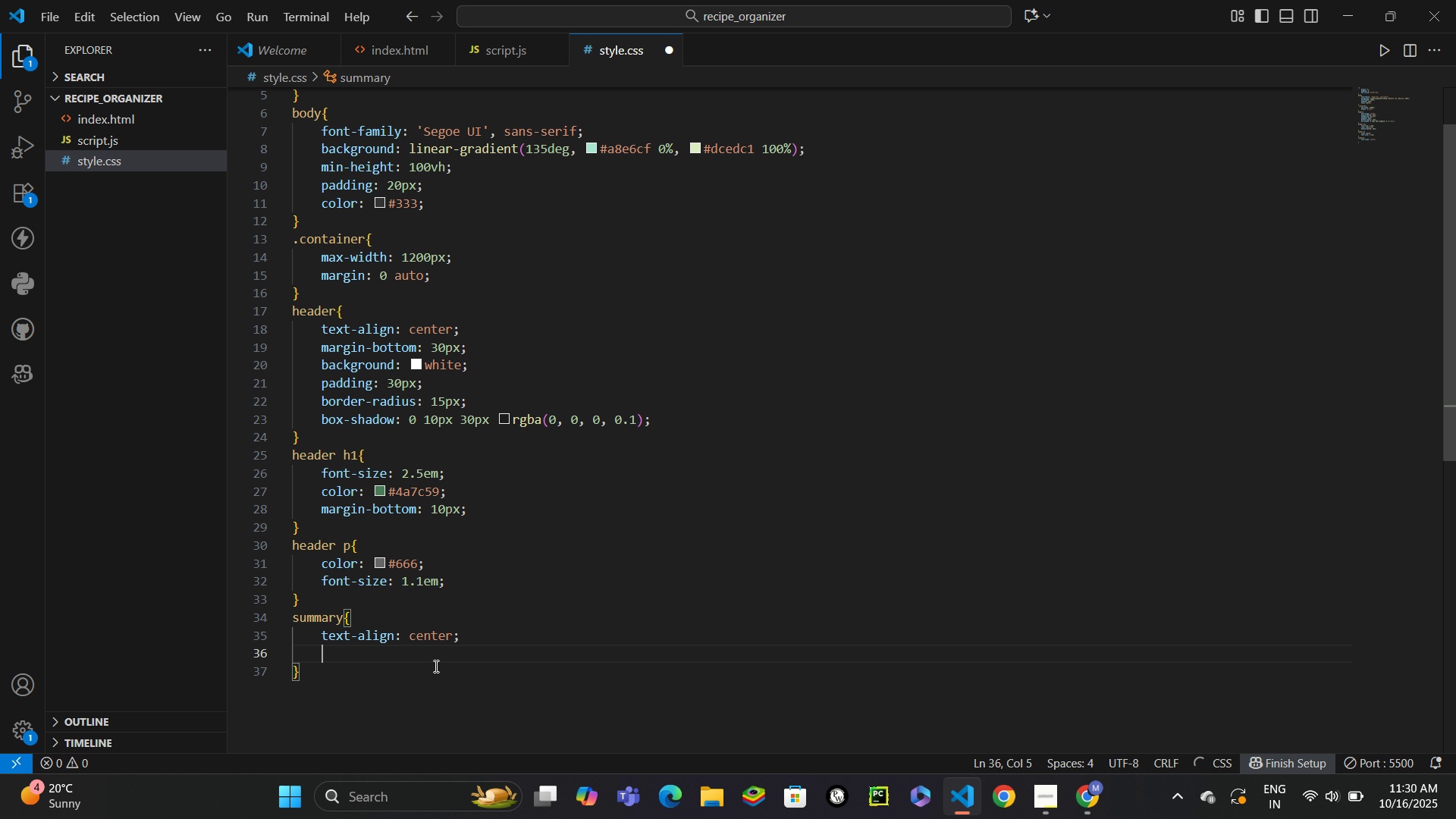 
type(backg)
 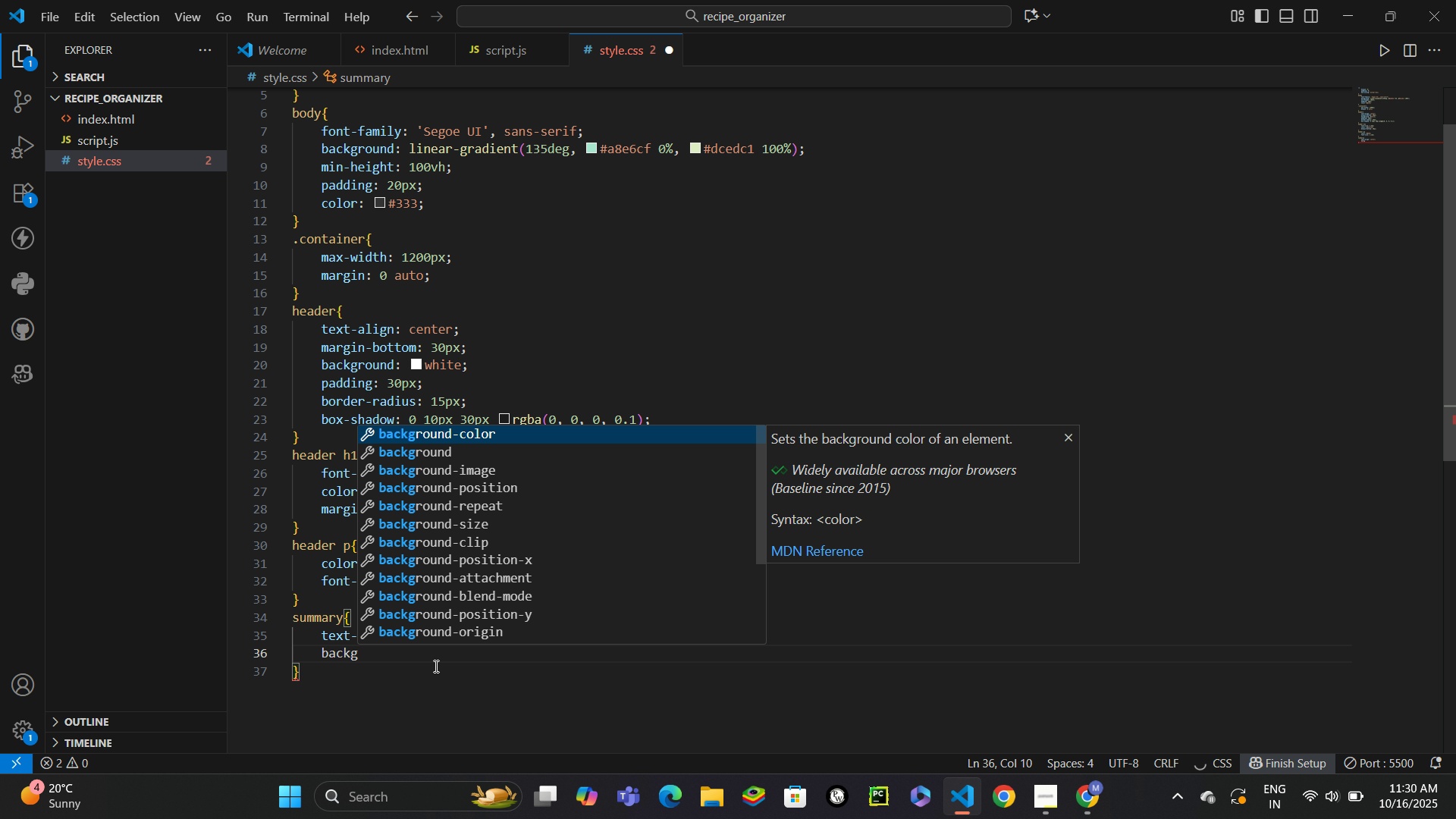 
key(ArrowDown)
 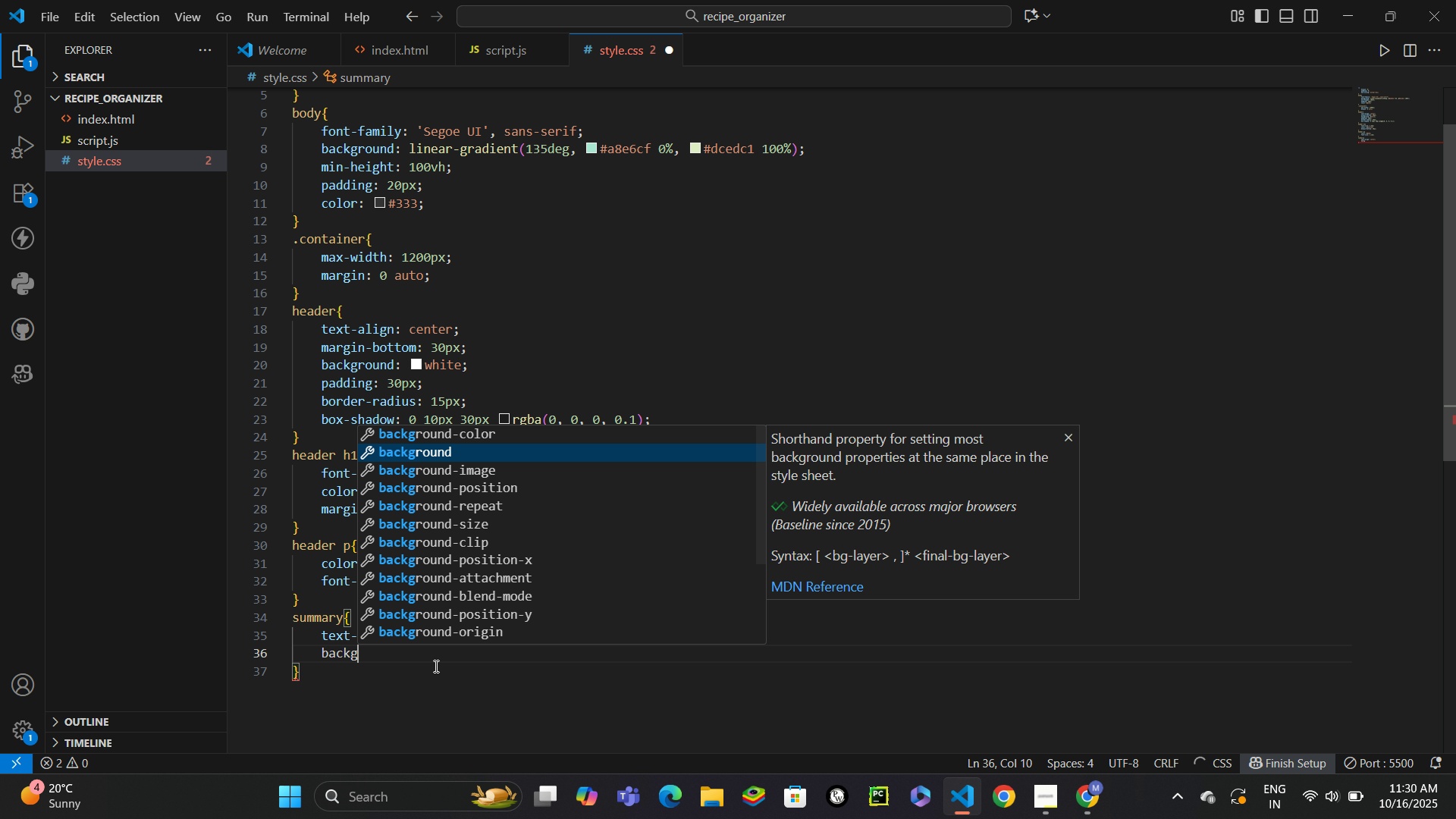 
key(Enter)
 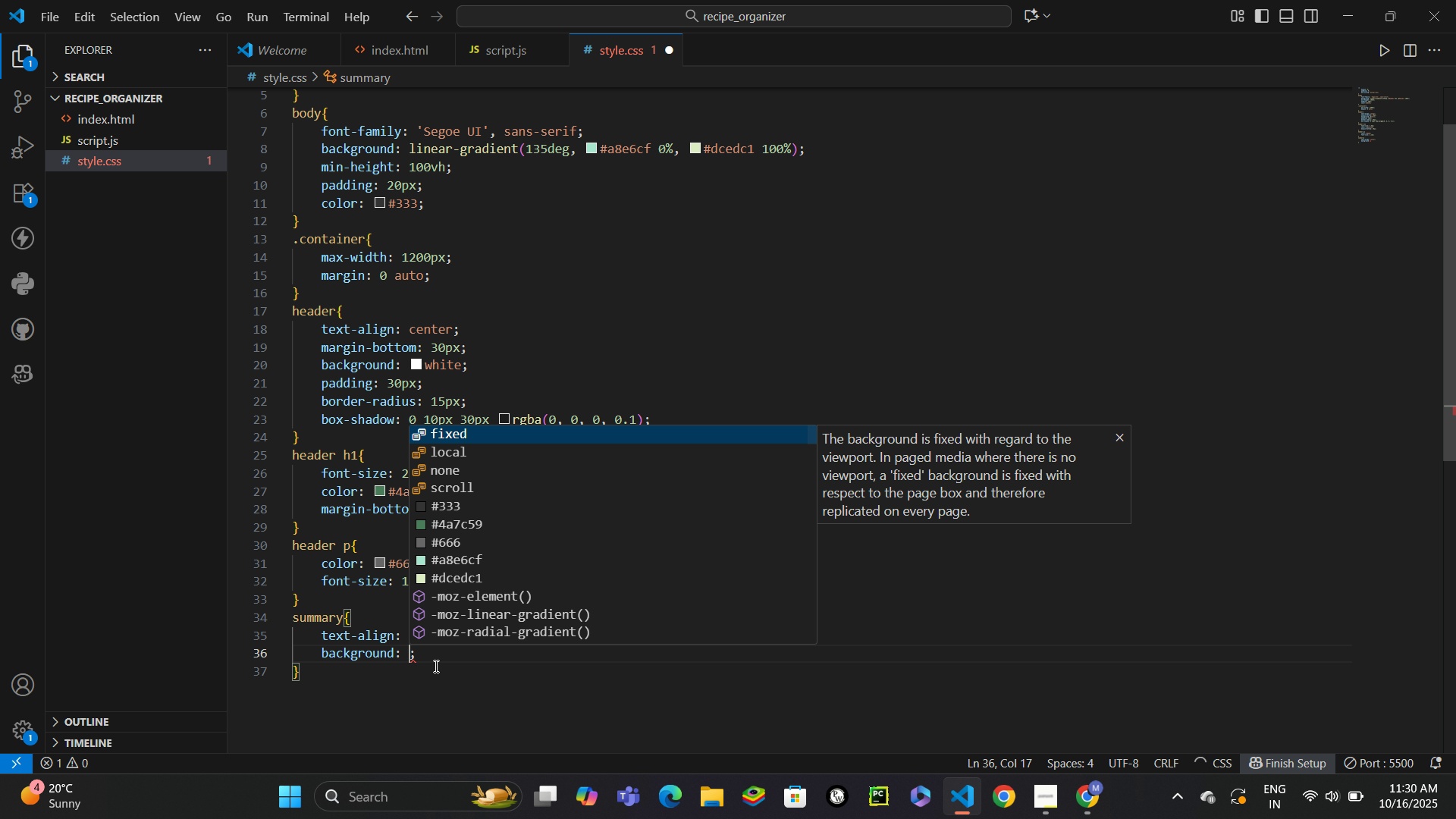 
type(white;)
key(Backspace)
 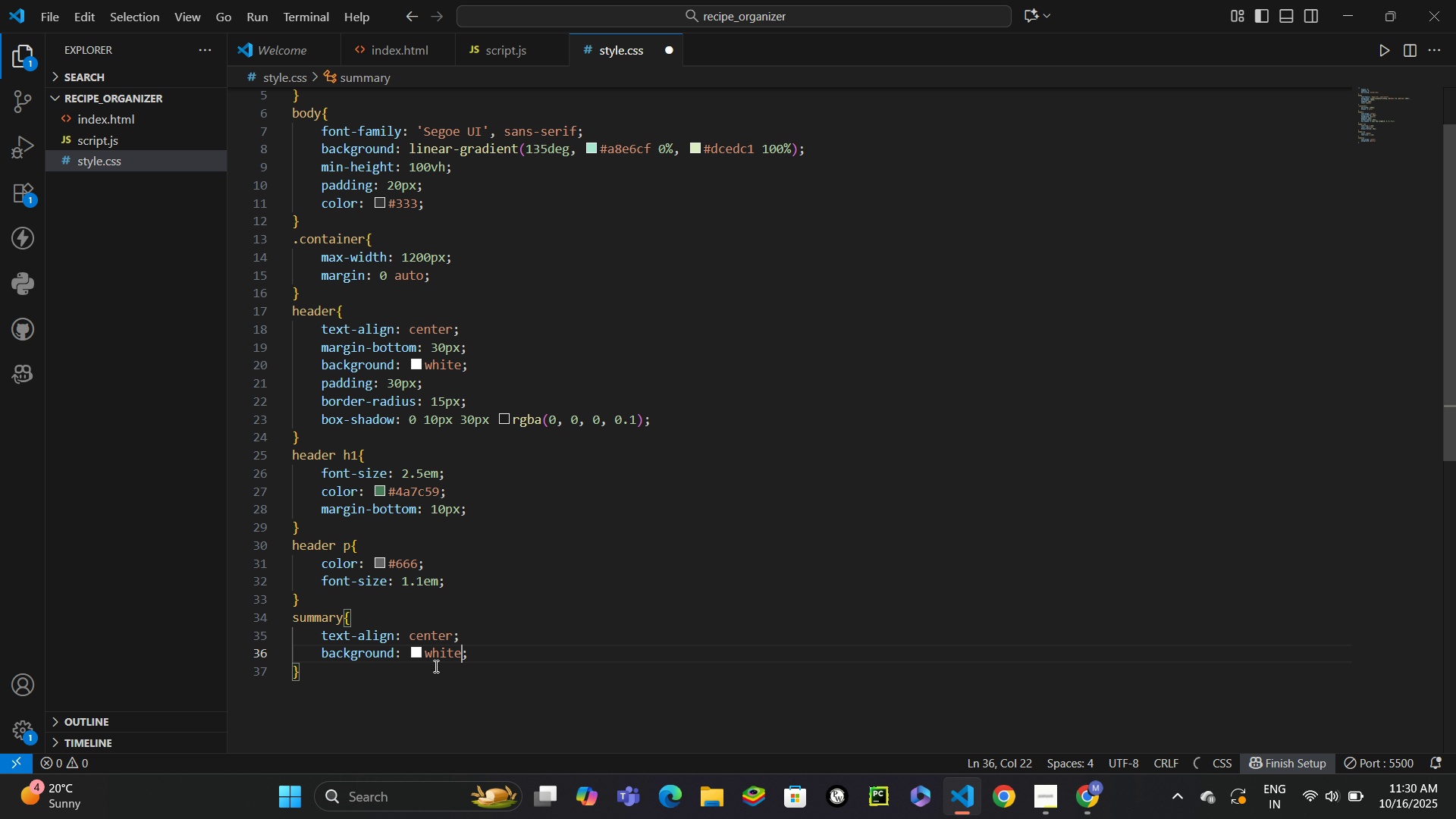 
key(Control+Enter)
 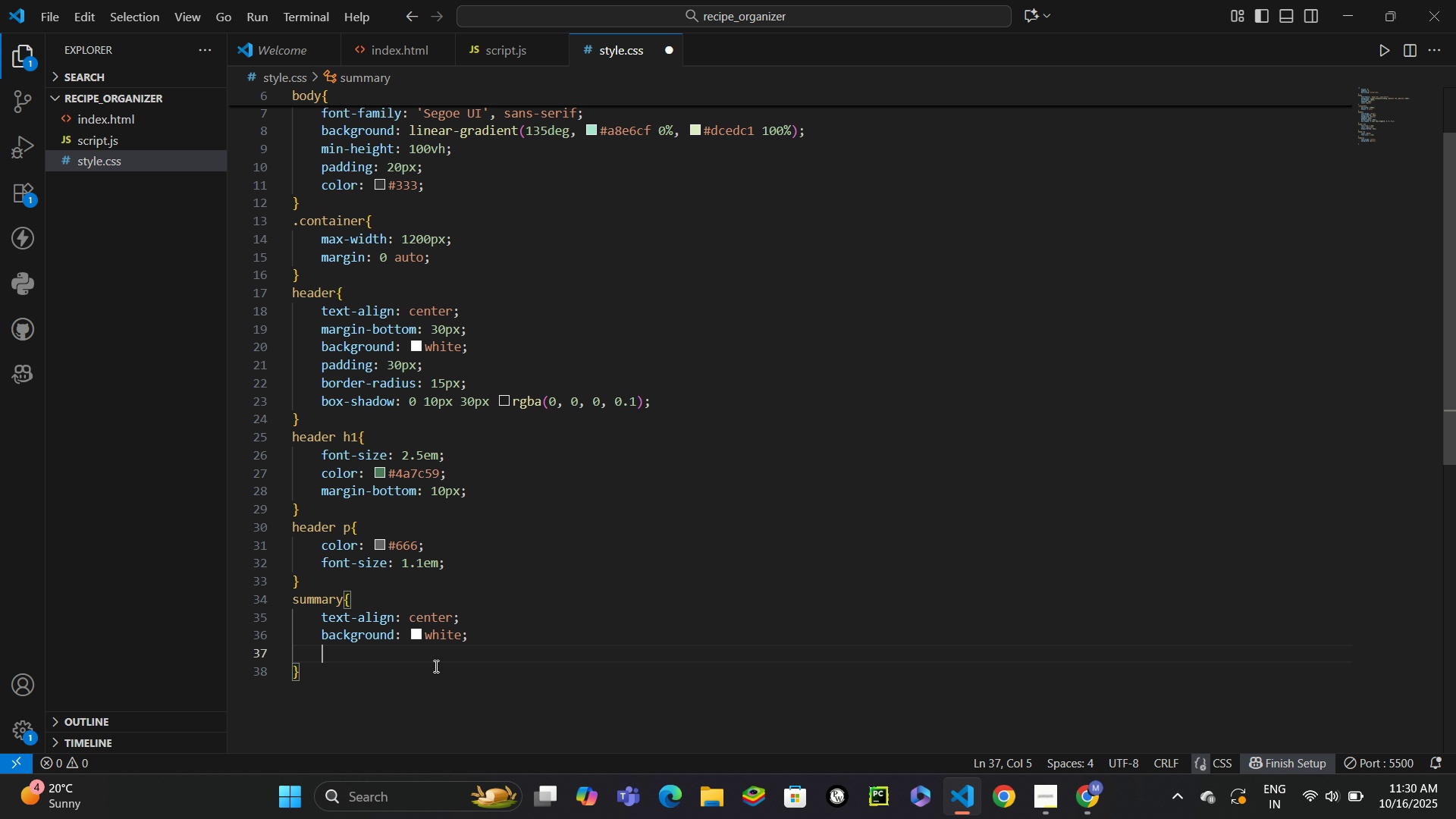 
type(p20px)
key(Backspace)
key(Backspace)
 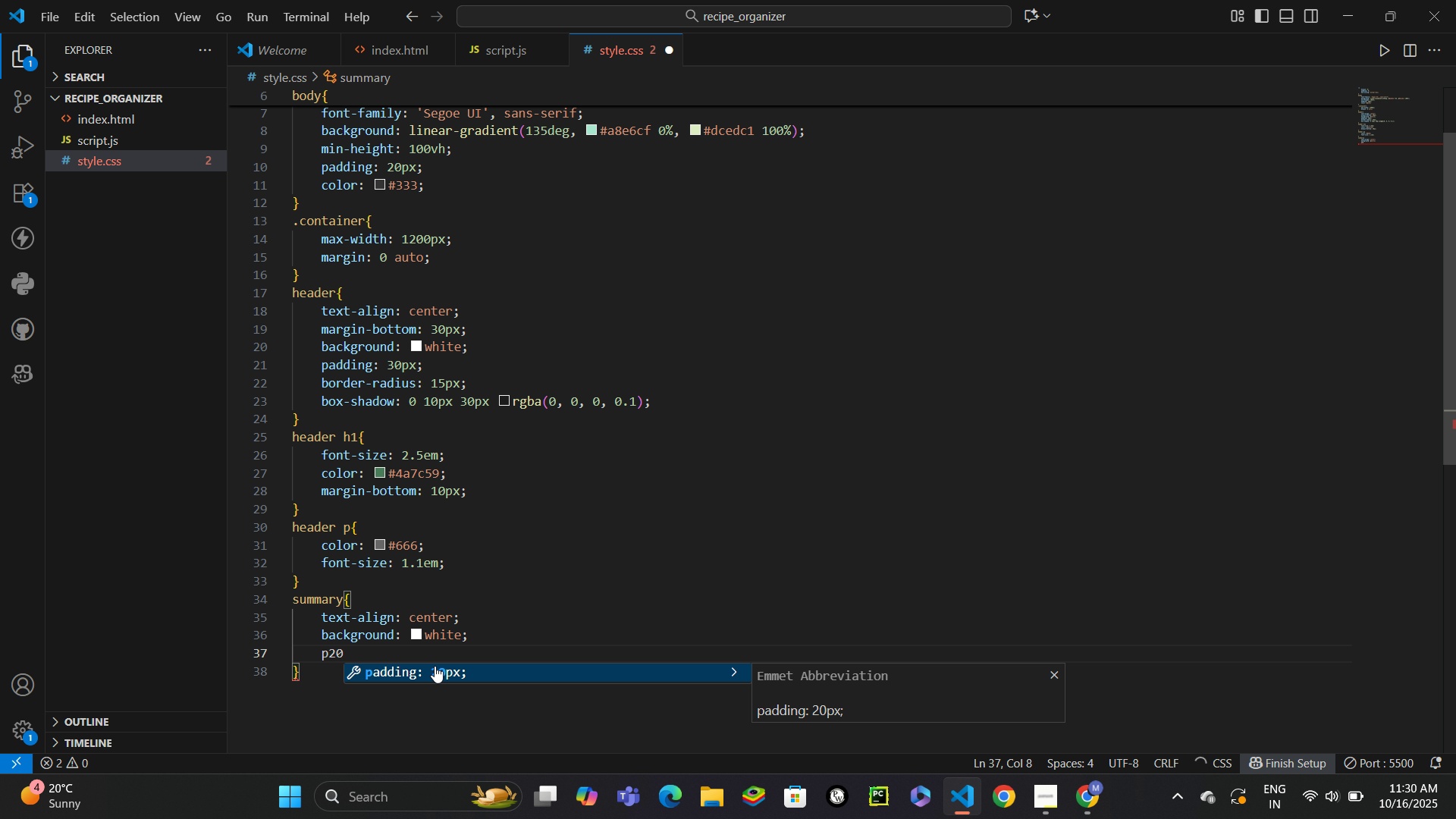 
key(Enter)
 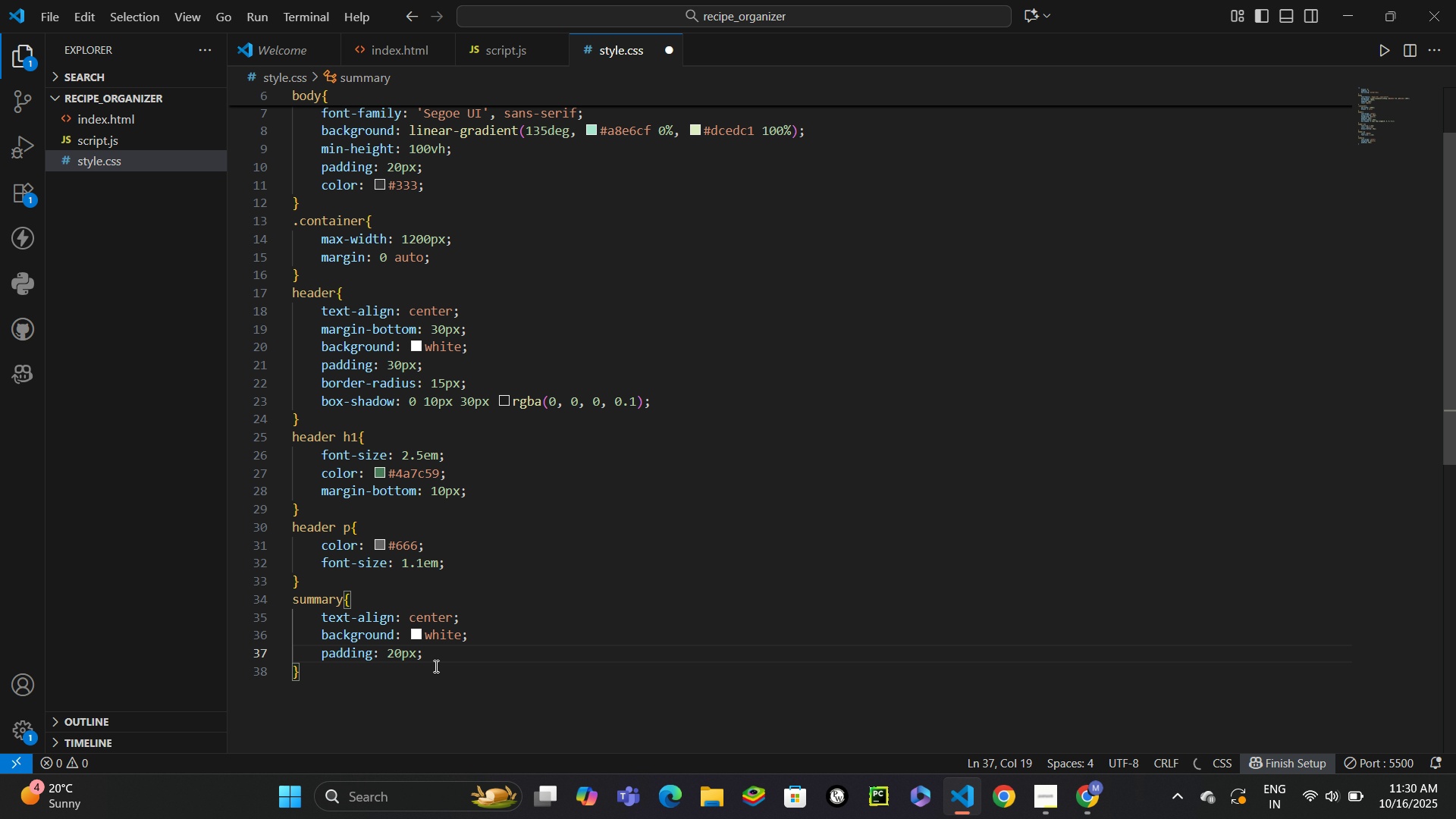 
key(Enter)
 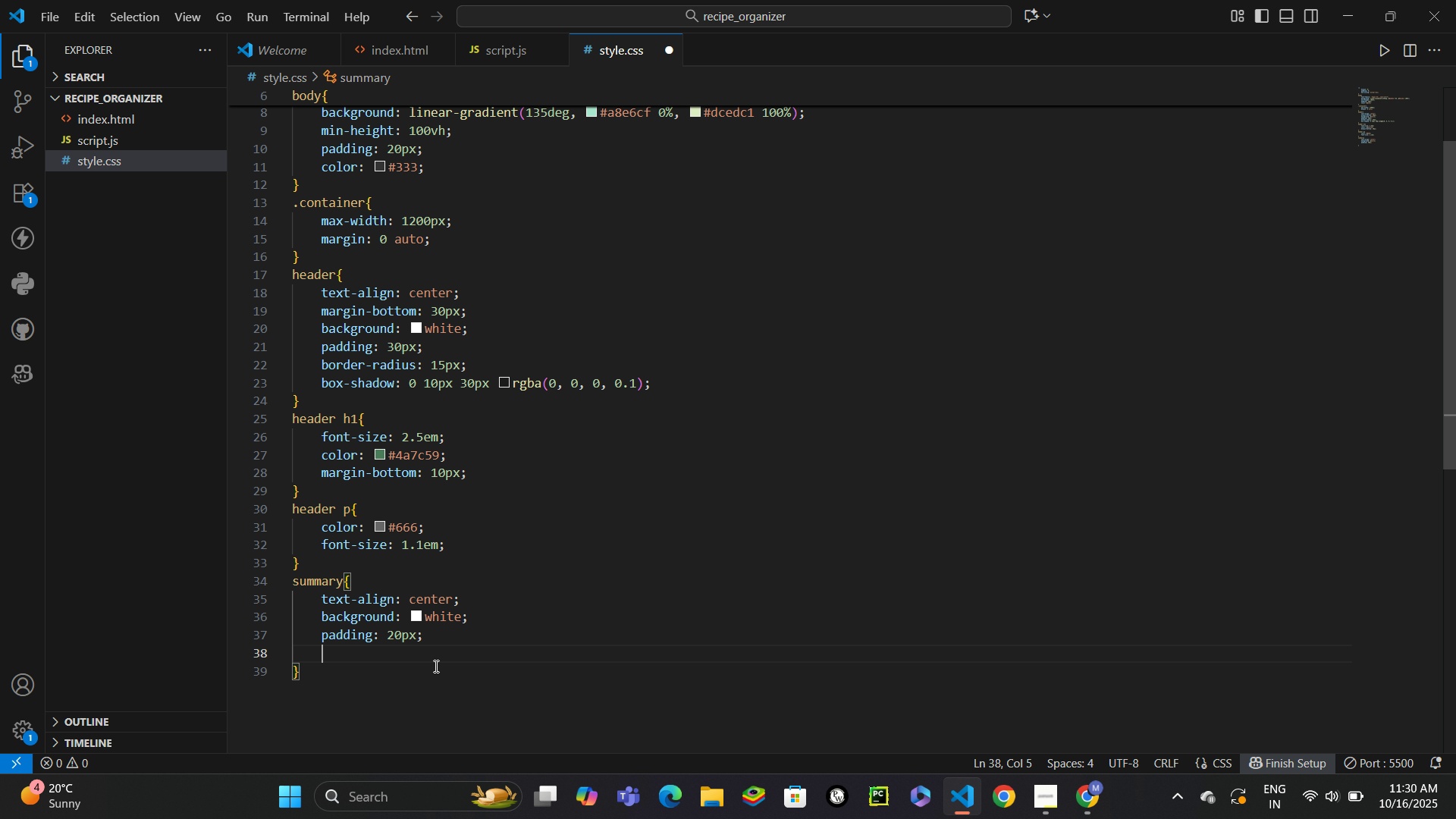 
type(bor)
 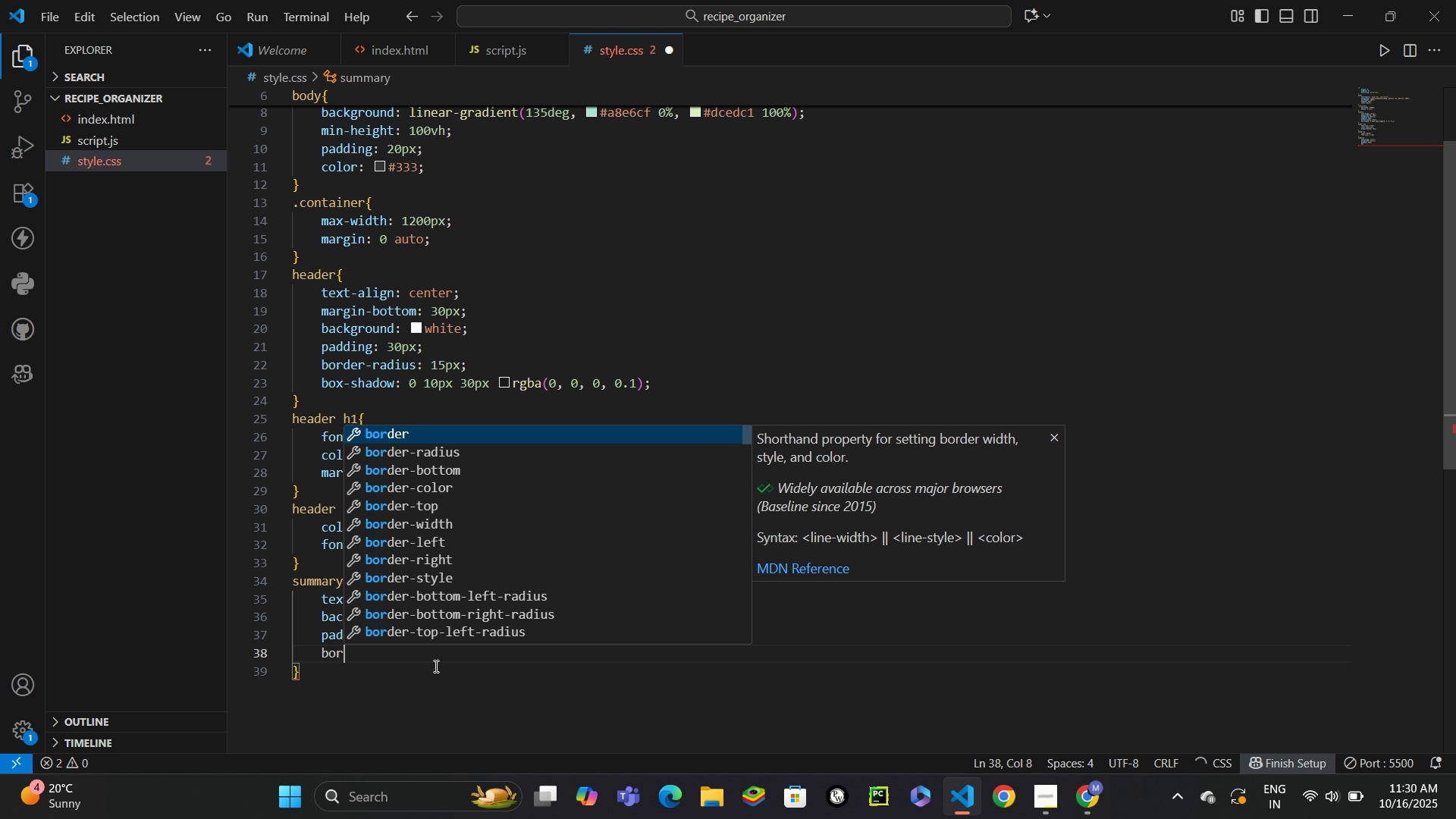 
key(ArrowDown)
 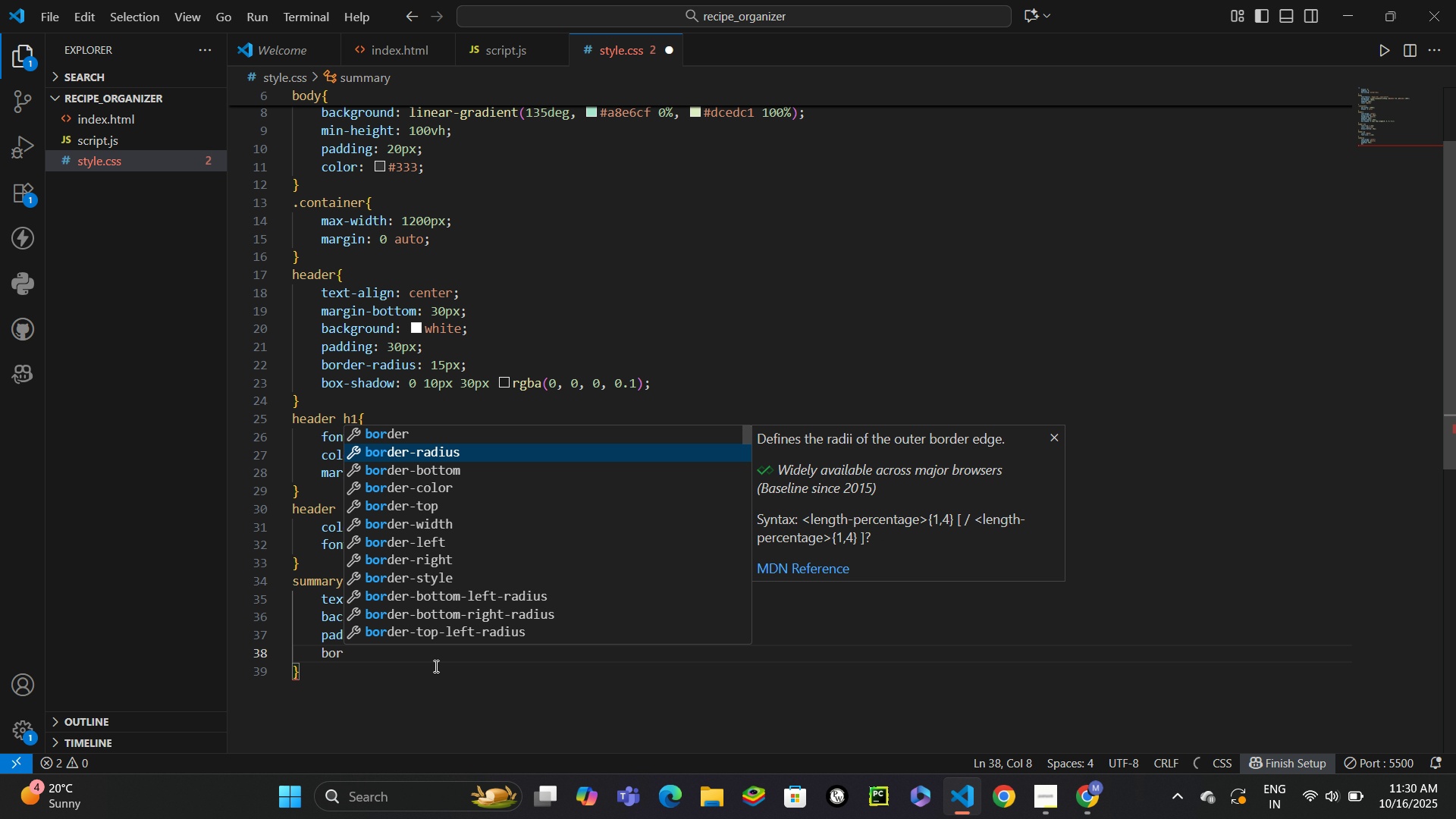 
key(Enter)
 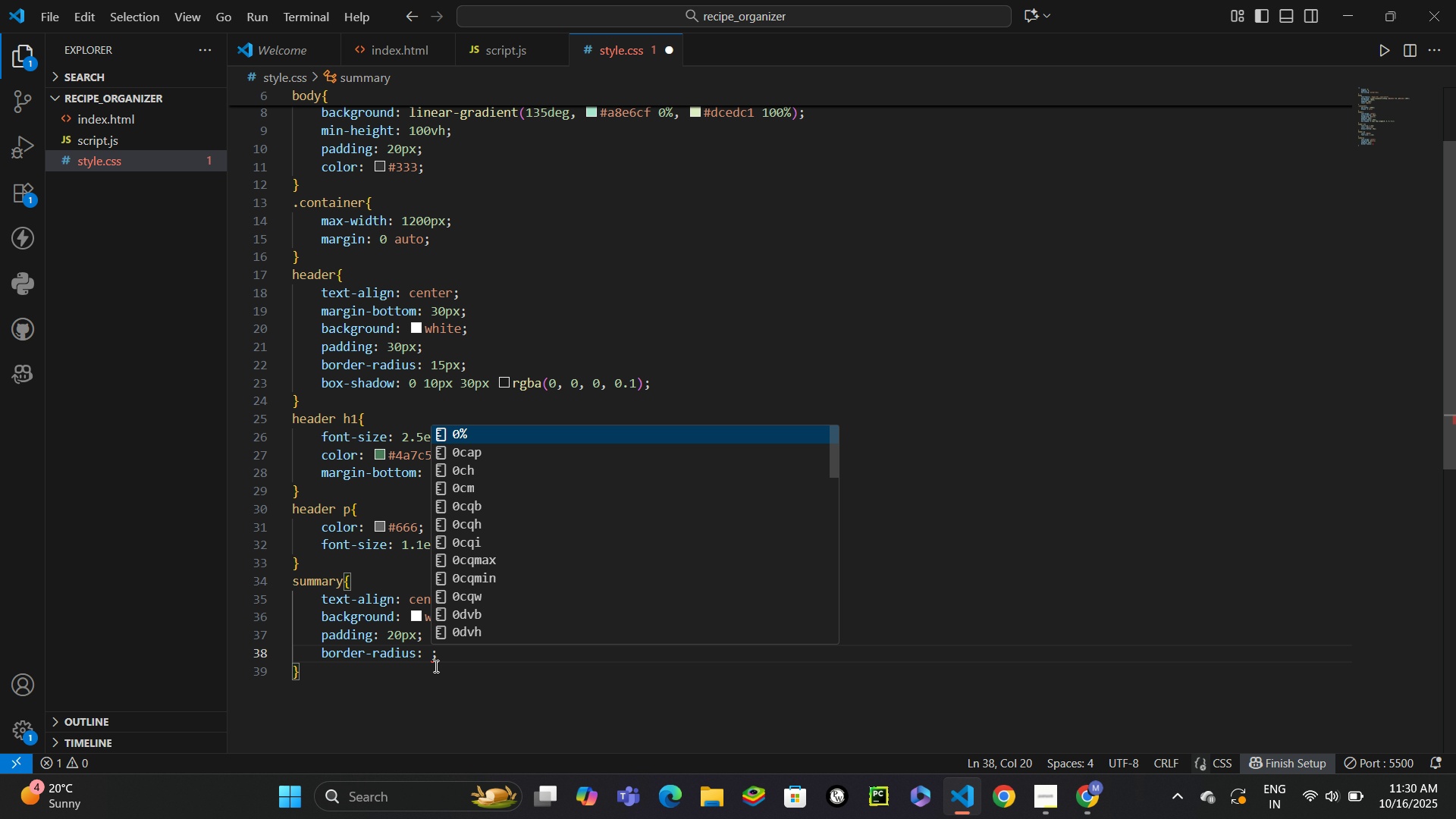 
type(12px)
 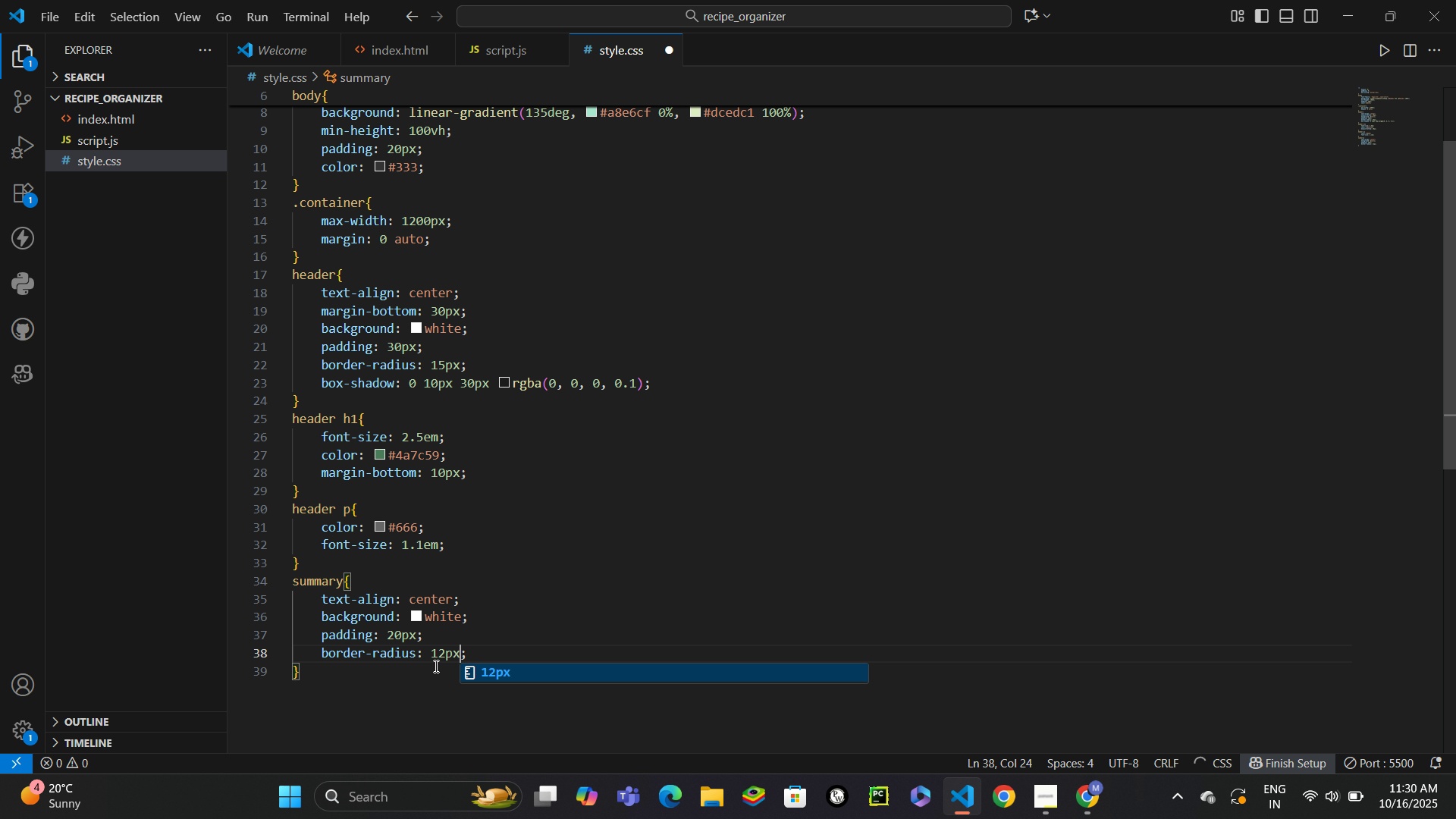 
key(Control+ControlLeft)
 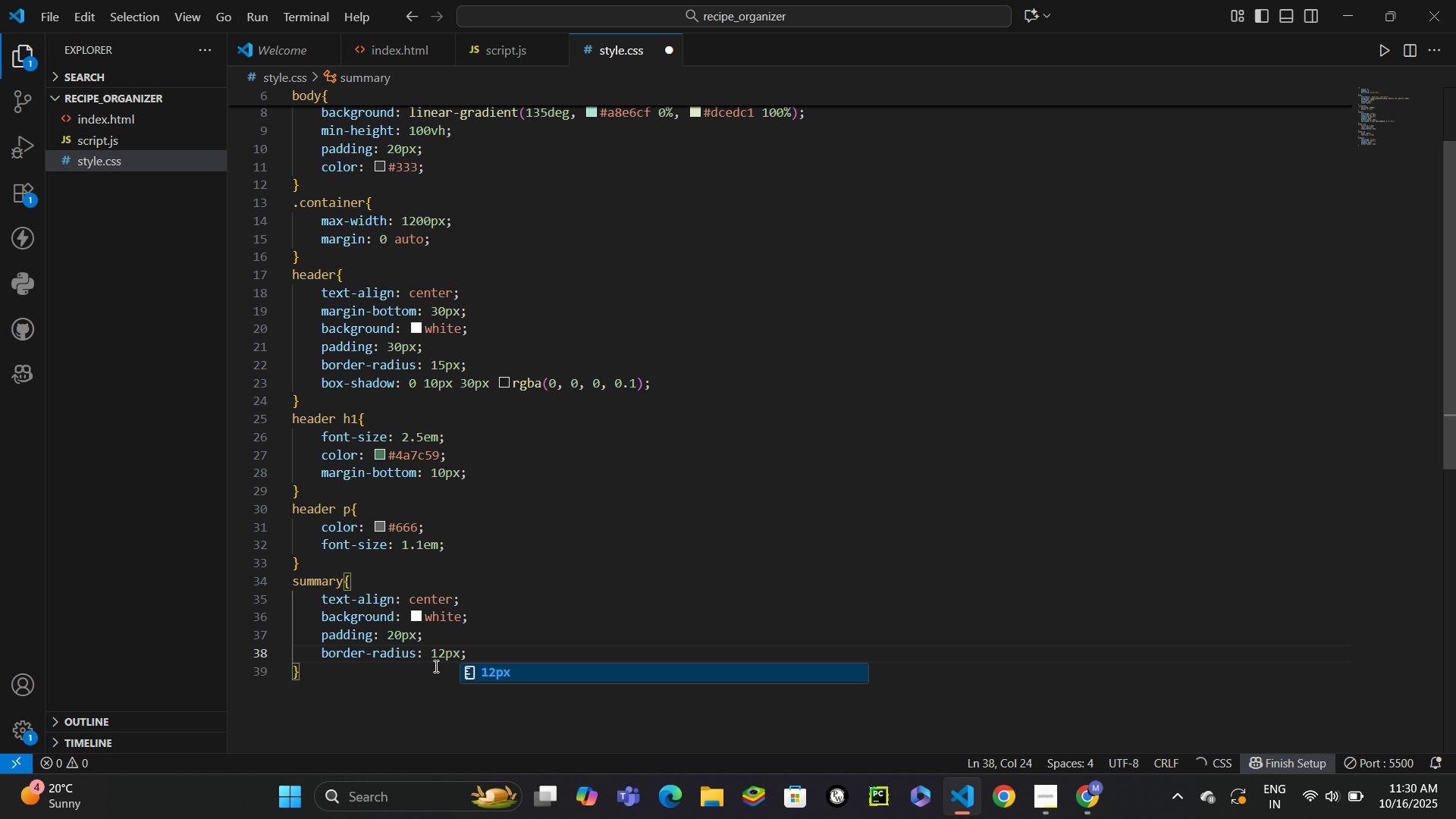 
key(Control+Enter)
 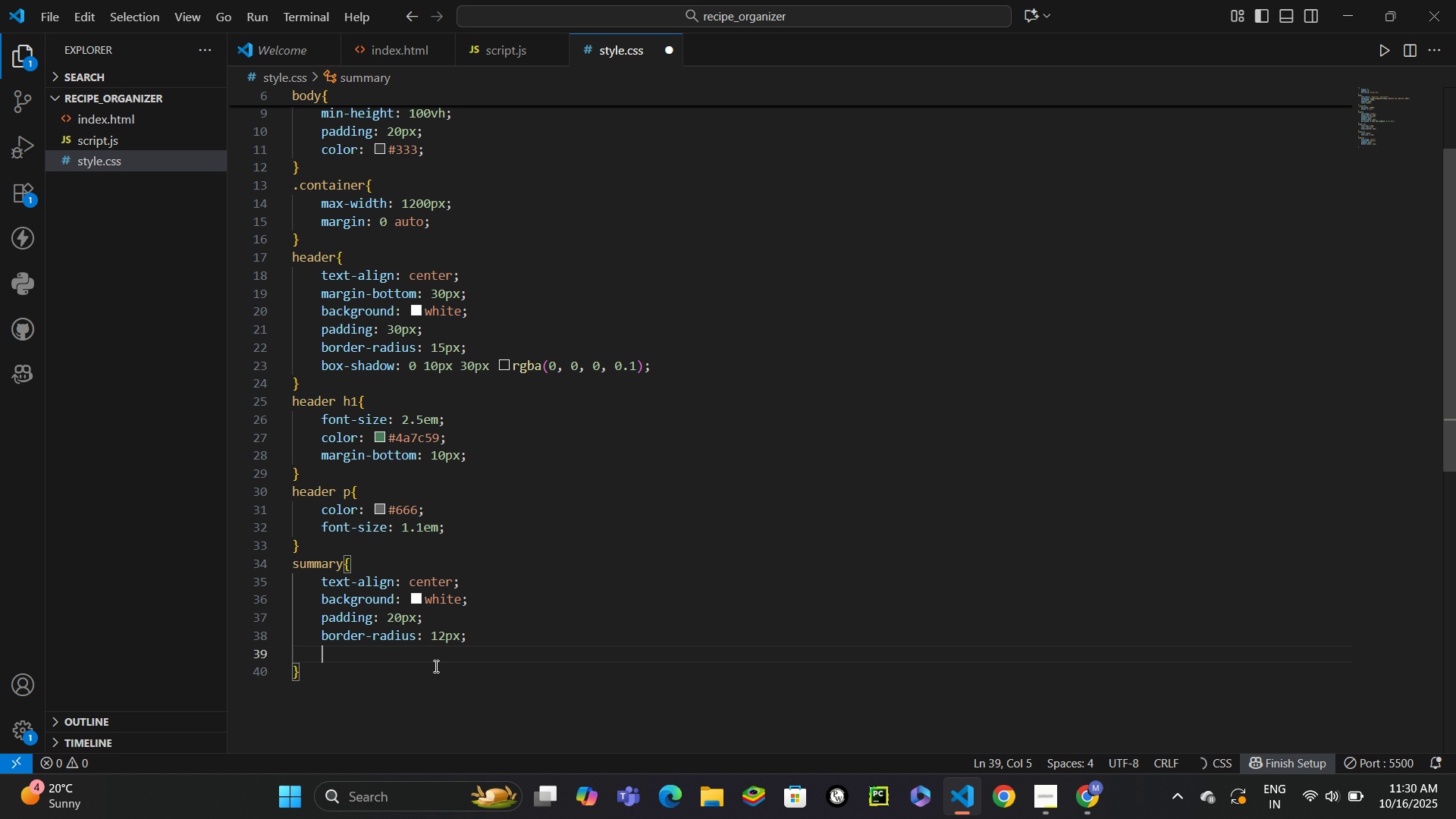 
type(mb)
 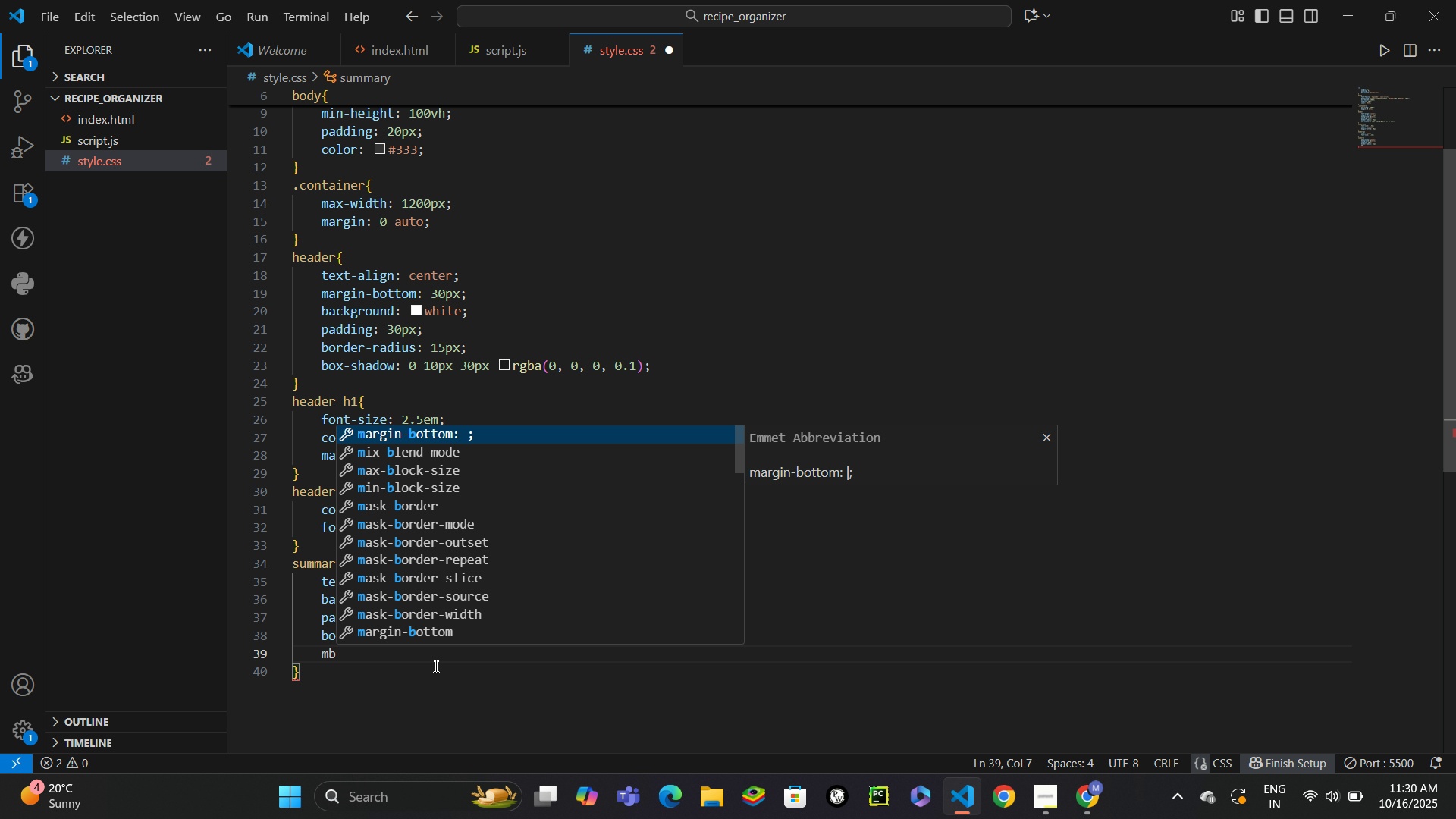 
key(Enter)
 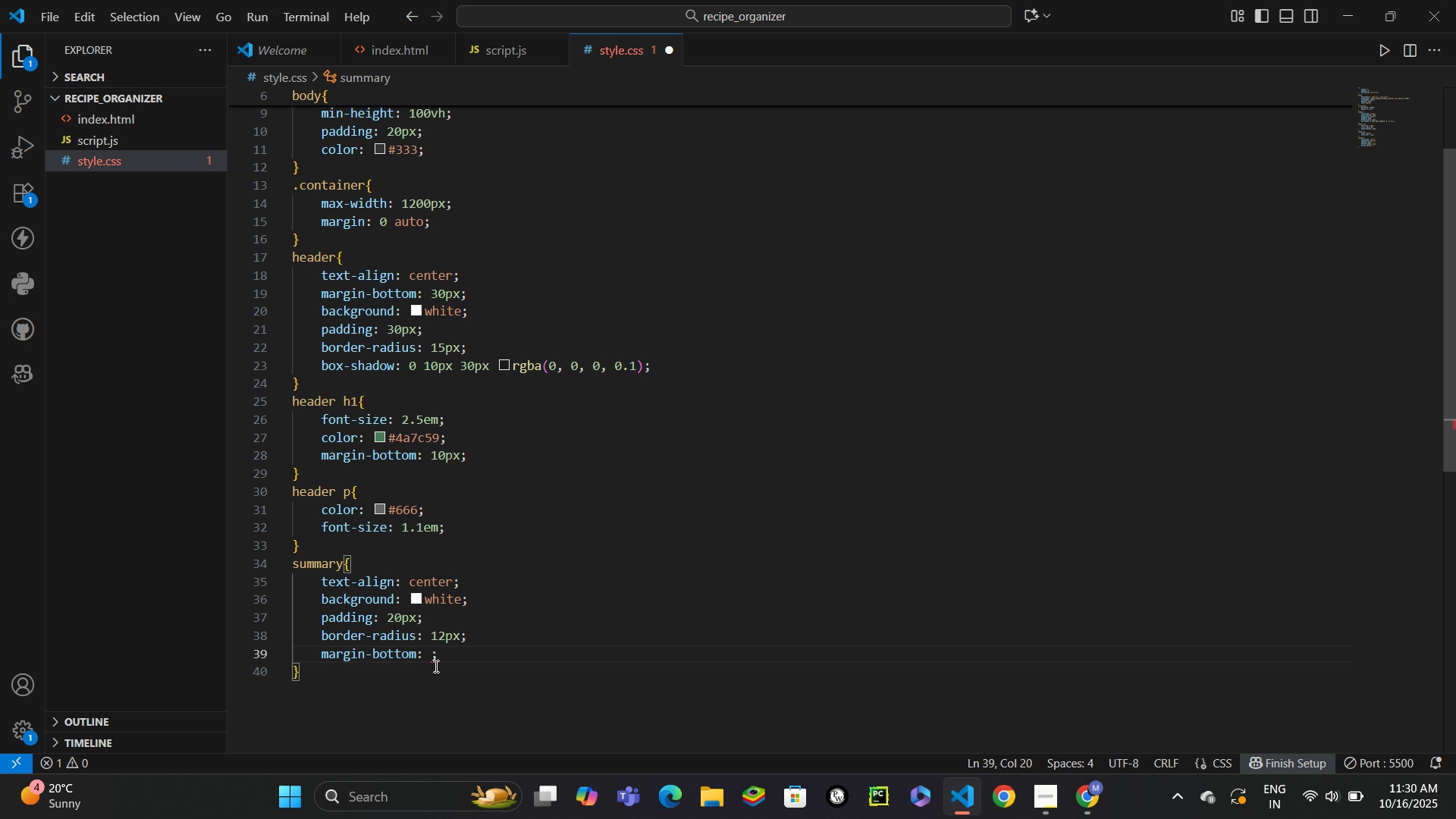 
type(30px)
 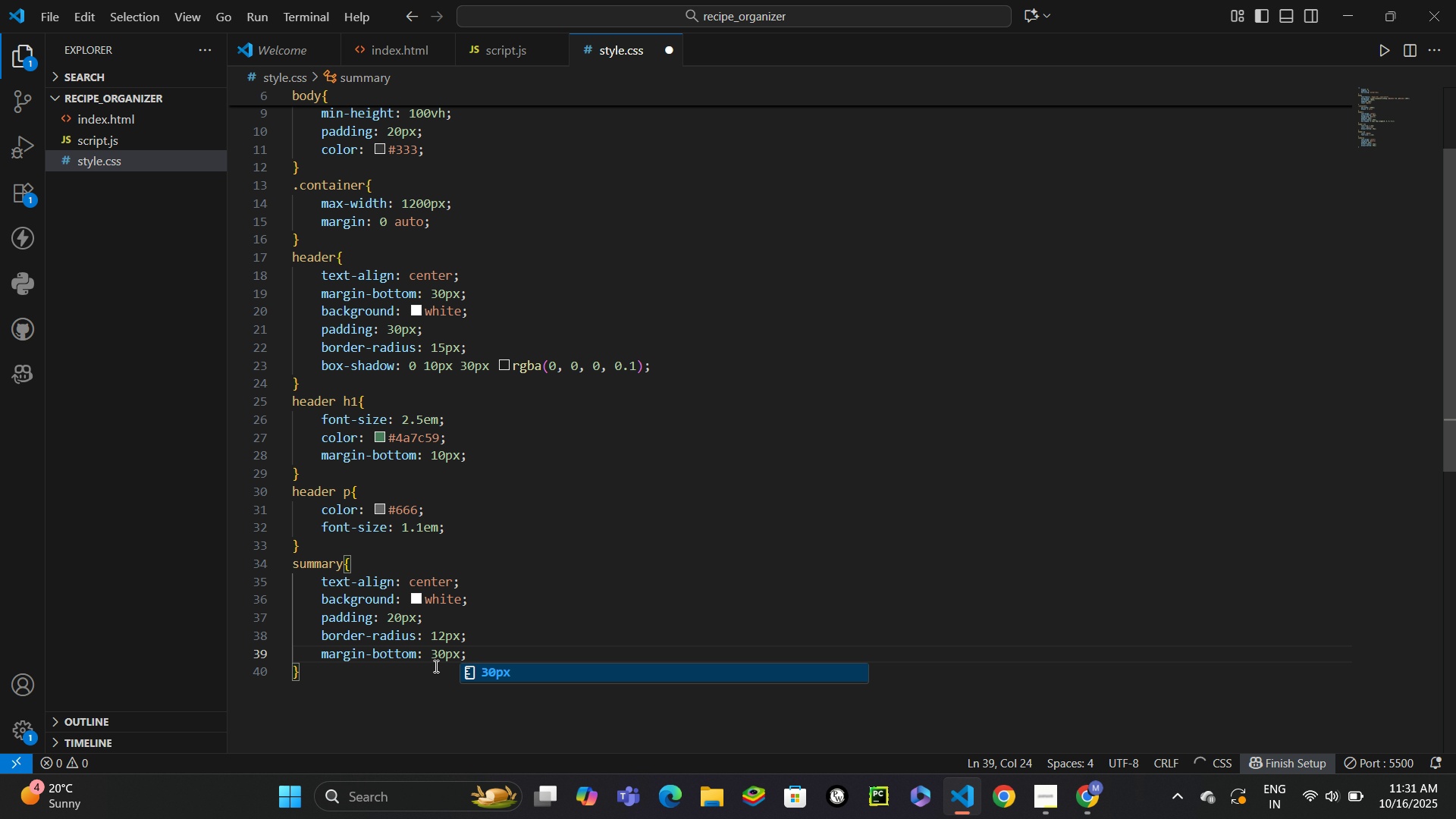 
key(Control+Enter)
 